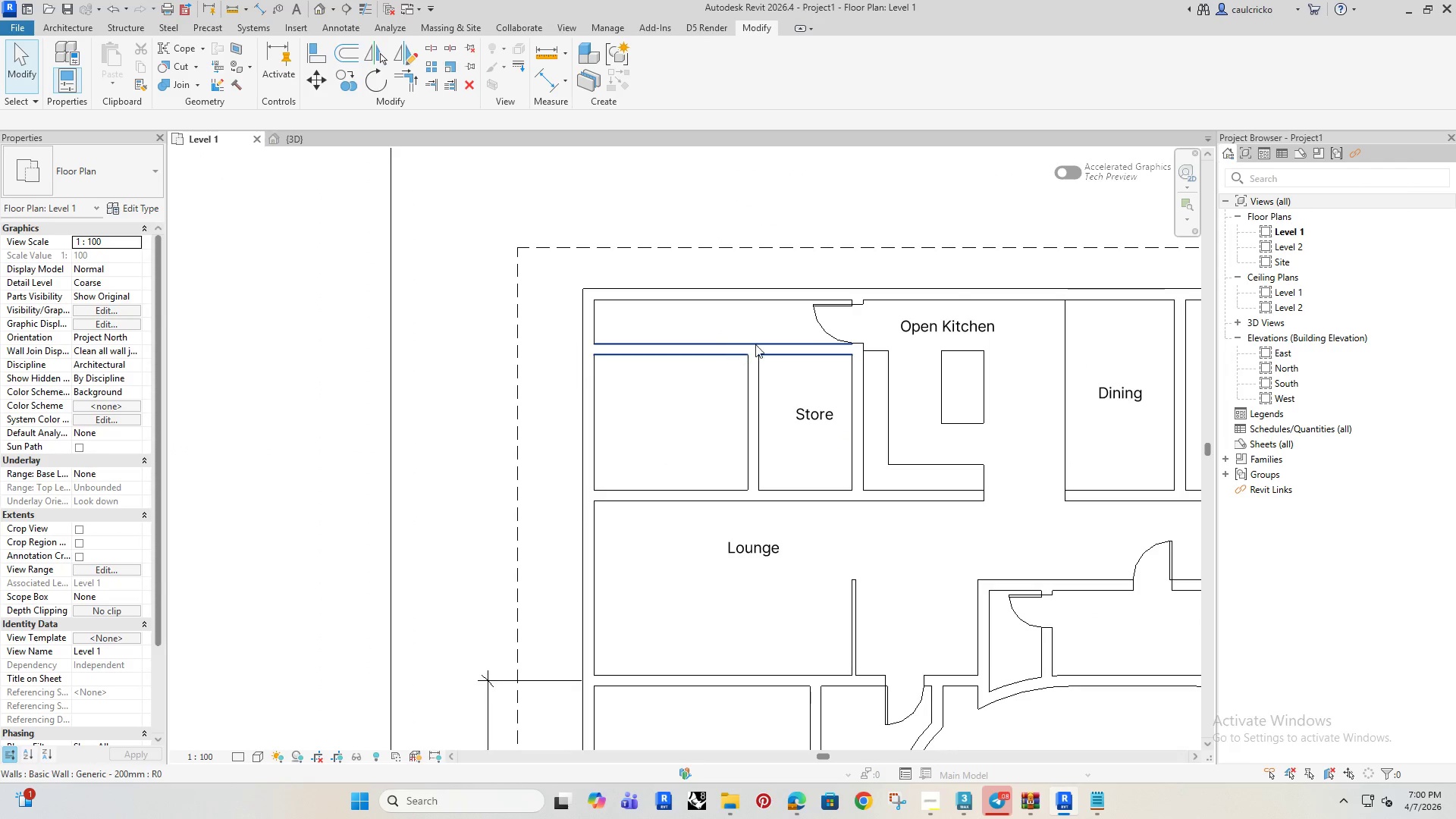 
scroll: coordinate [809, 320], scroll_direction: up, amount: 3.0
 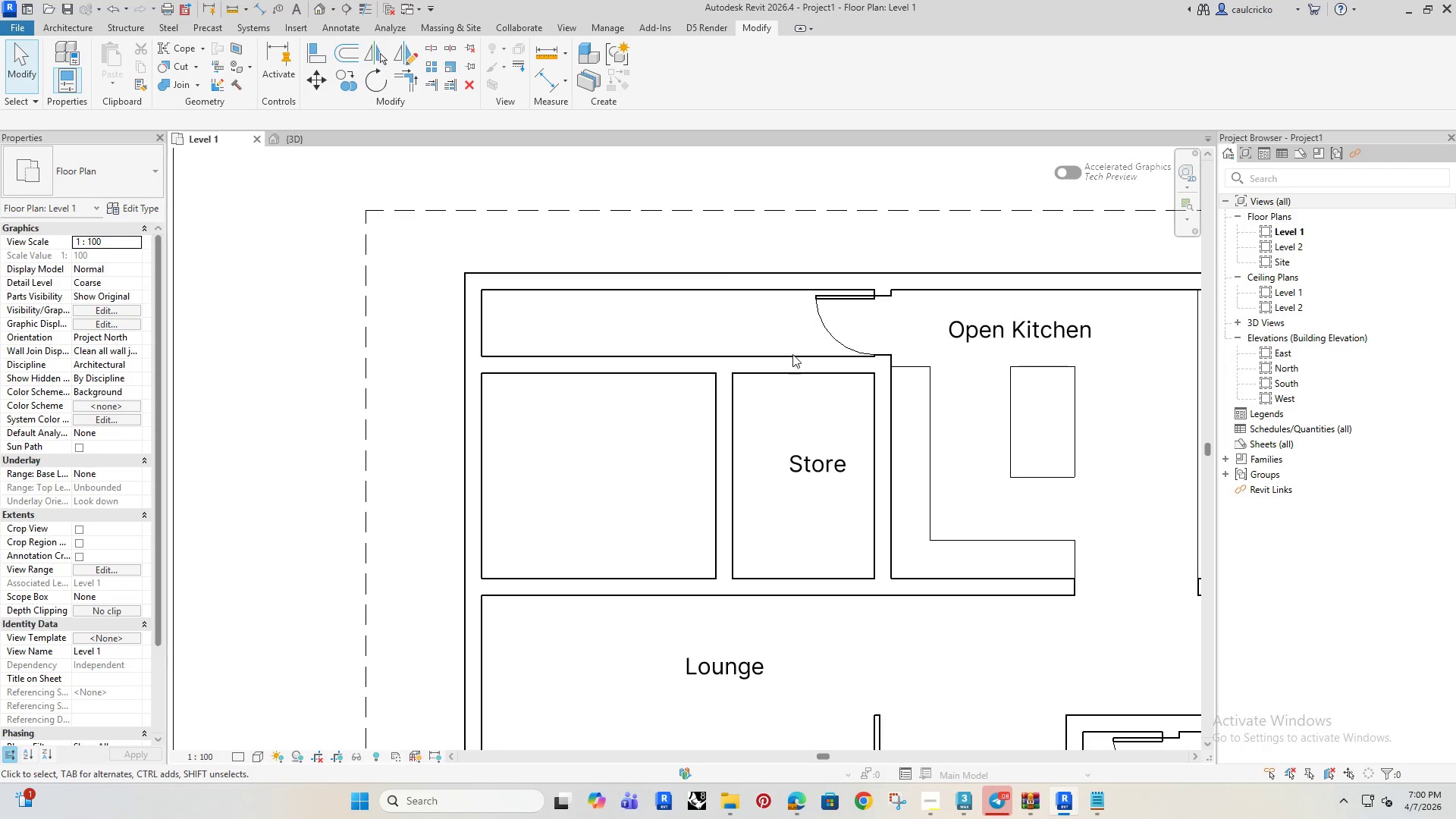 
left_click([767, 419])
 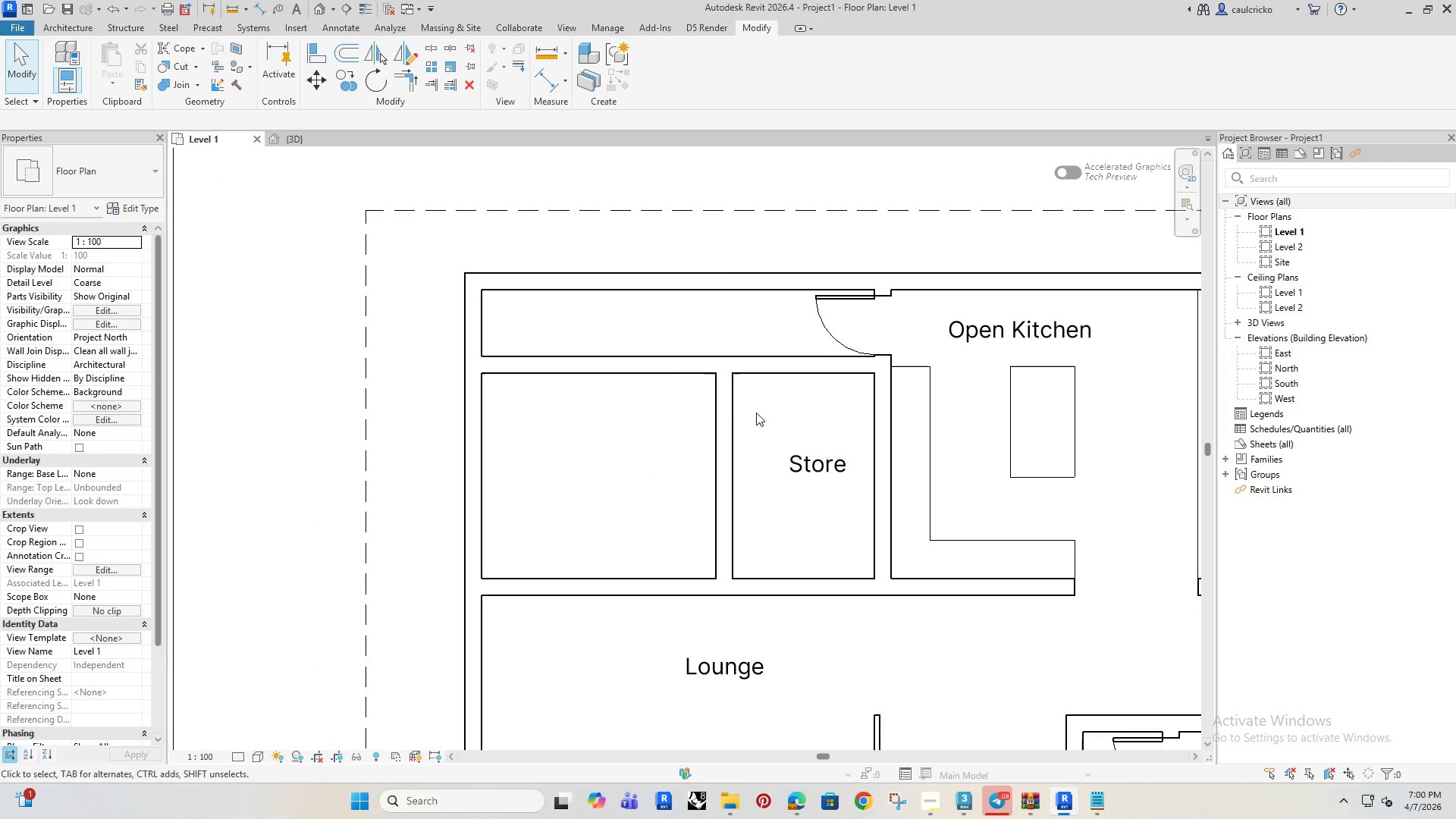 
key(D)
 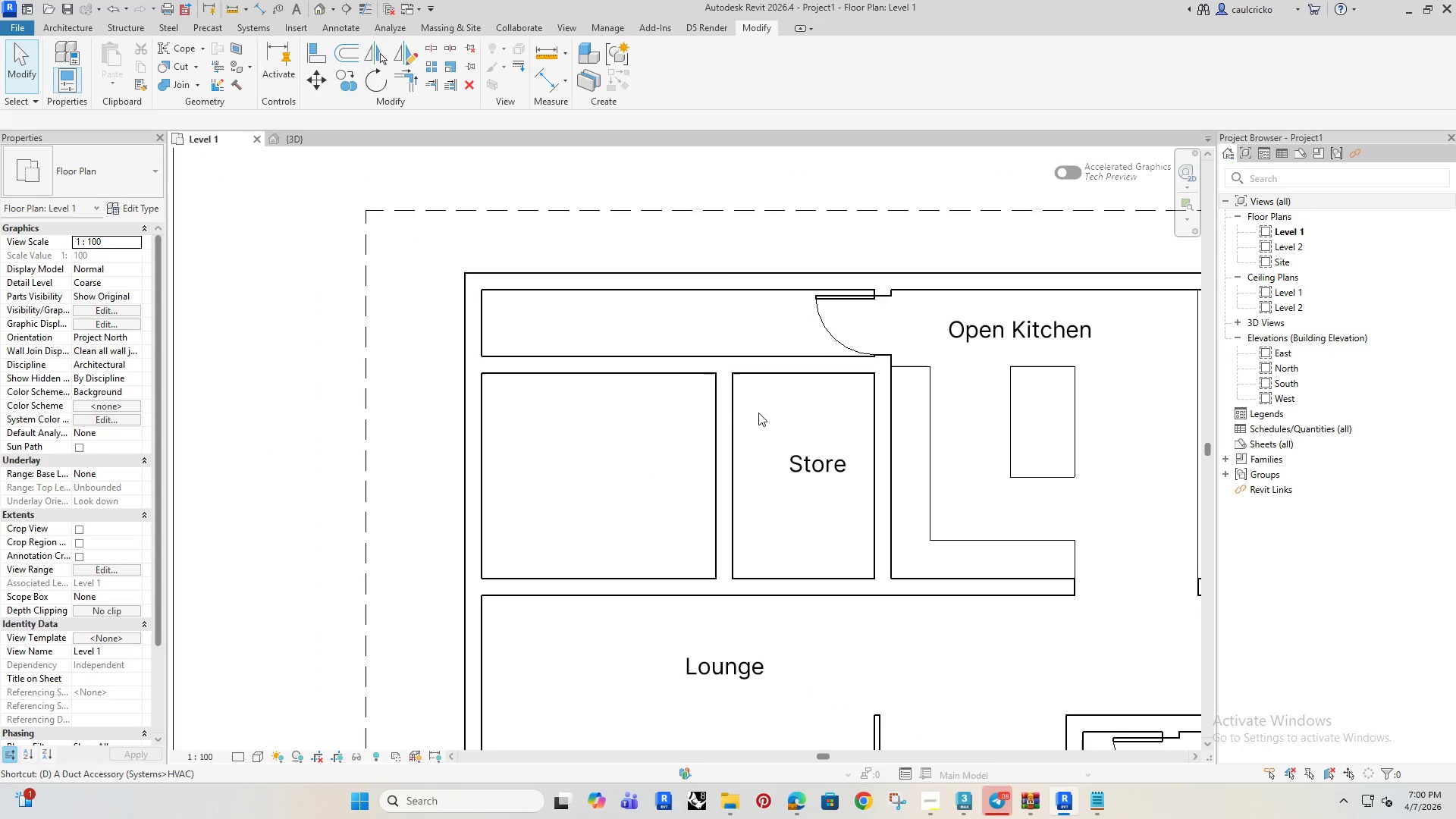 
hold_key(key=R, duration=18.05)
 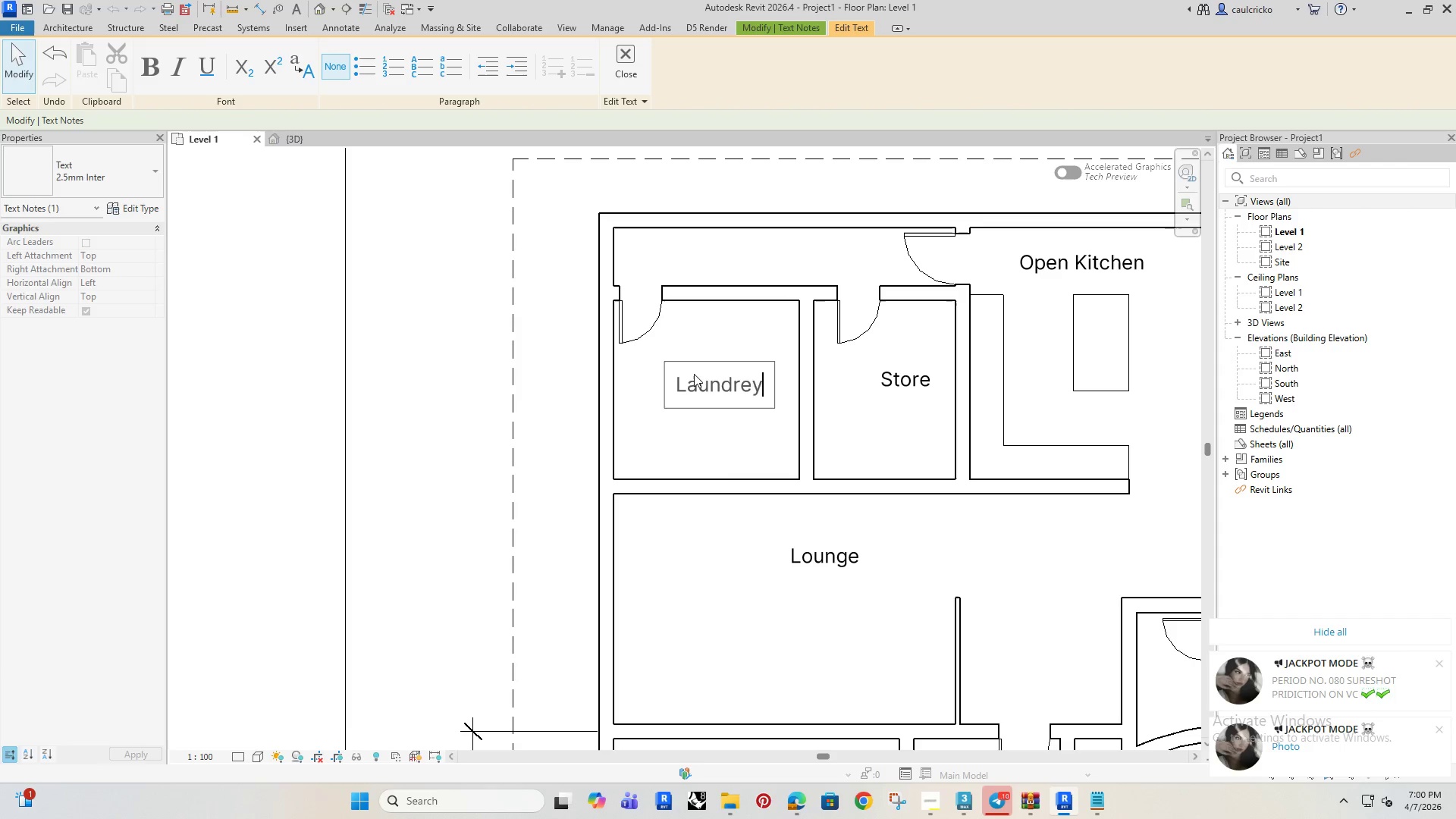 
left_click([761, 377])
 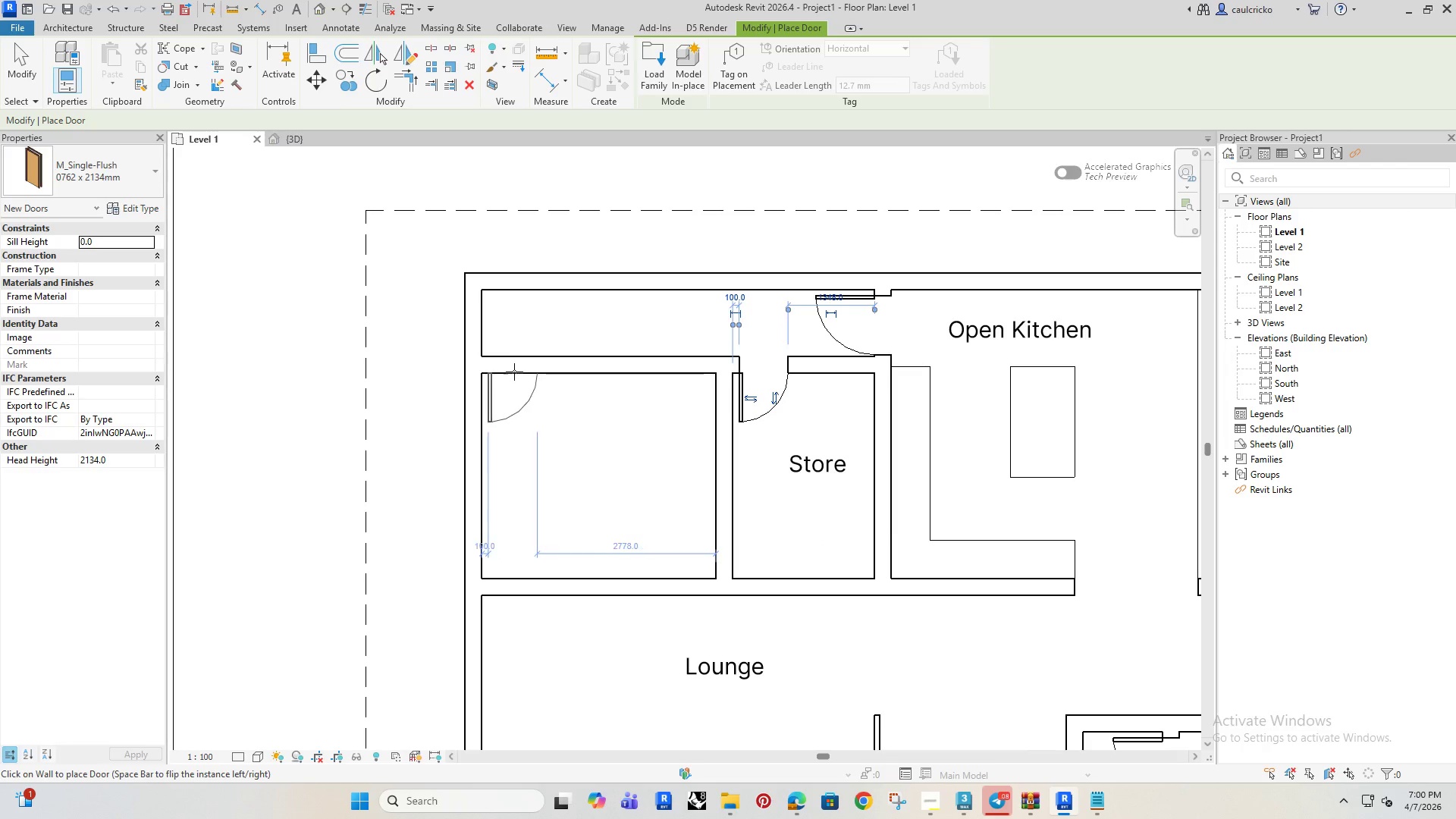 
left_click([514, 372])
 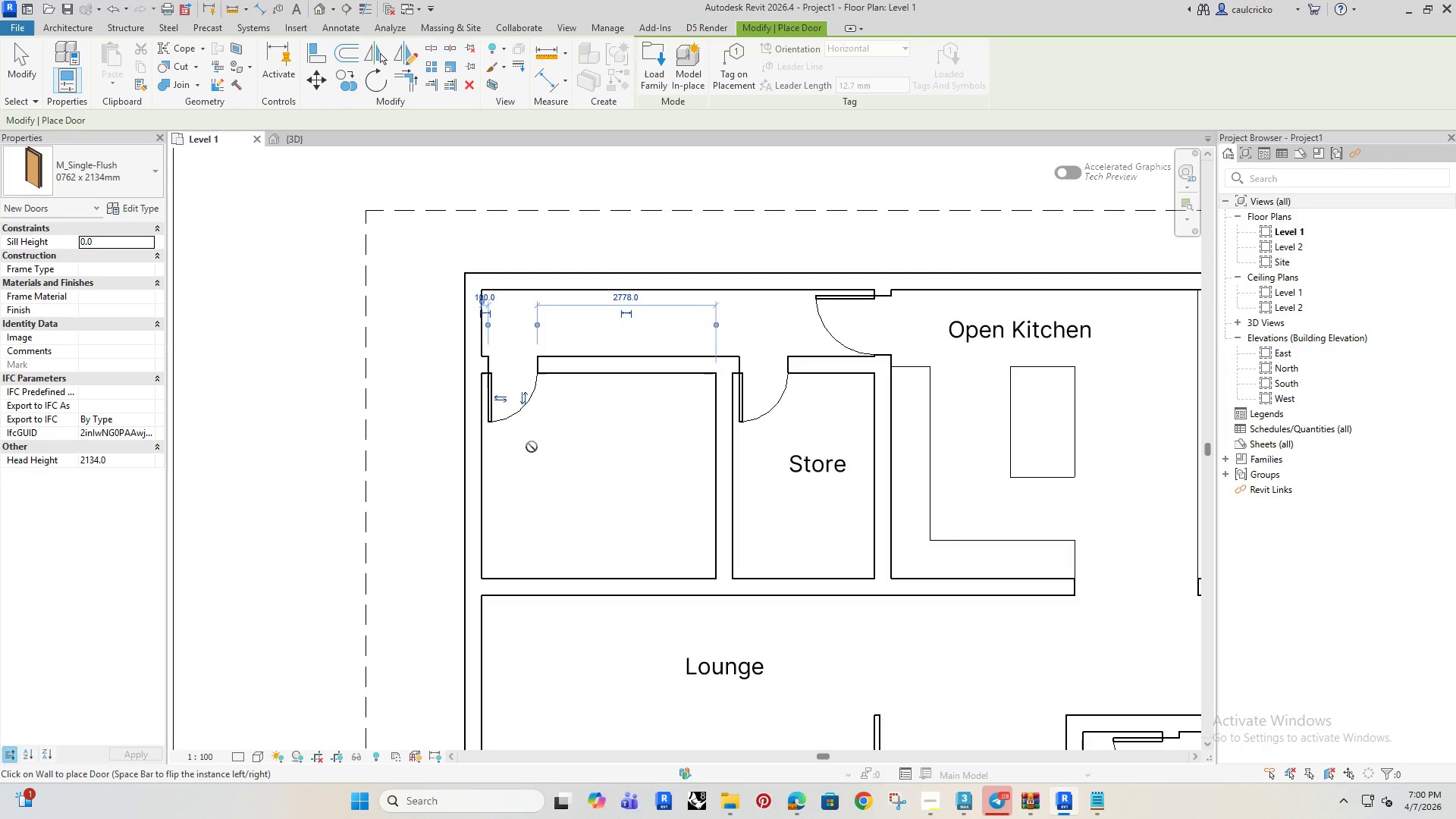 
scroll: coordinate [536, 448], scroll_direction: down, amount: 4.0
 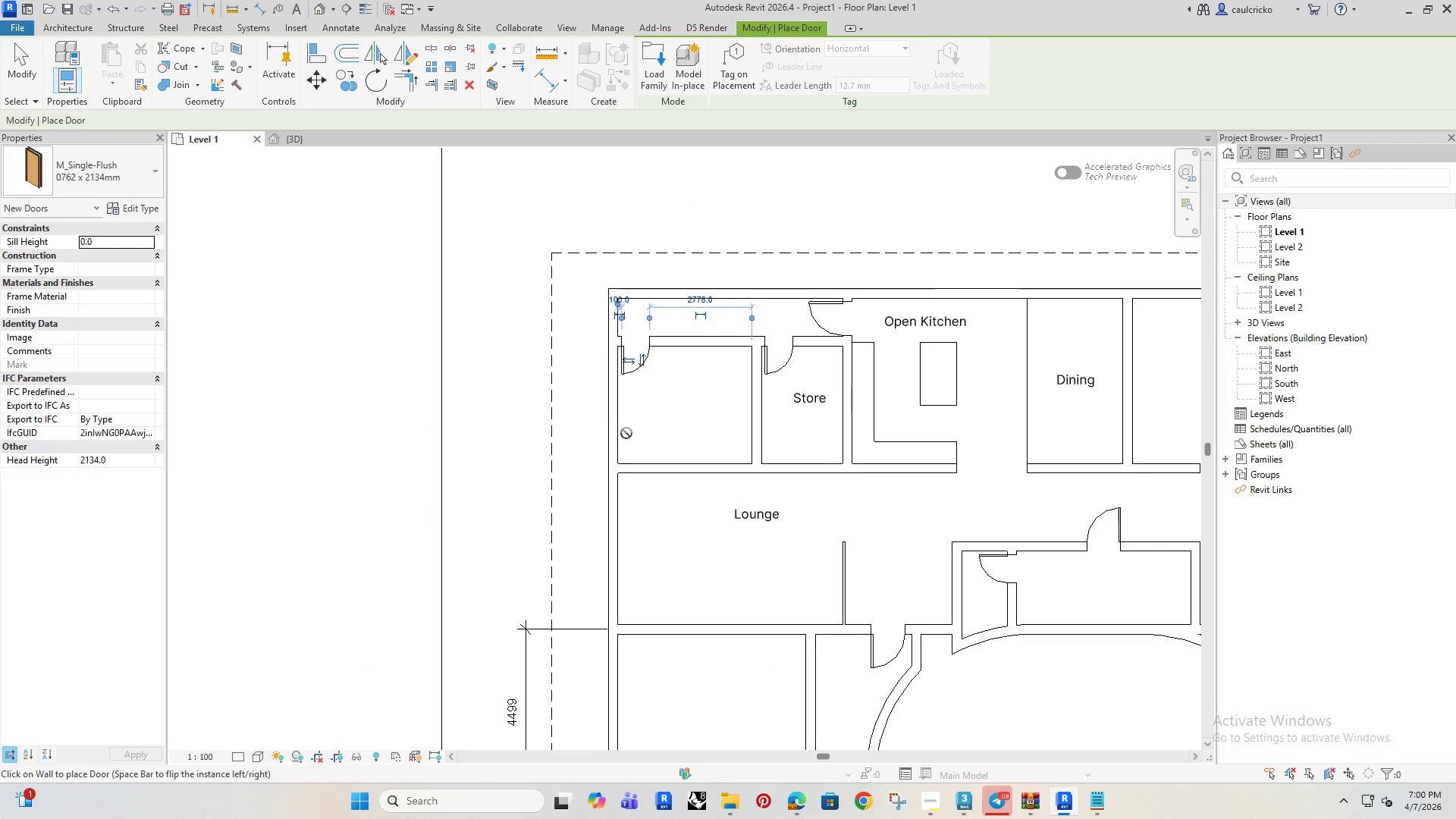 
scroll: coordinate [626, 433], scroll_direction: up, amount: 3.0
 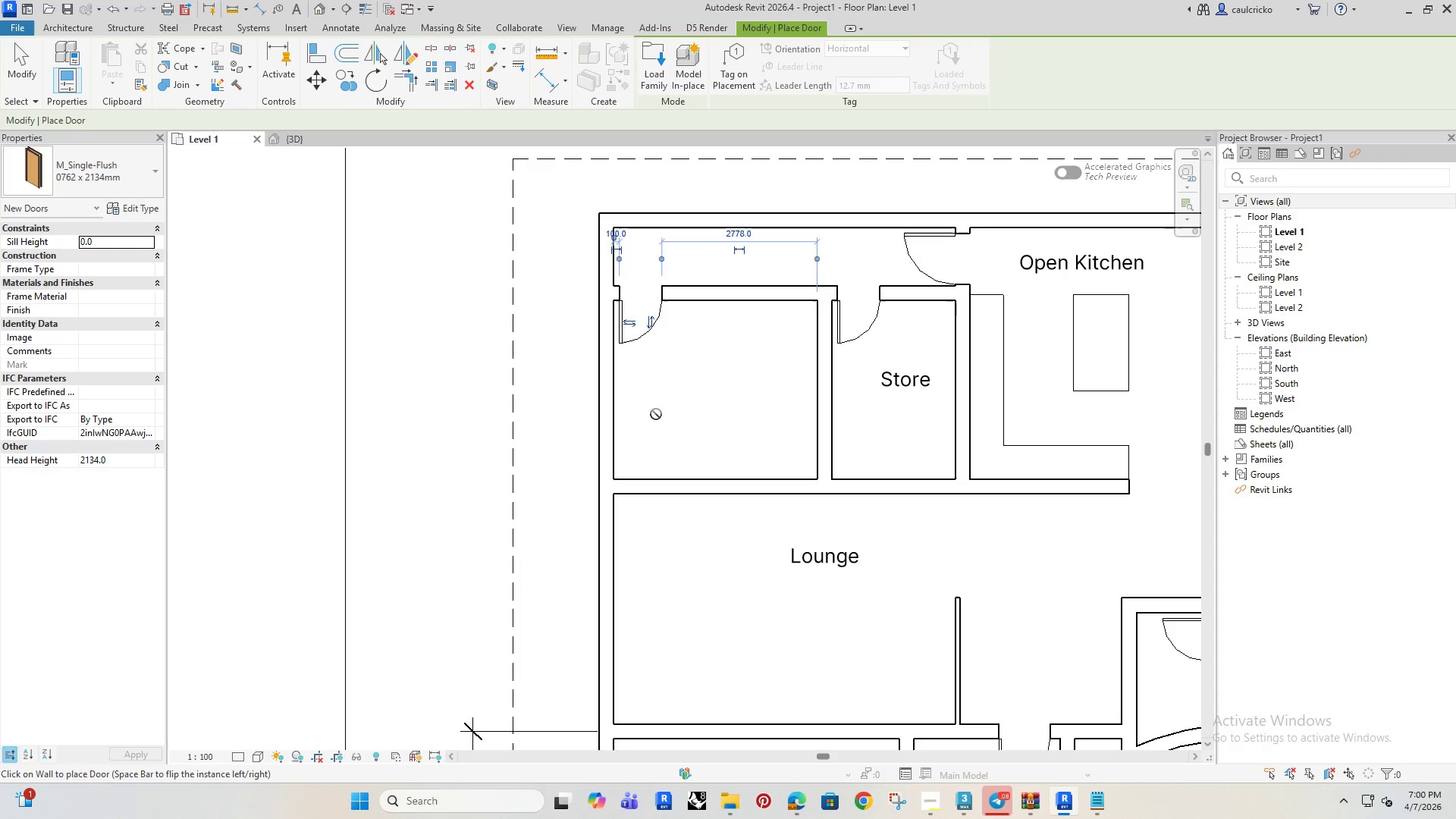 
key(Escape)
 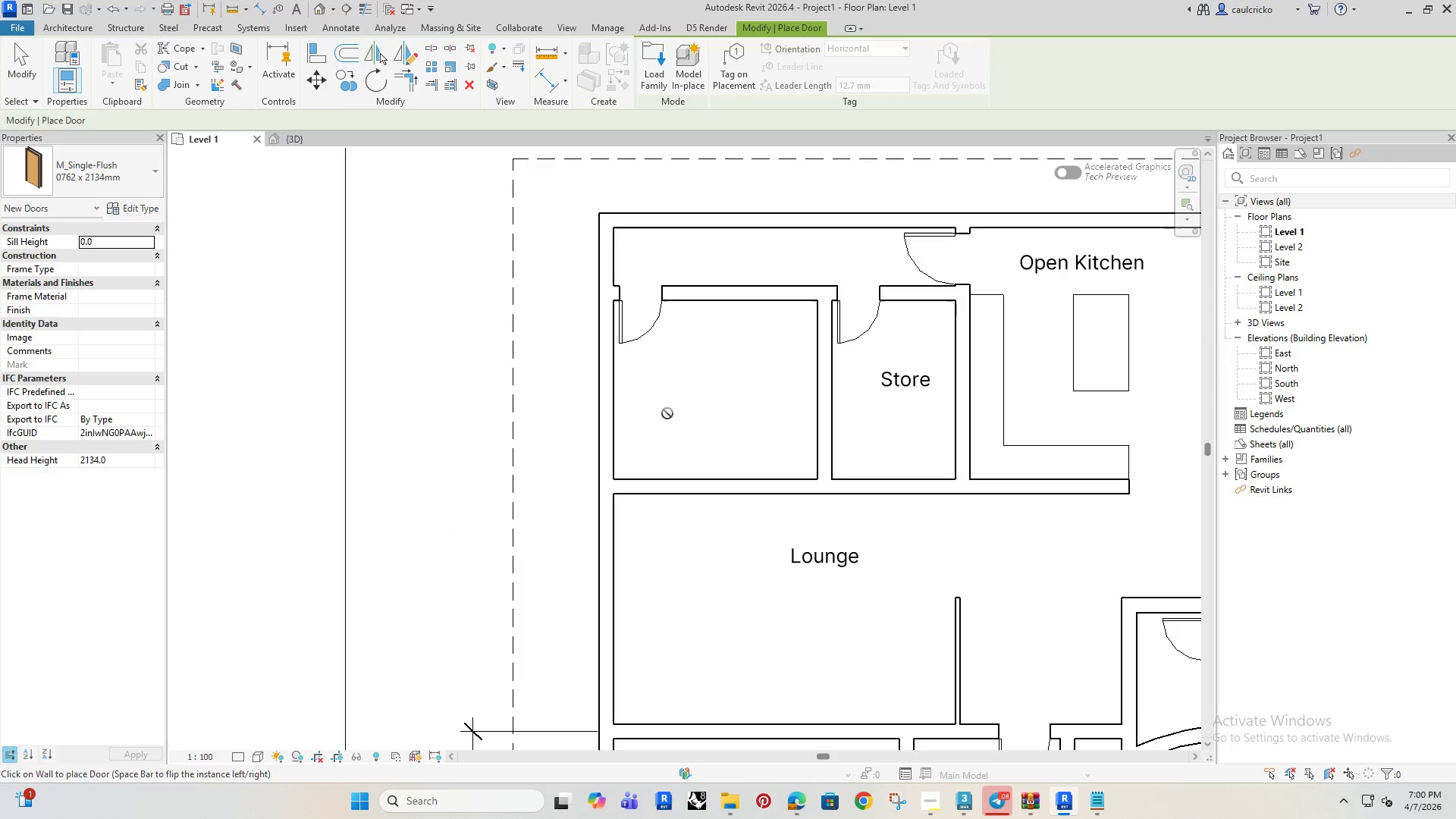 
key(Escape)
 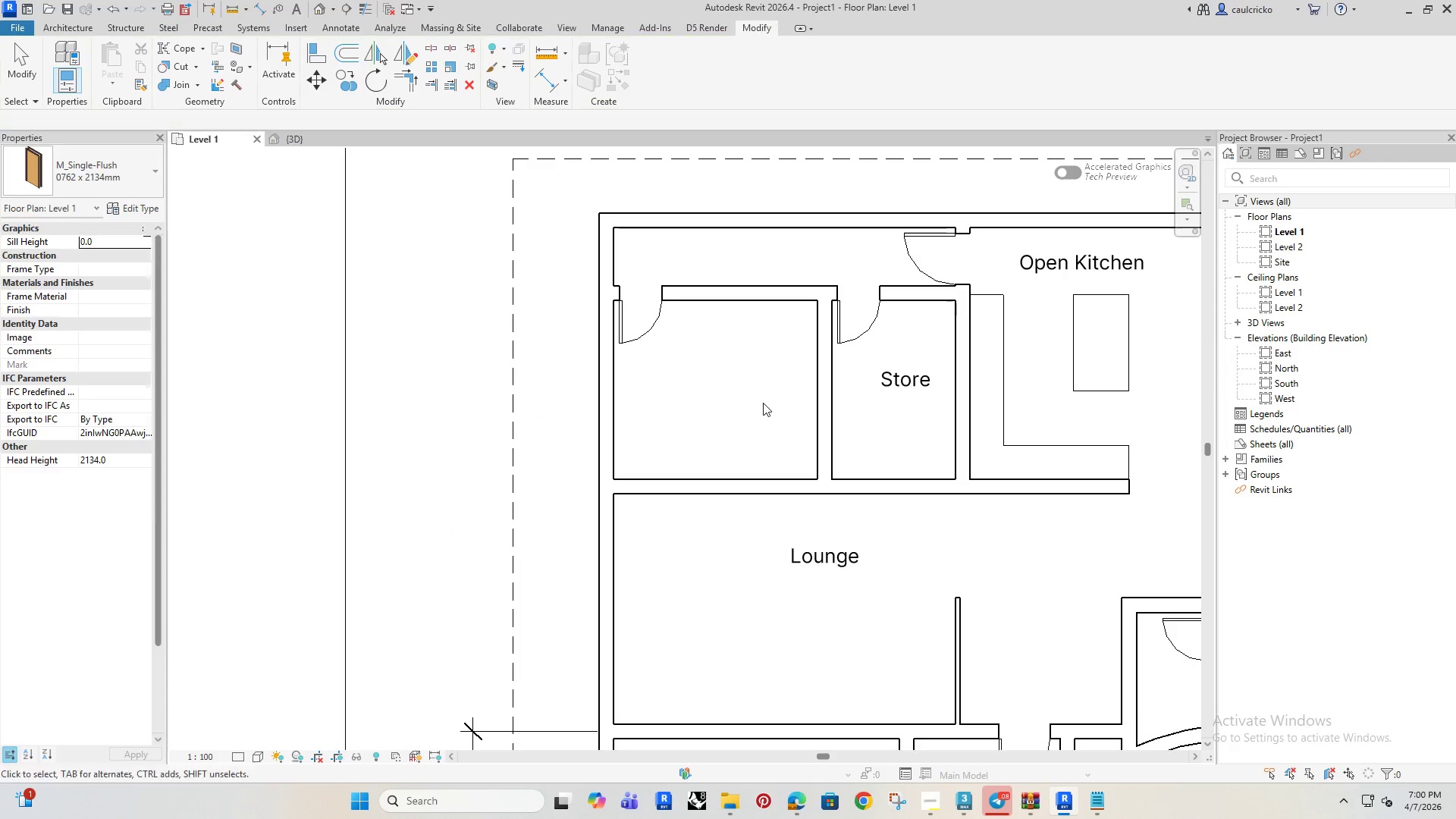 
key(Escape)
 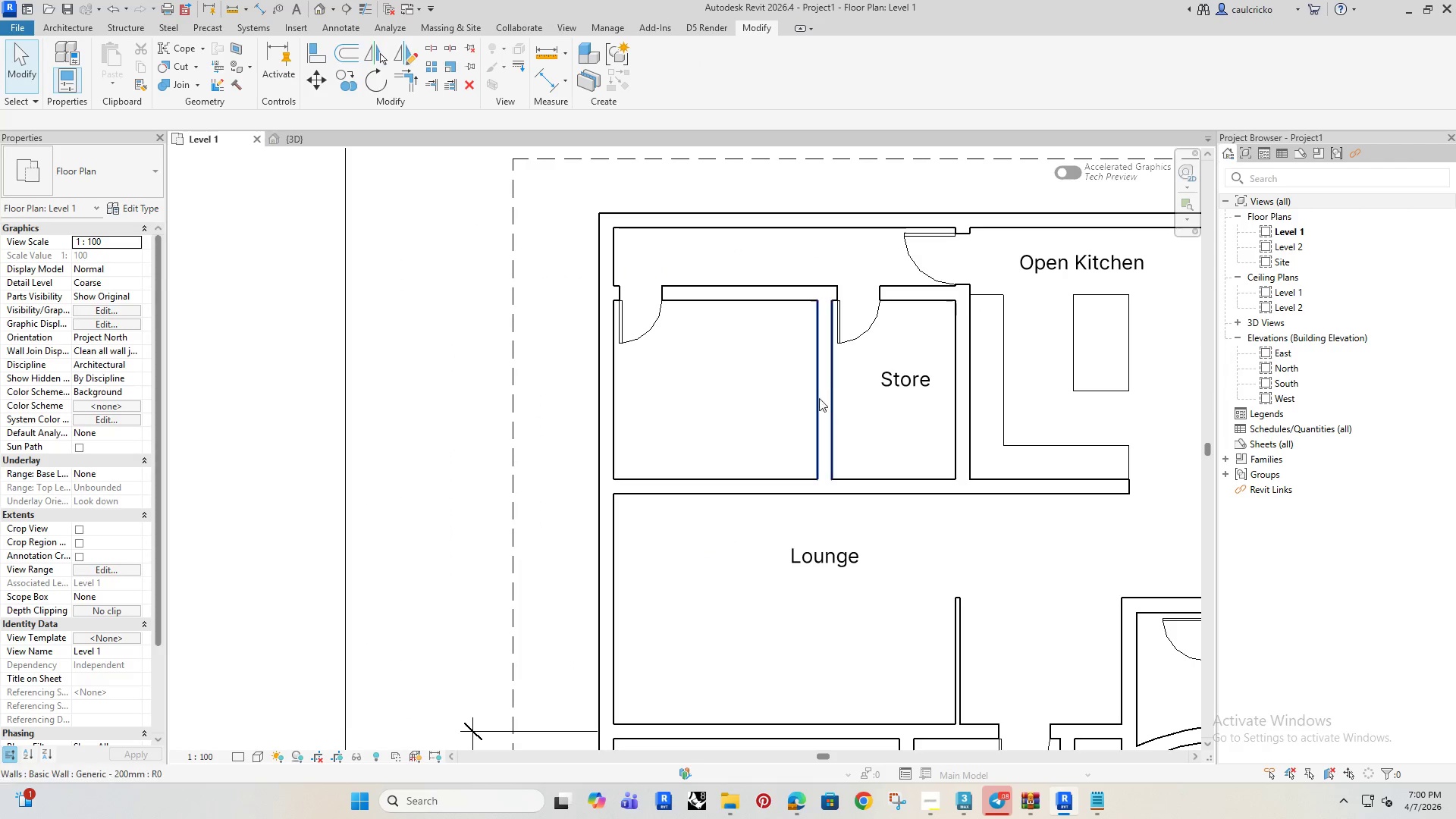 
left_click([823, 397])
 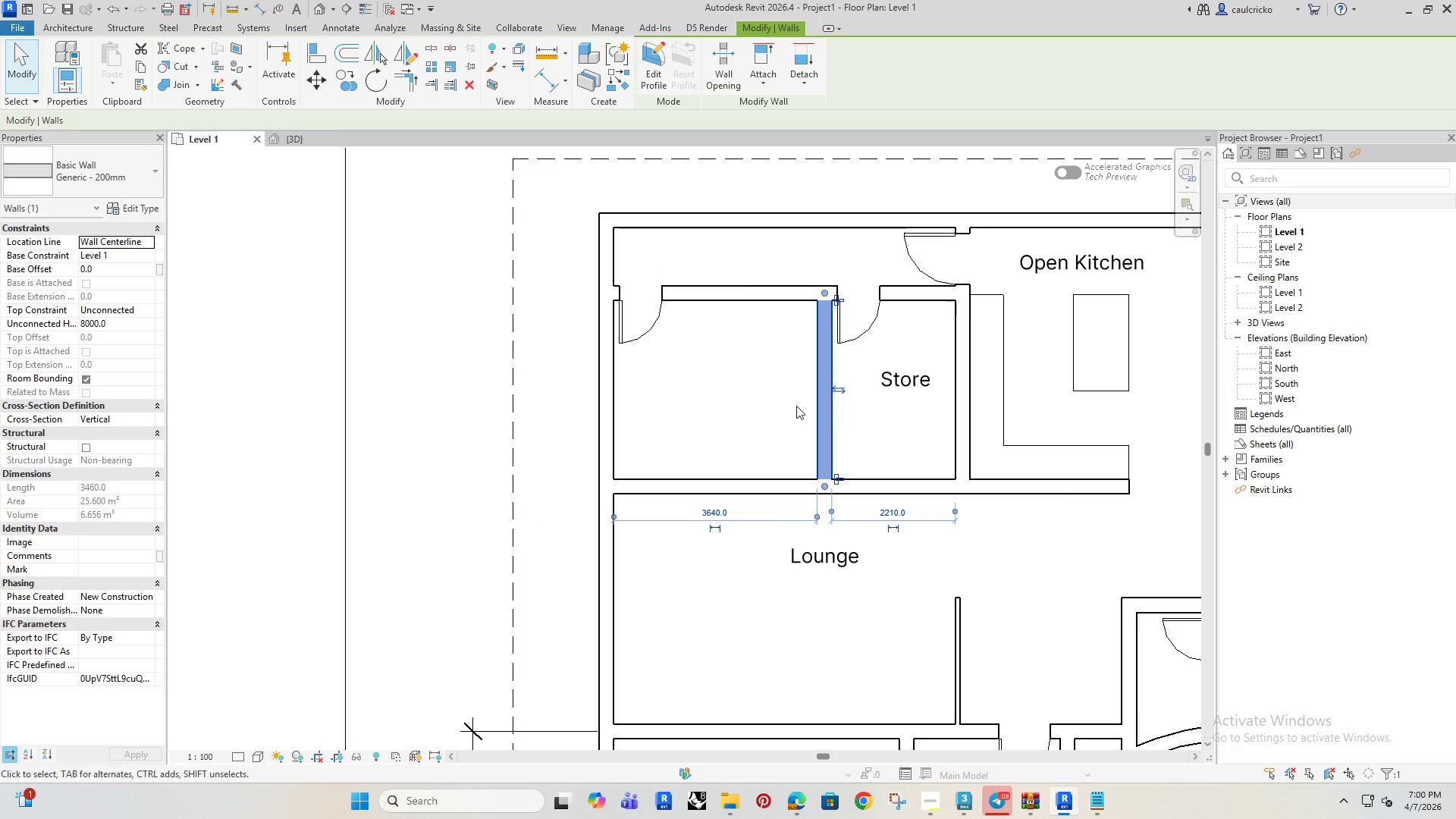 
key(ArrowLeft)
 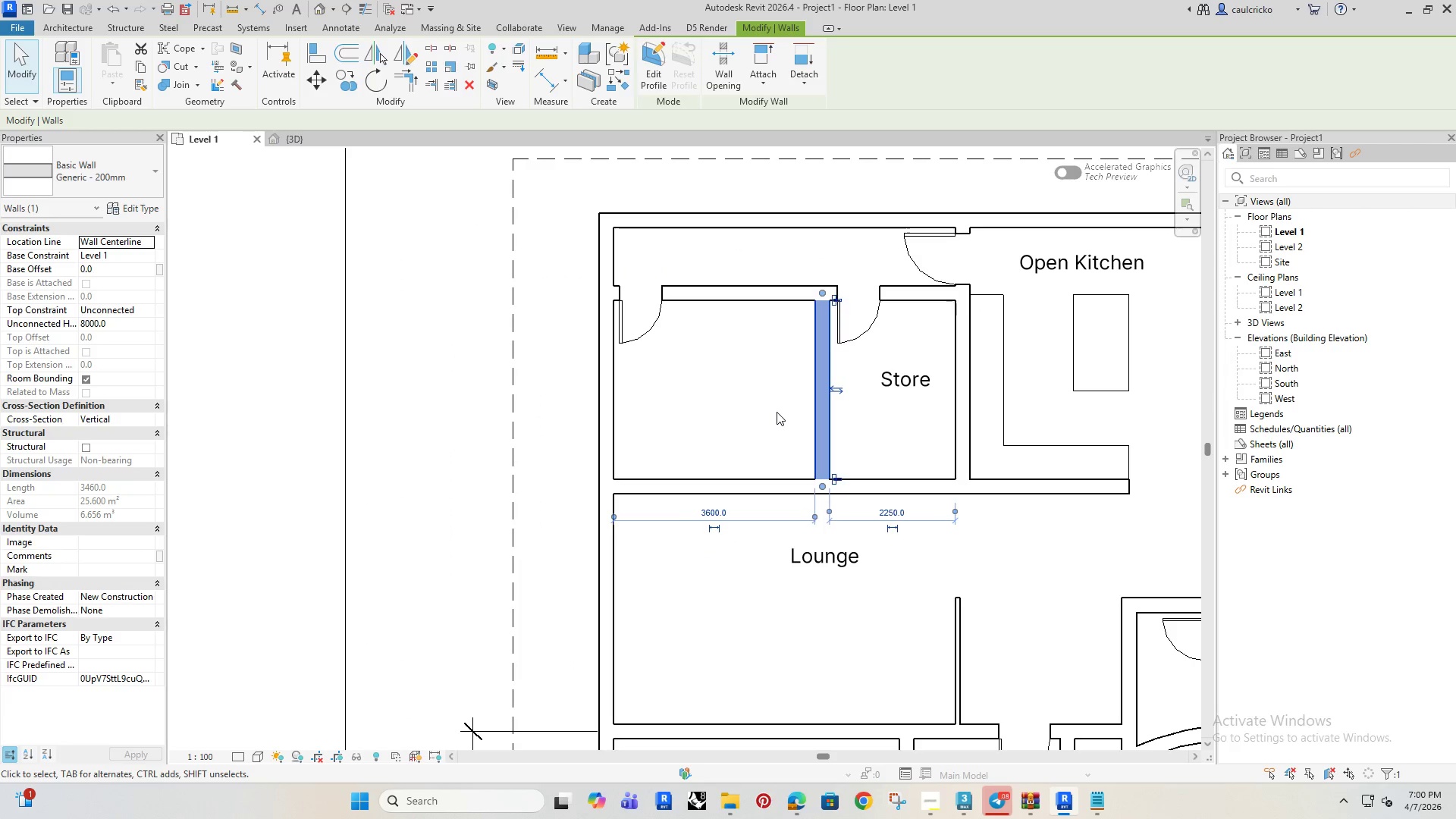 
key(ArrowLeft)
 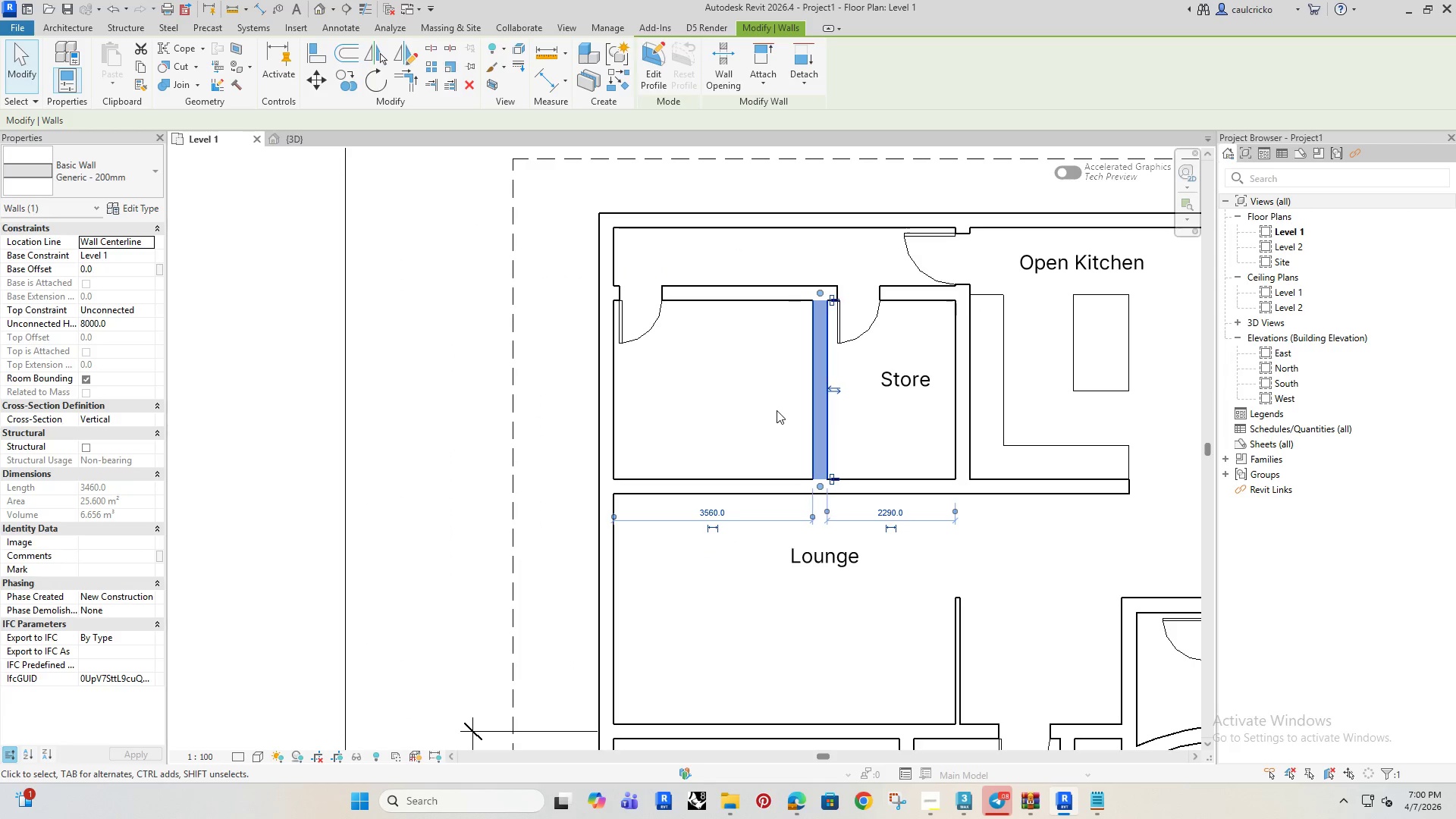 
key(ArrowLeft)
 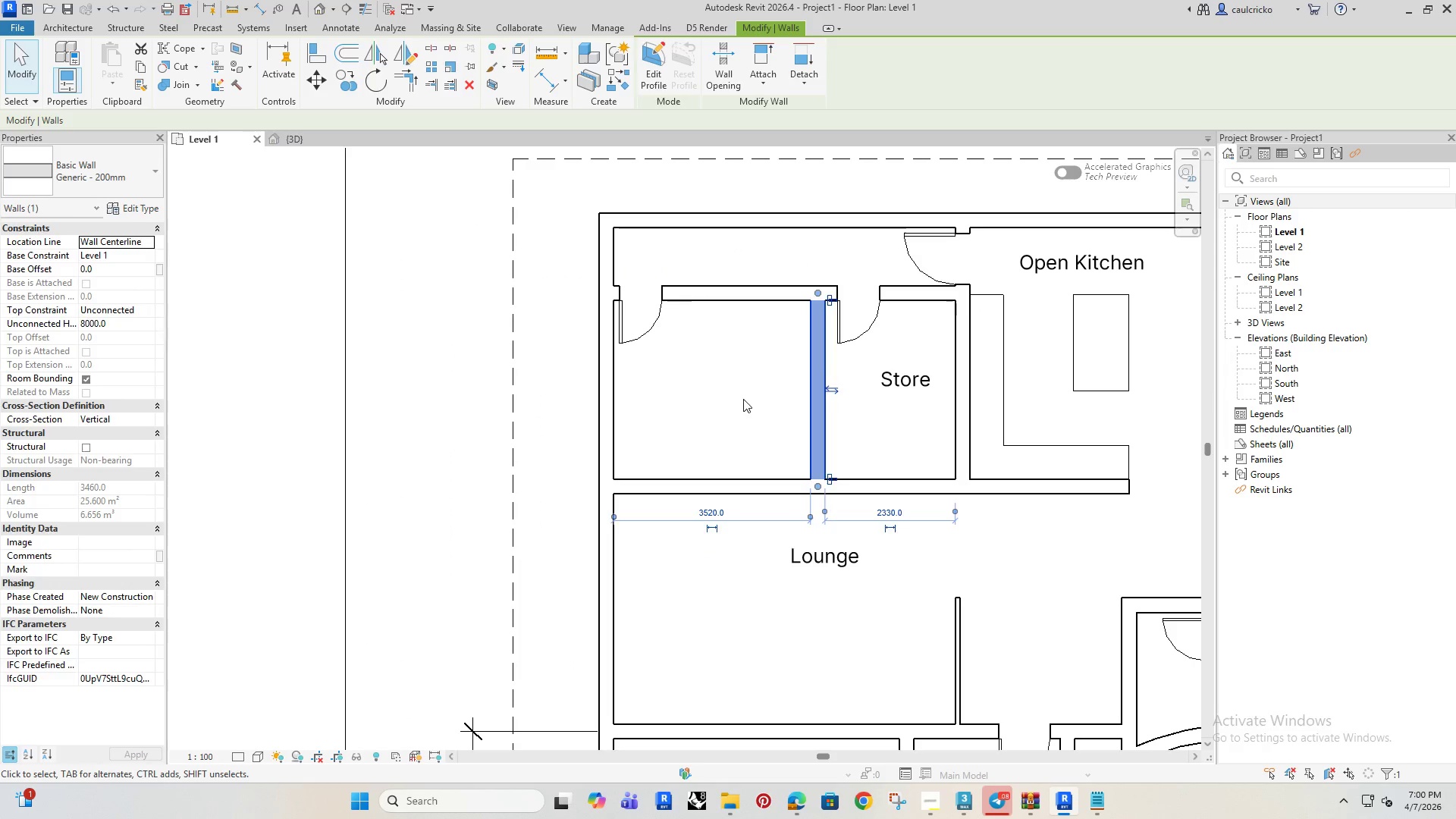 
left_click([743, 399])
 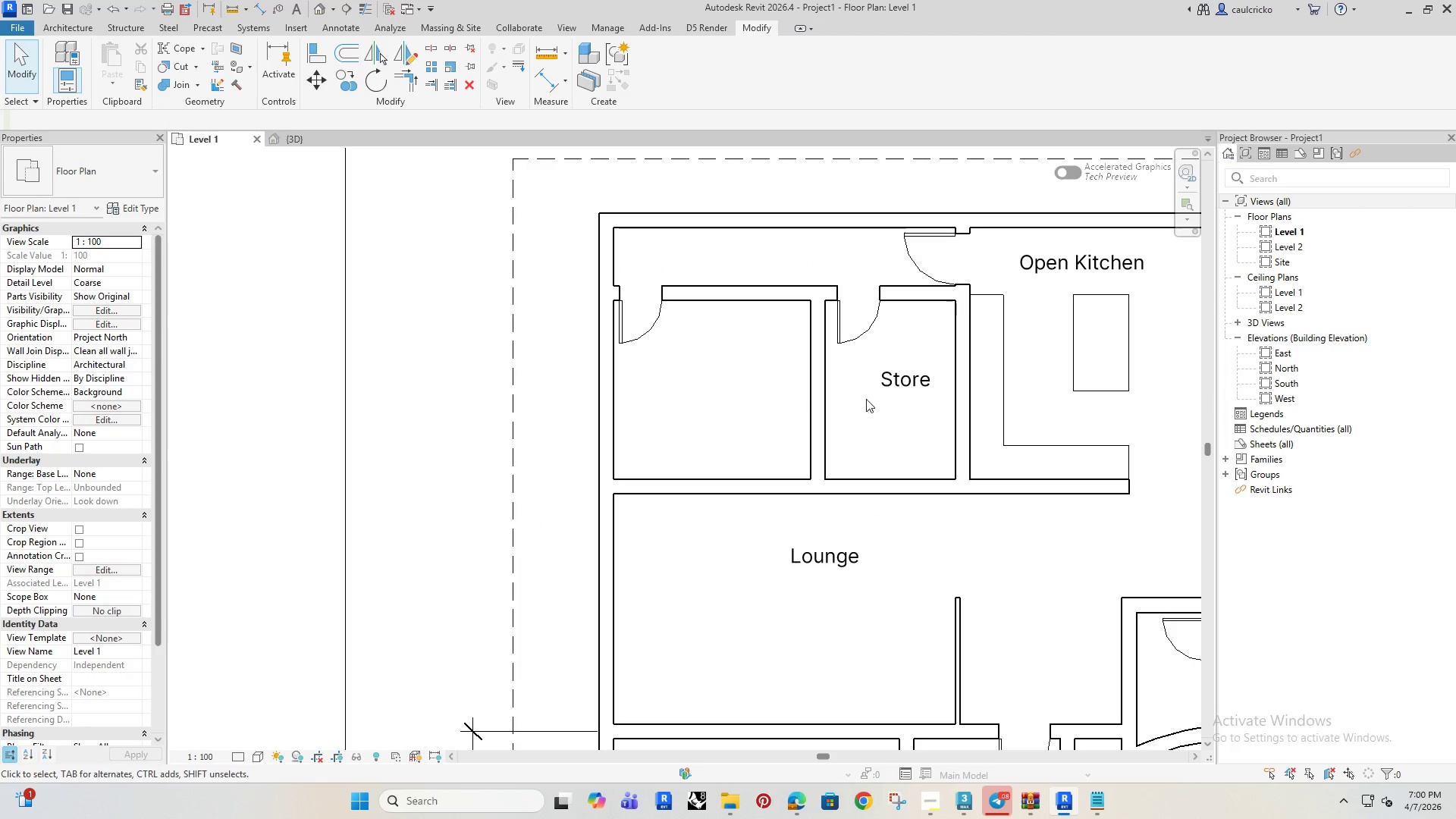 
left_click([811, 404])
 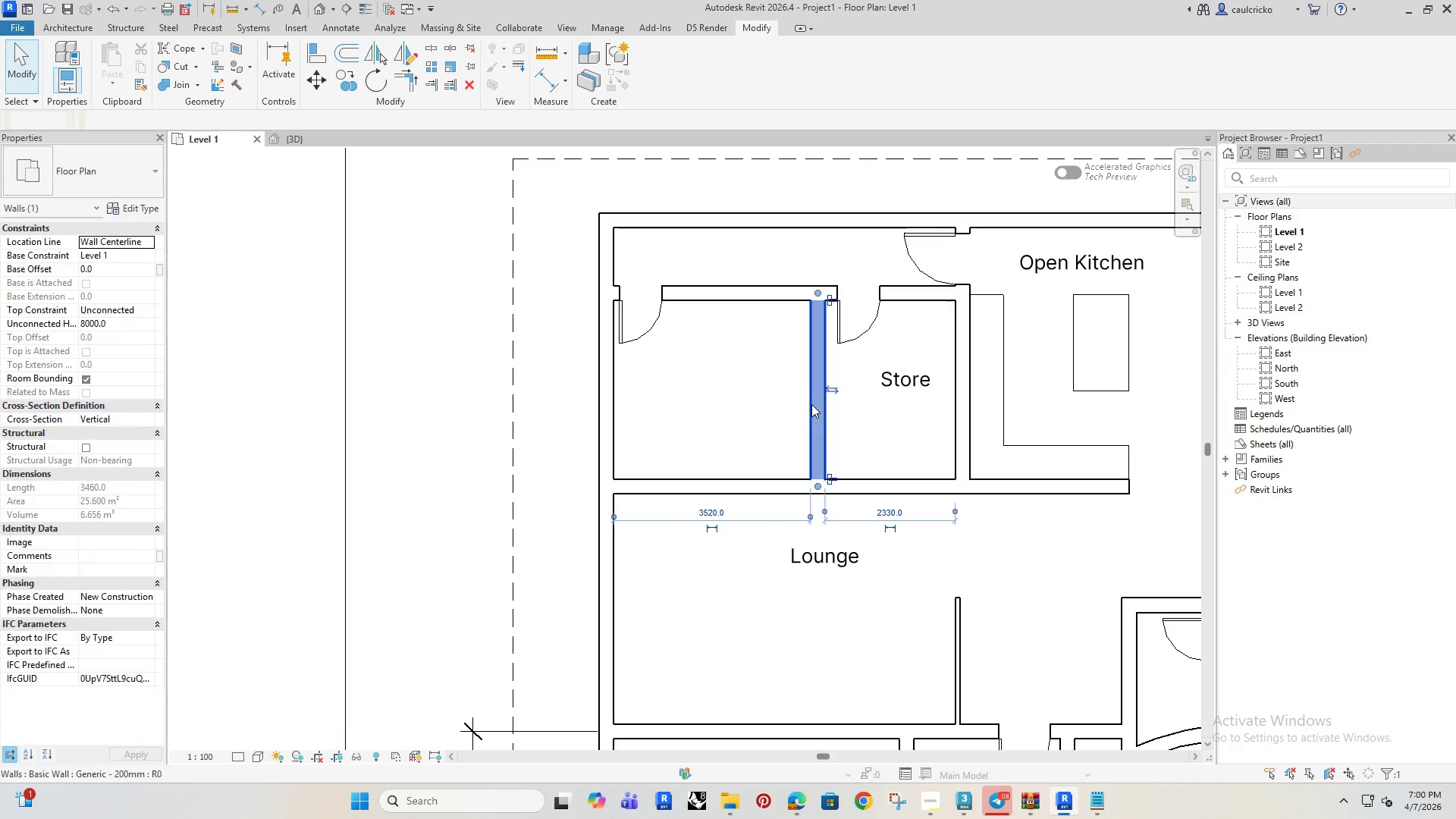 
key(ArrowLeft)
 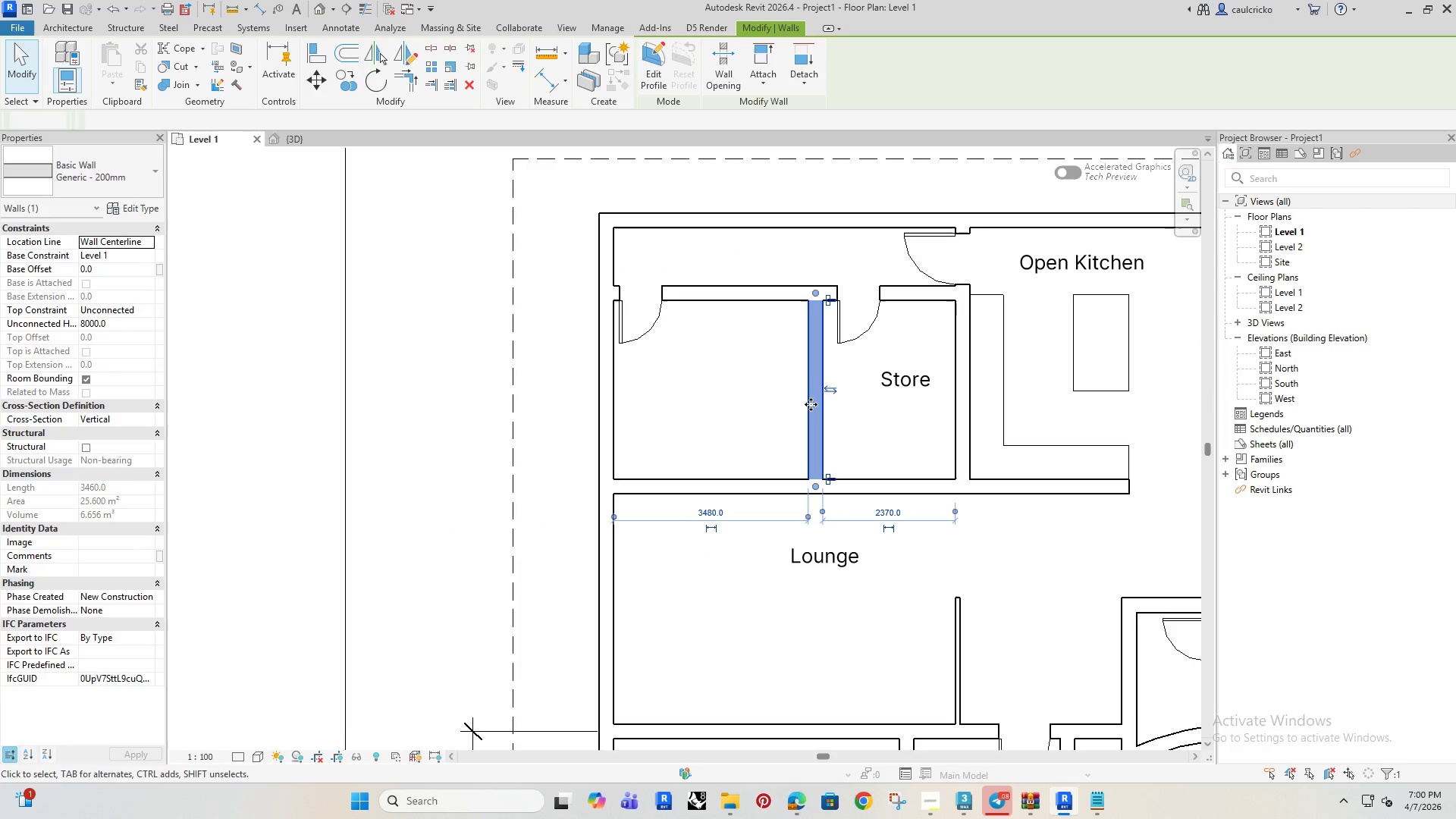 
key(ArrowLeft)
 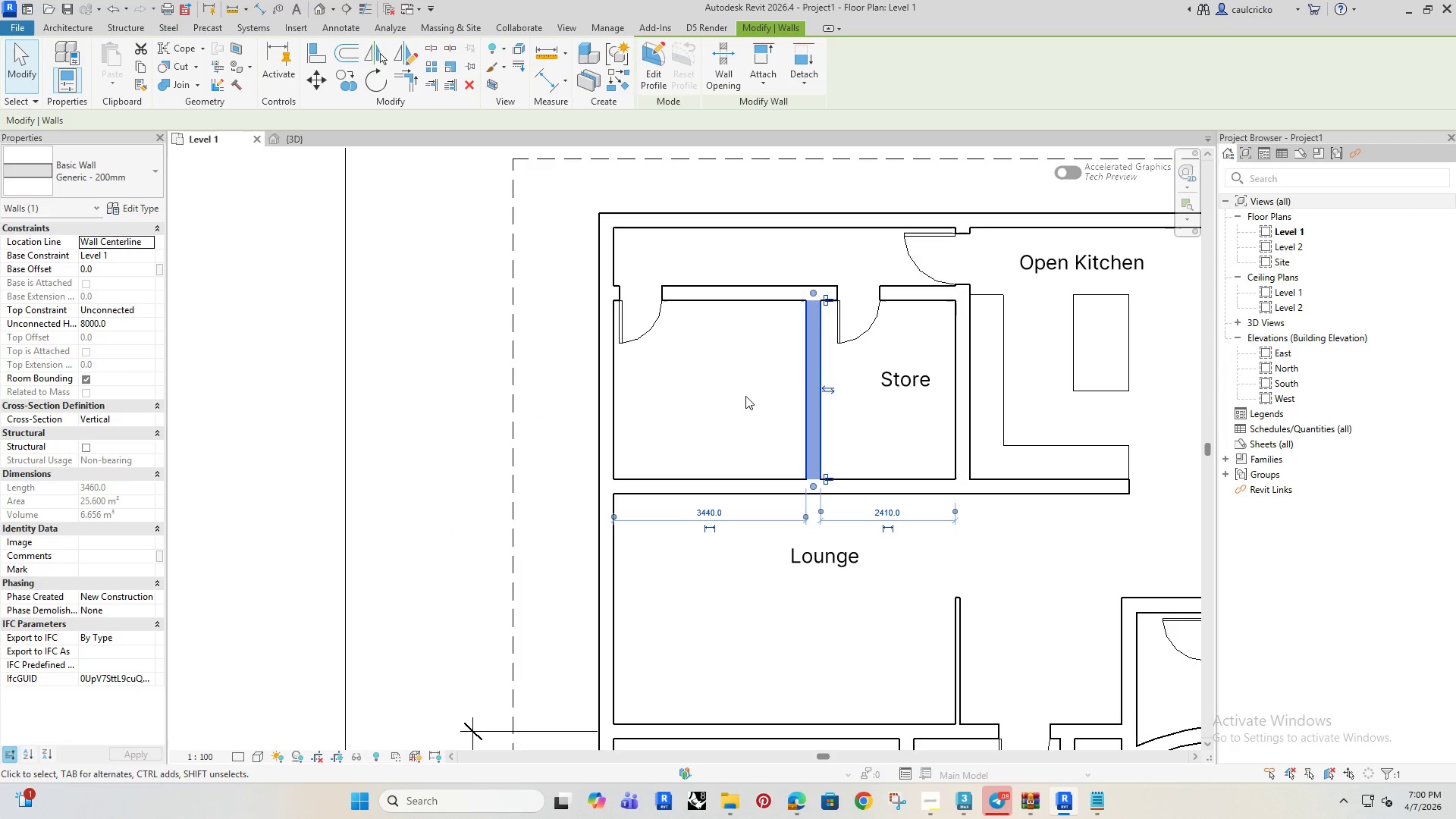 
key(ArrowLeft)
 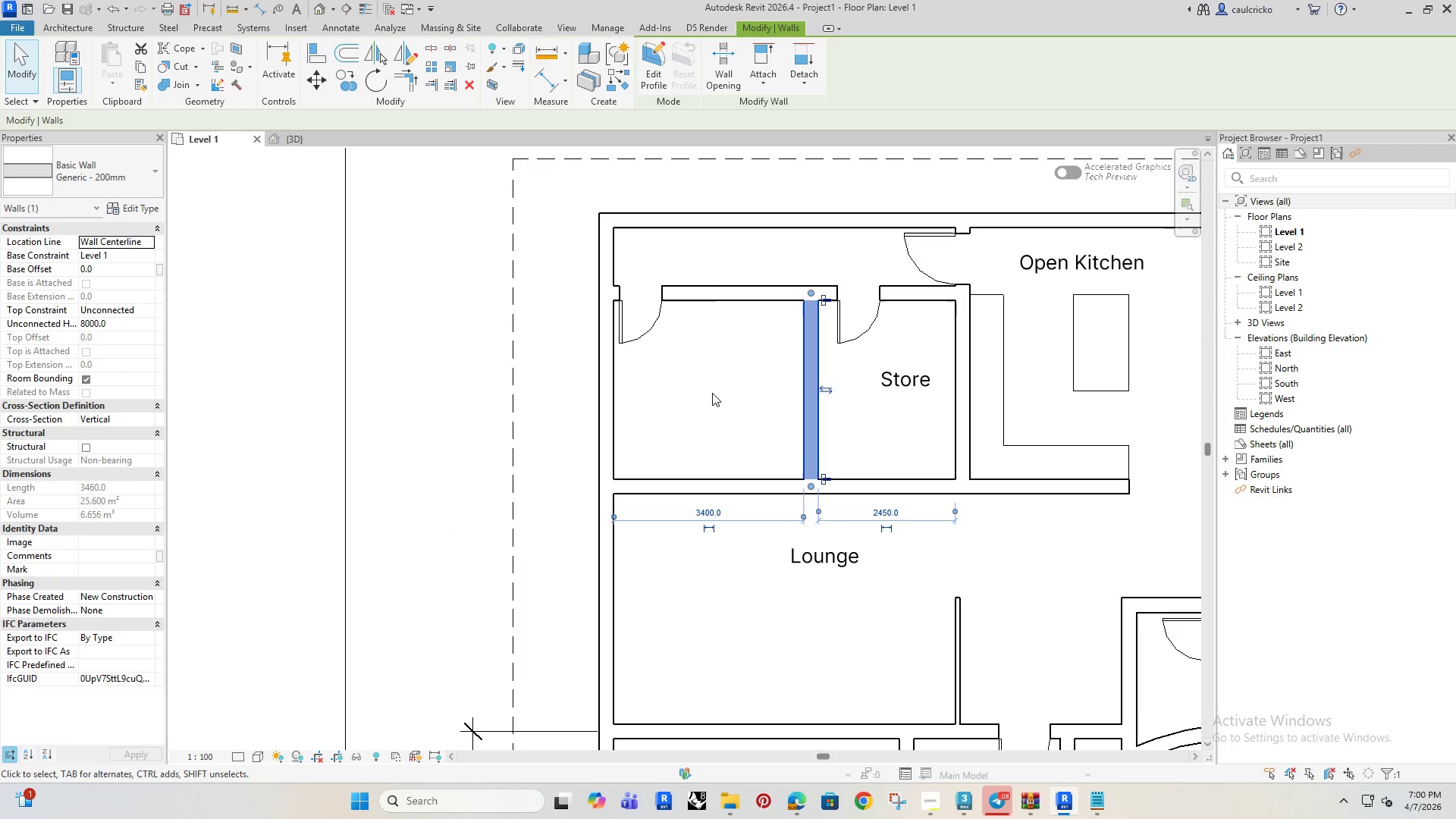 
key(ArrowLeft)
 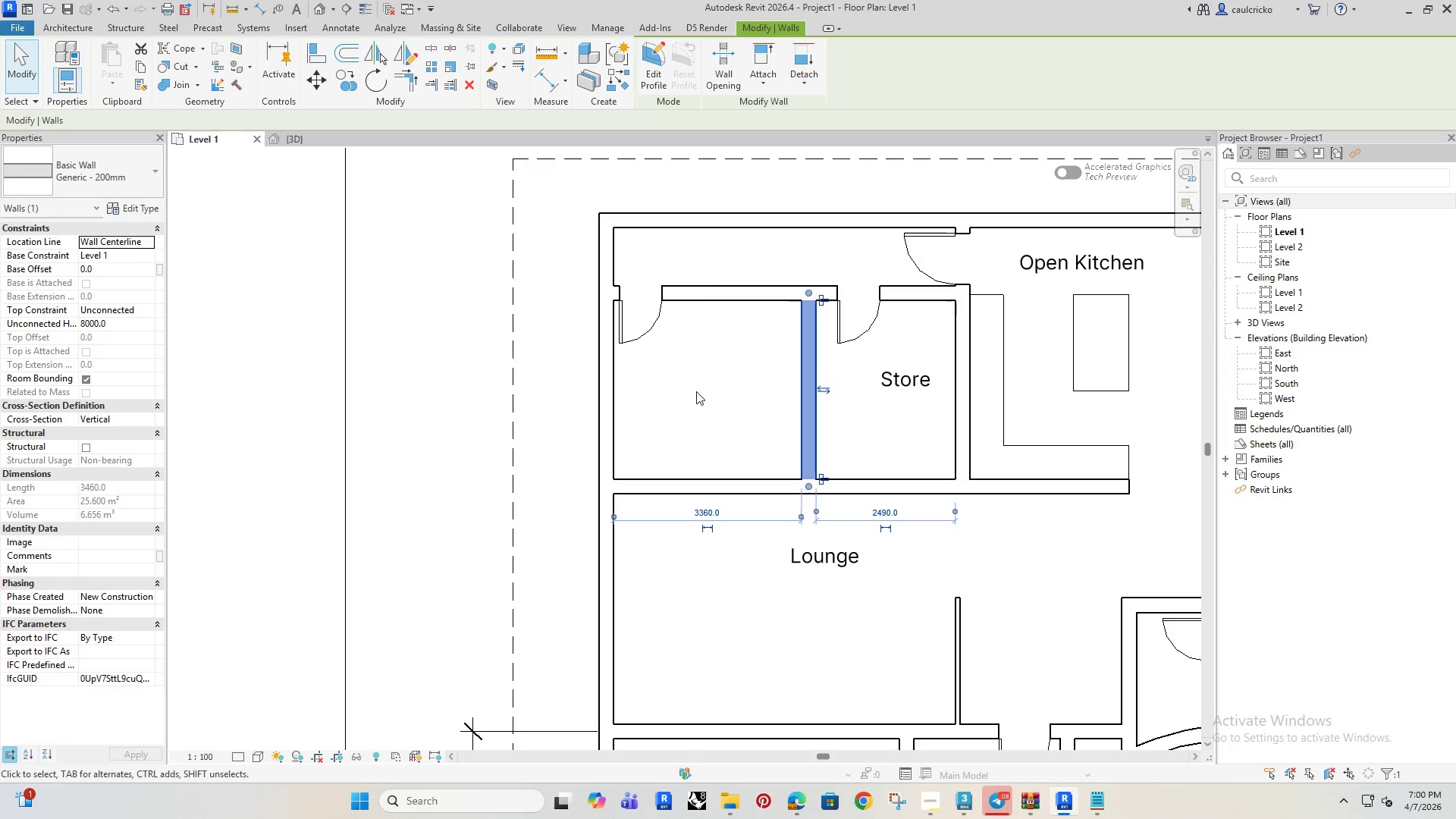 
key(ArrowLeft)
 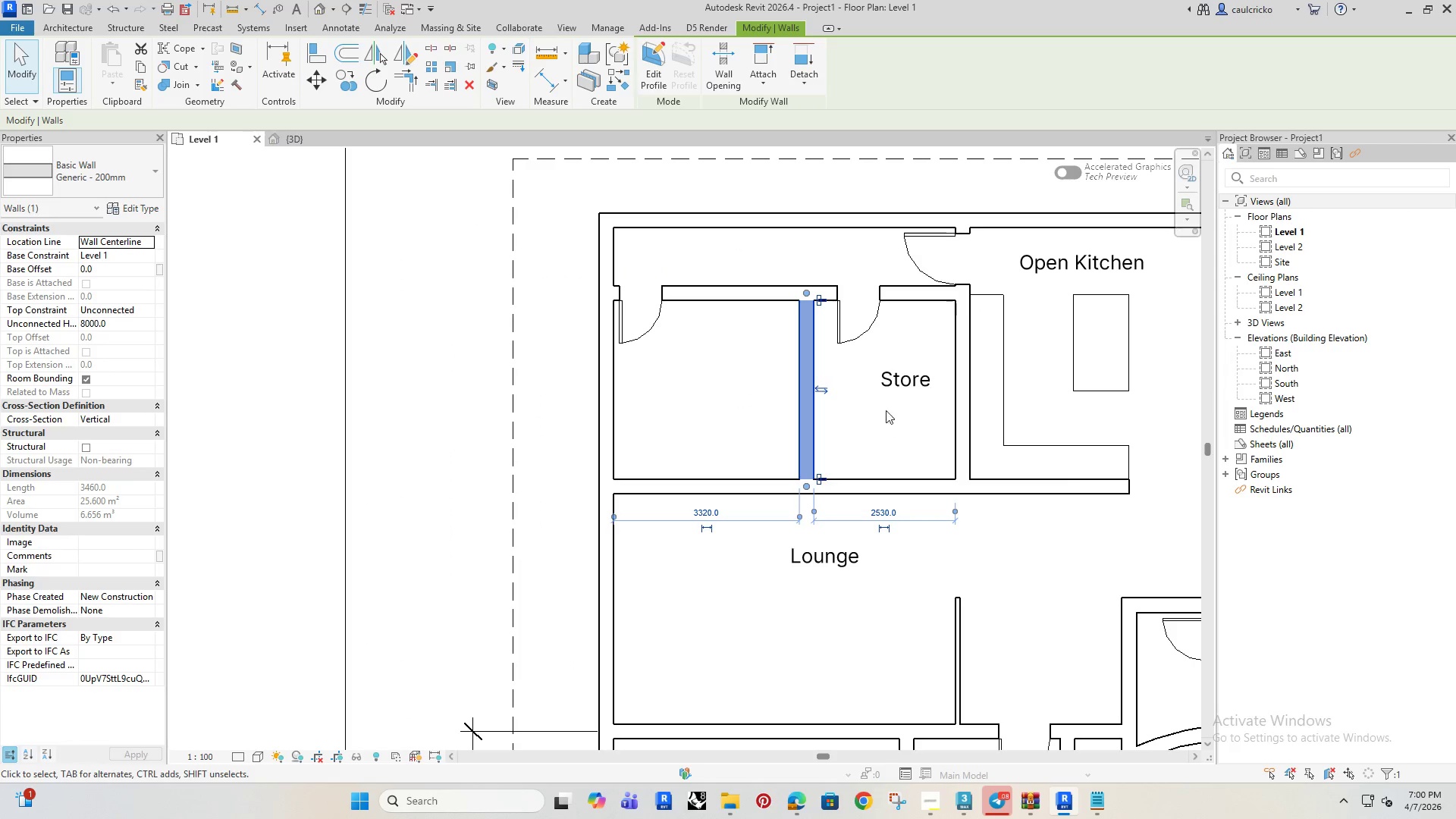 
left_click([885, 383])
 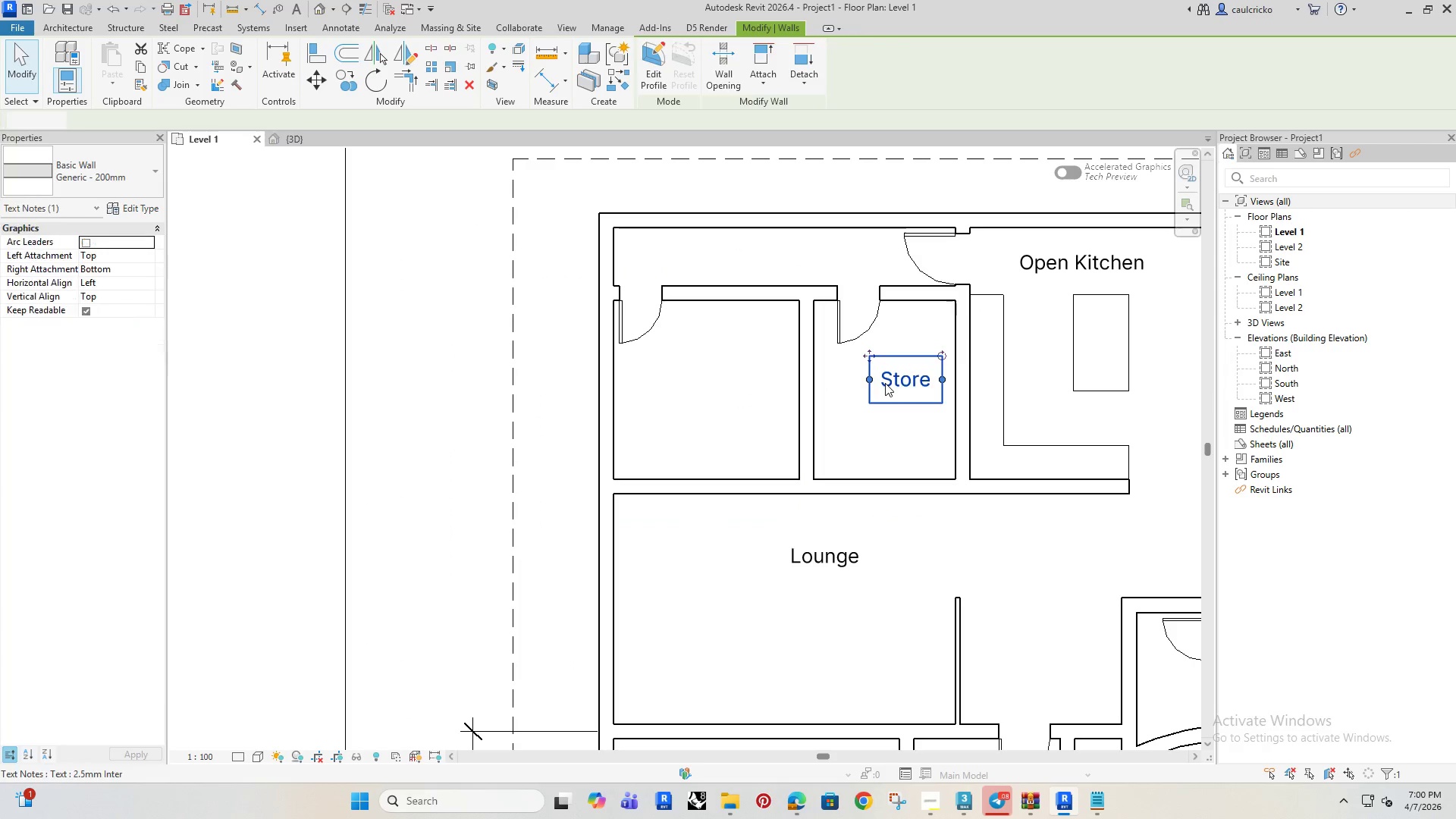 
hold_key(key=ControlRight, duration=1.22)
left_click_drag(start_coordinate=[871, 358], to_coordinate=[666, 363])
 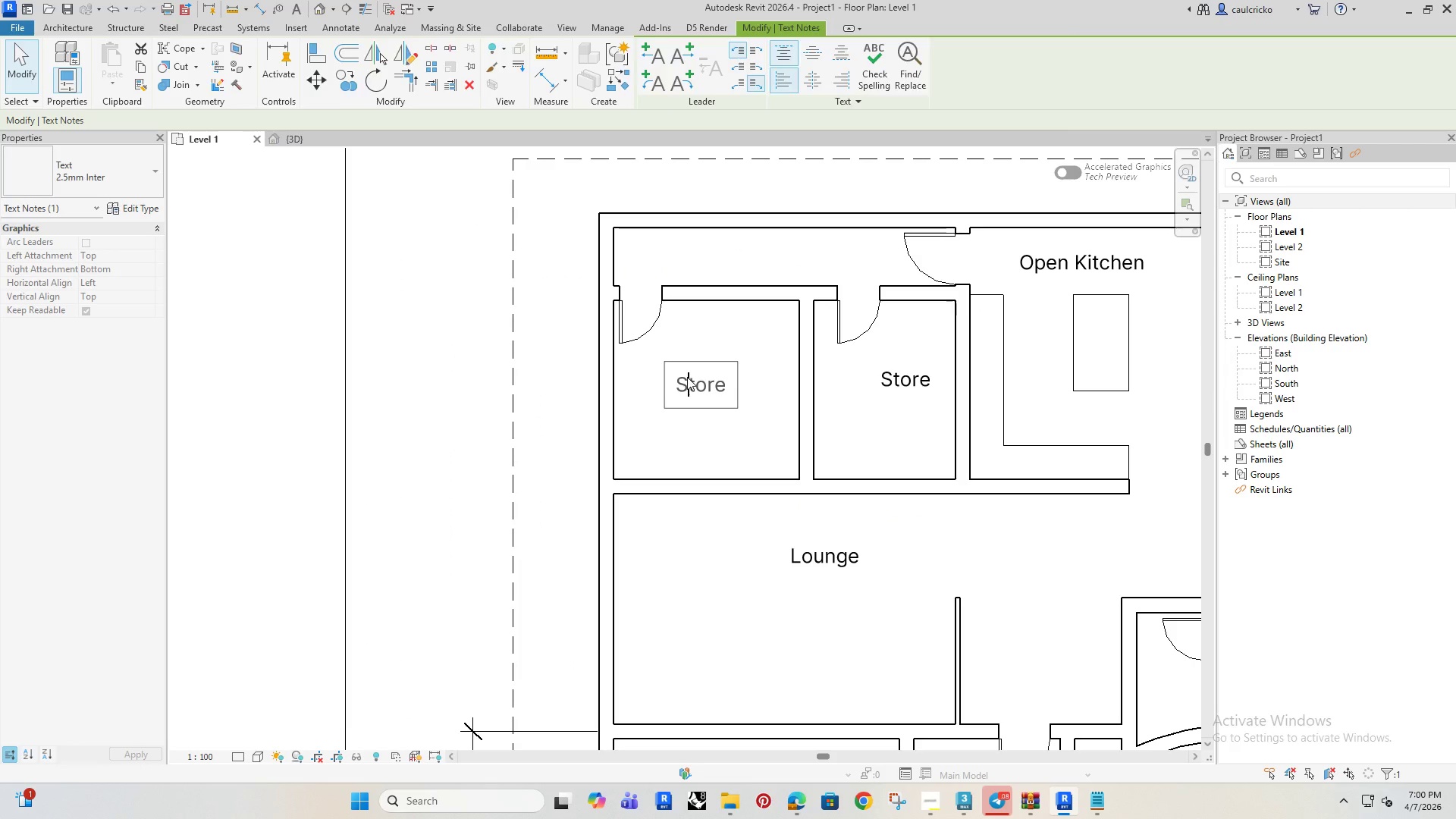 
left_click([689, 380])
 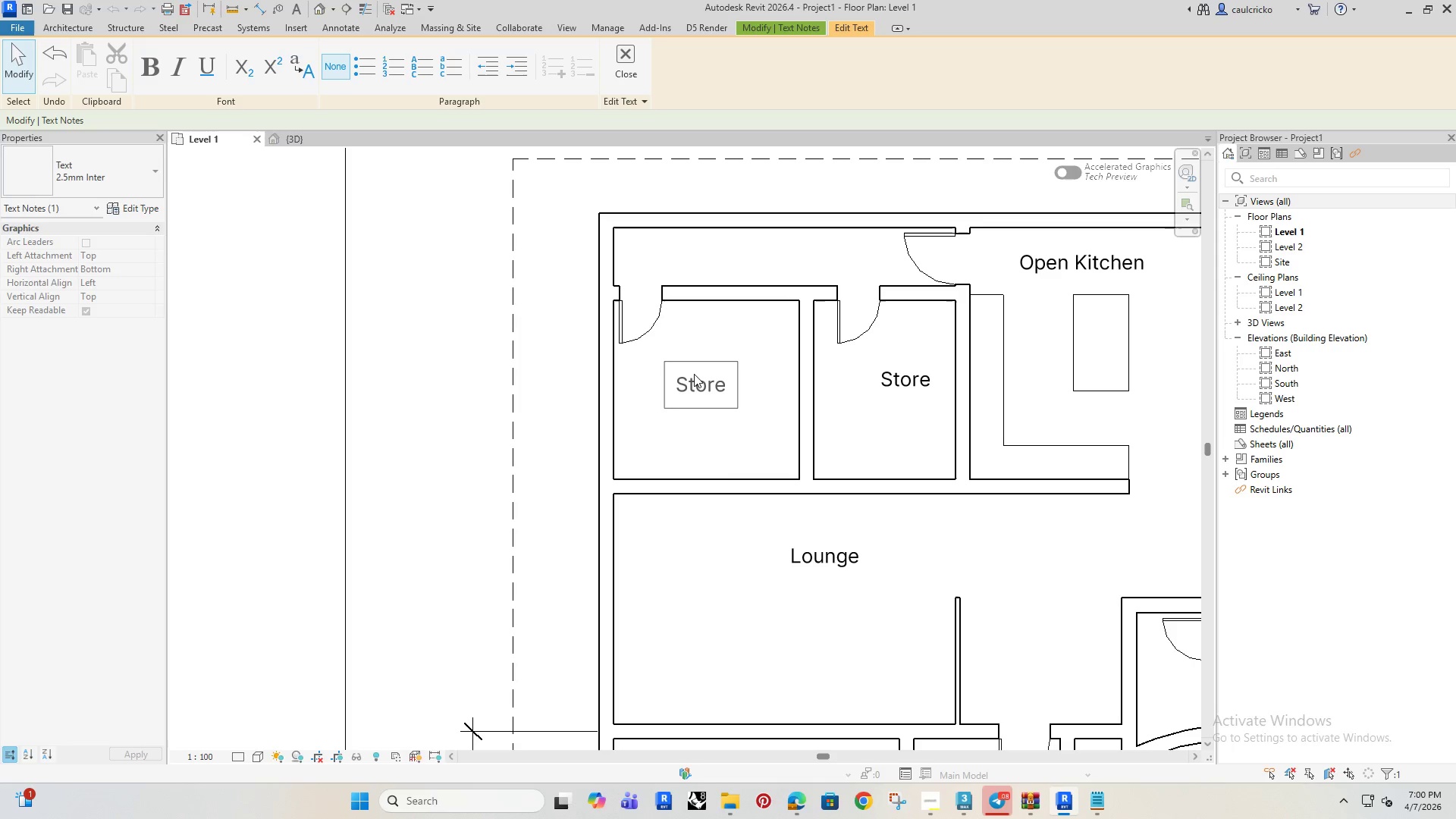 
key(Control+A)
 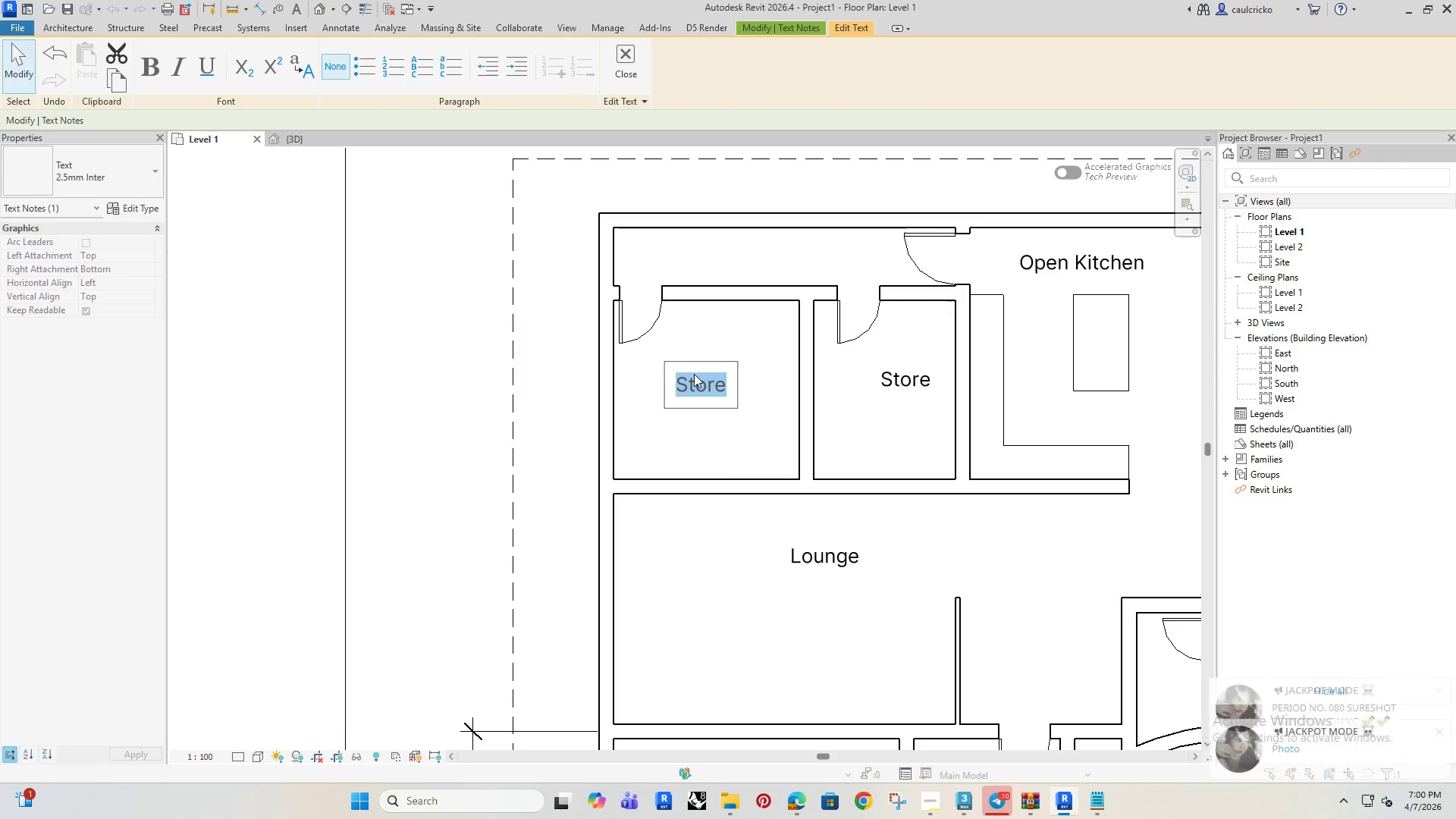 
type(Laundey)
key(Backspace)
key(Backspace)
 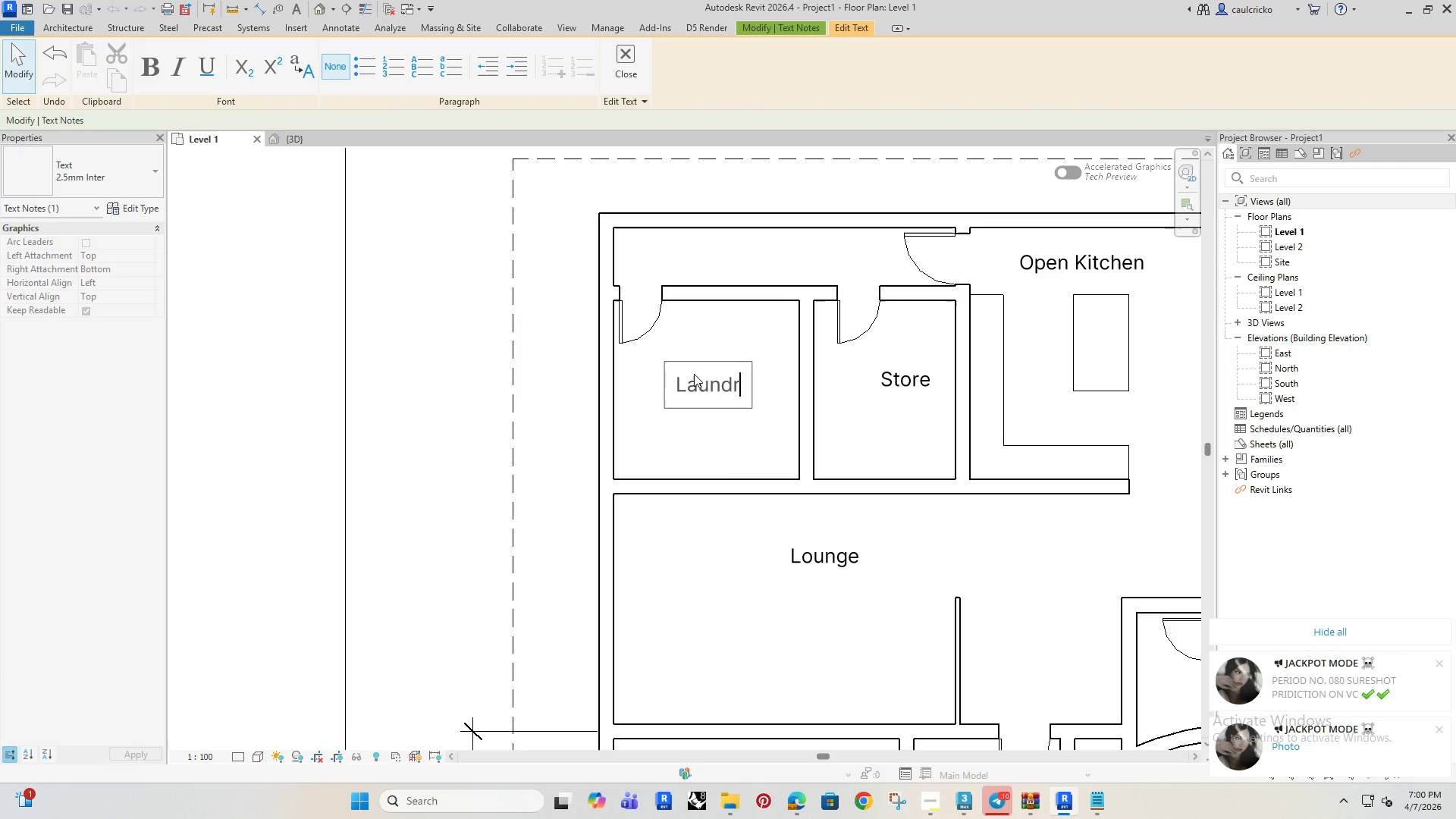 
key(Y)
 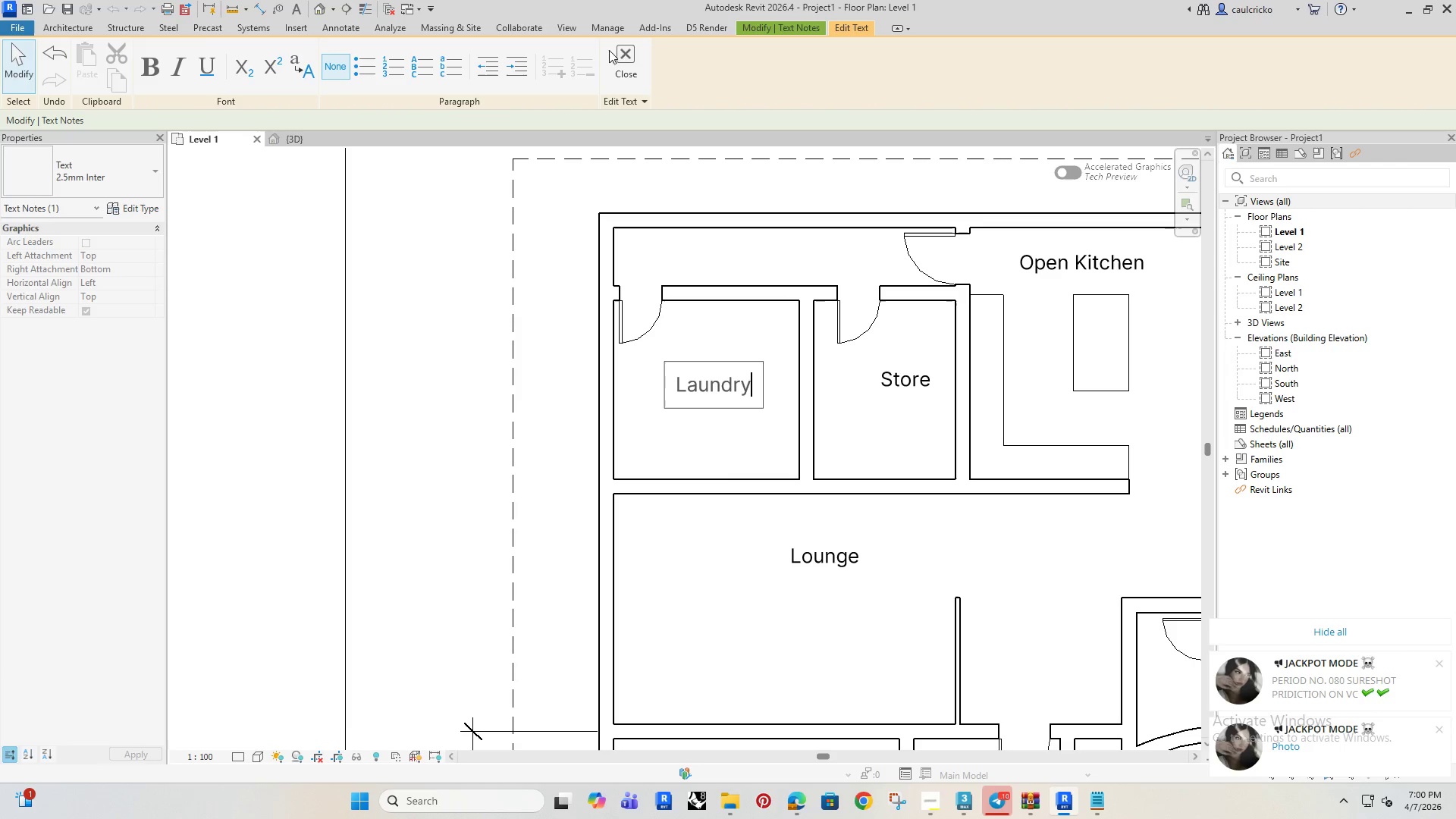 
left_click([620, 53])
 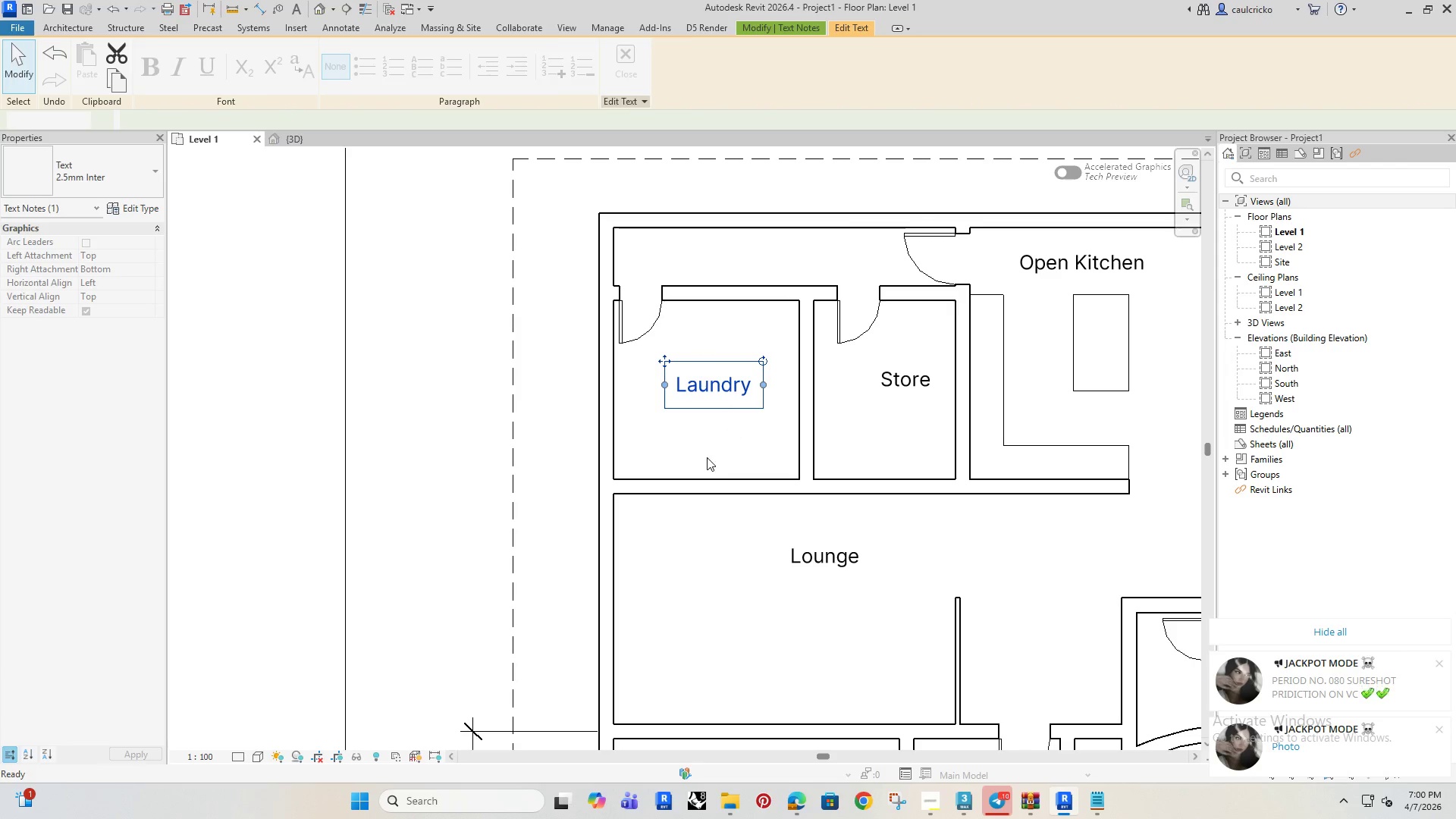 
key(ArrowLeft)
 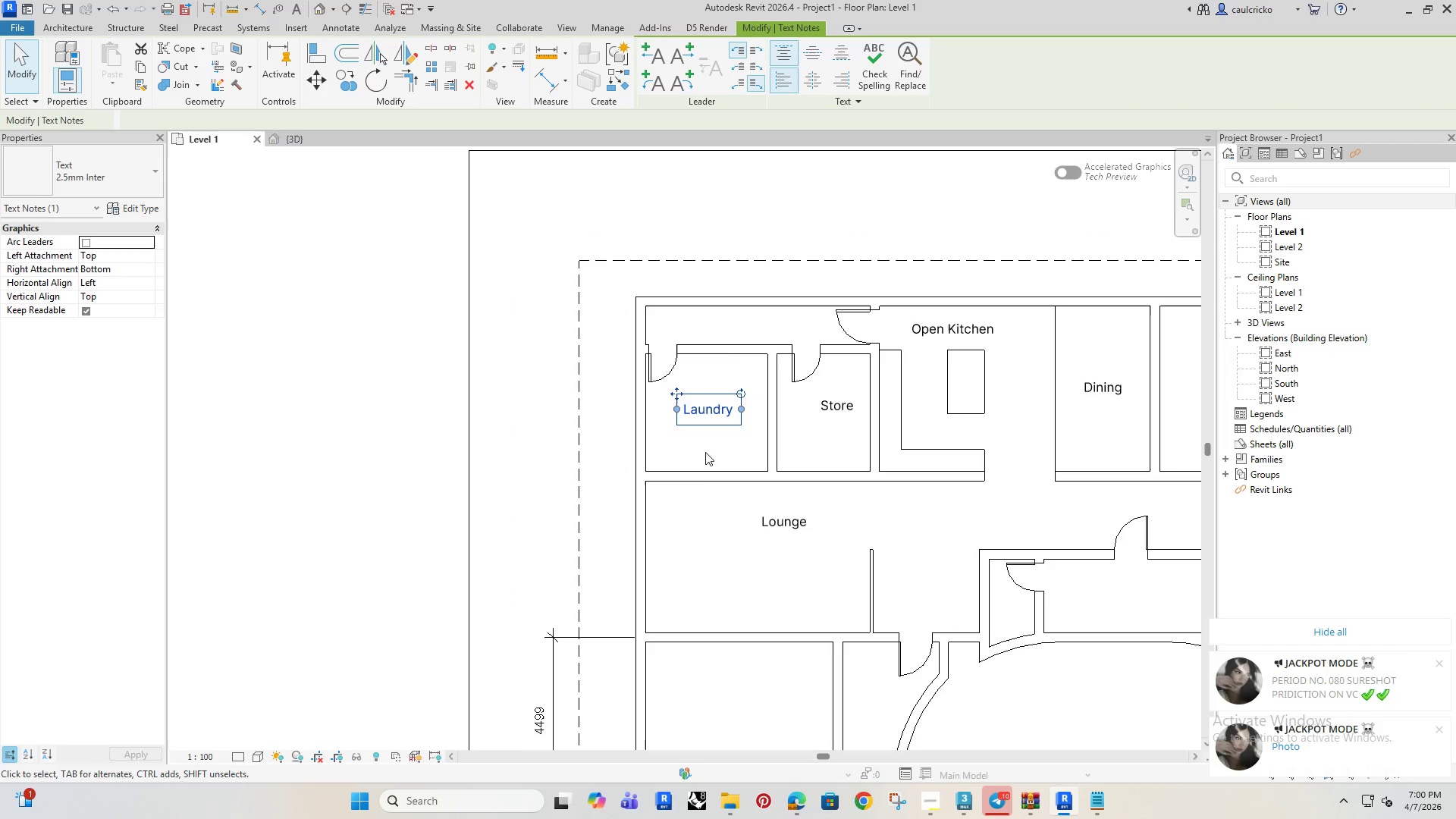 
scroll: coordinate [707, 457], scroll_direction: down, amount: 3.0
 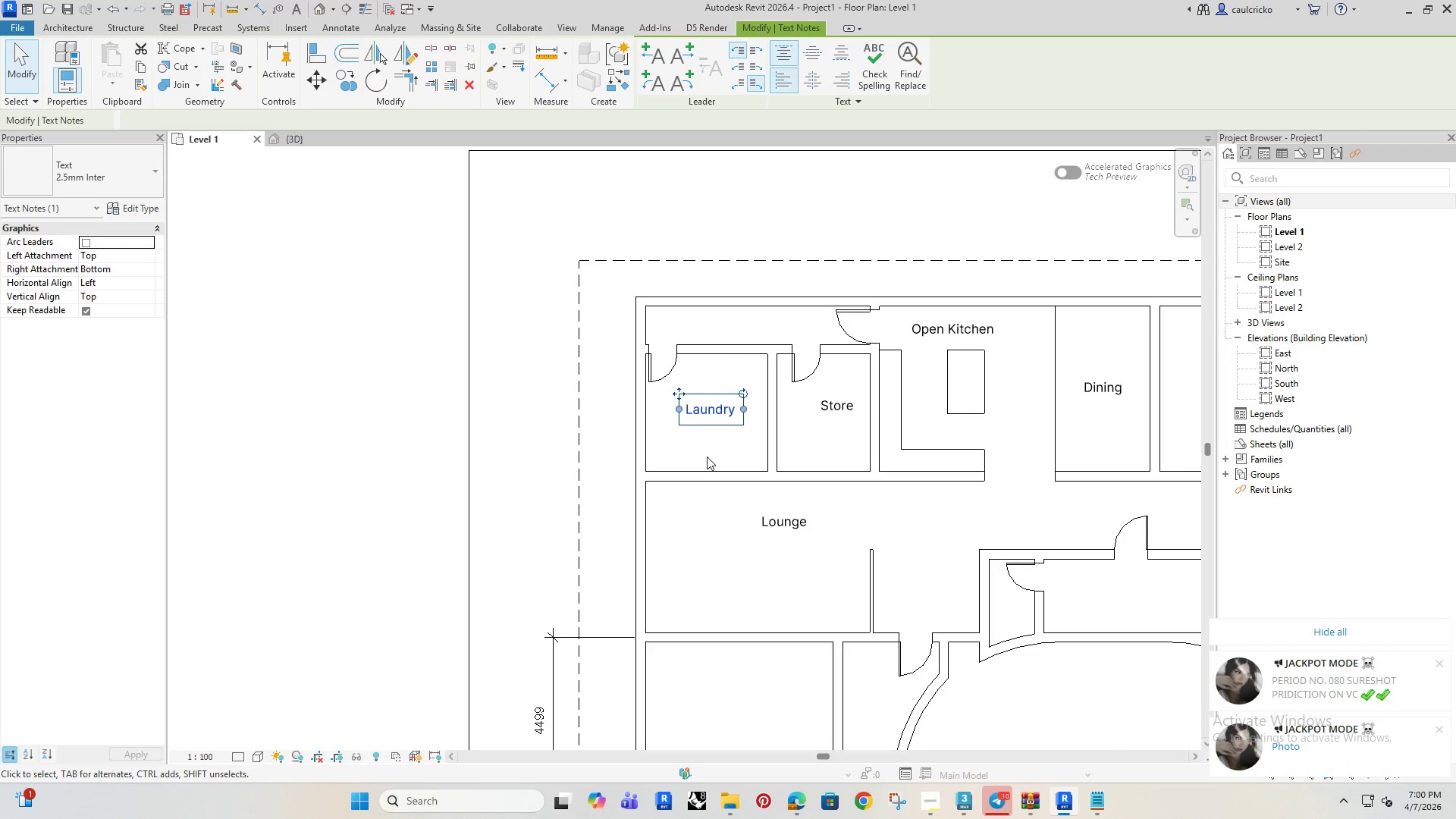 
key(ArrowLeft)
 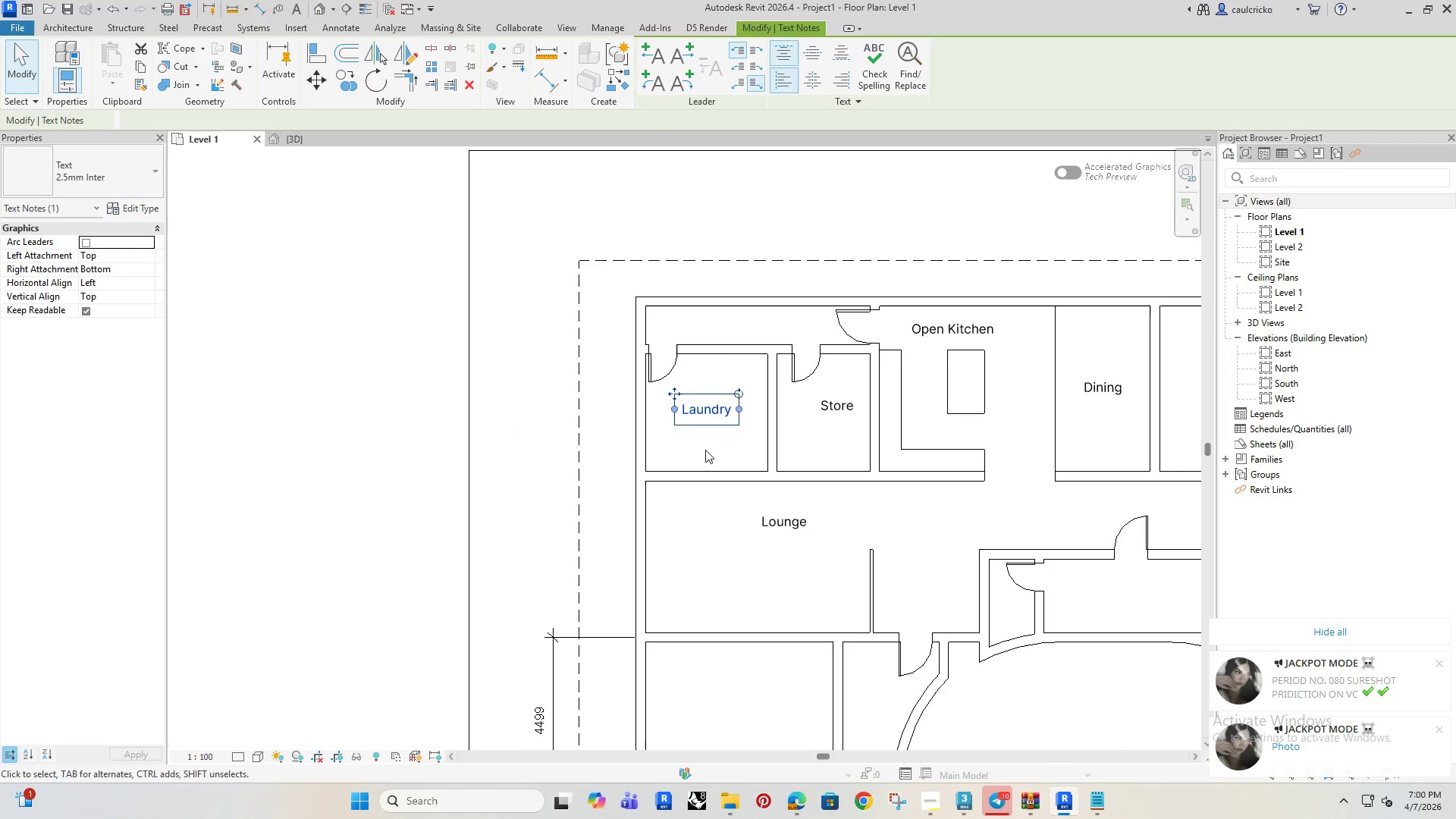 
key(ArrowDown)
 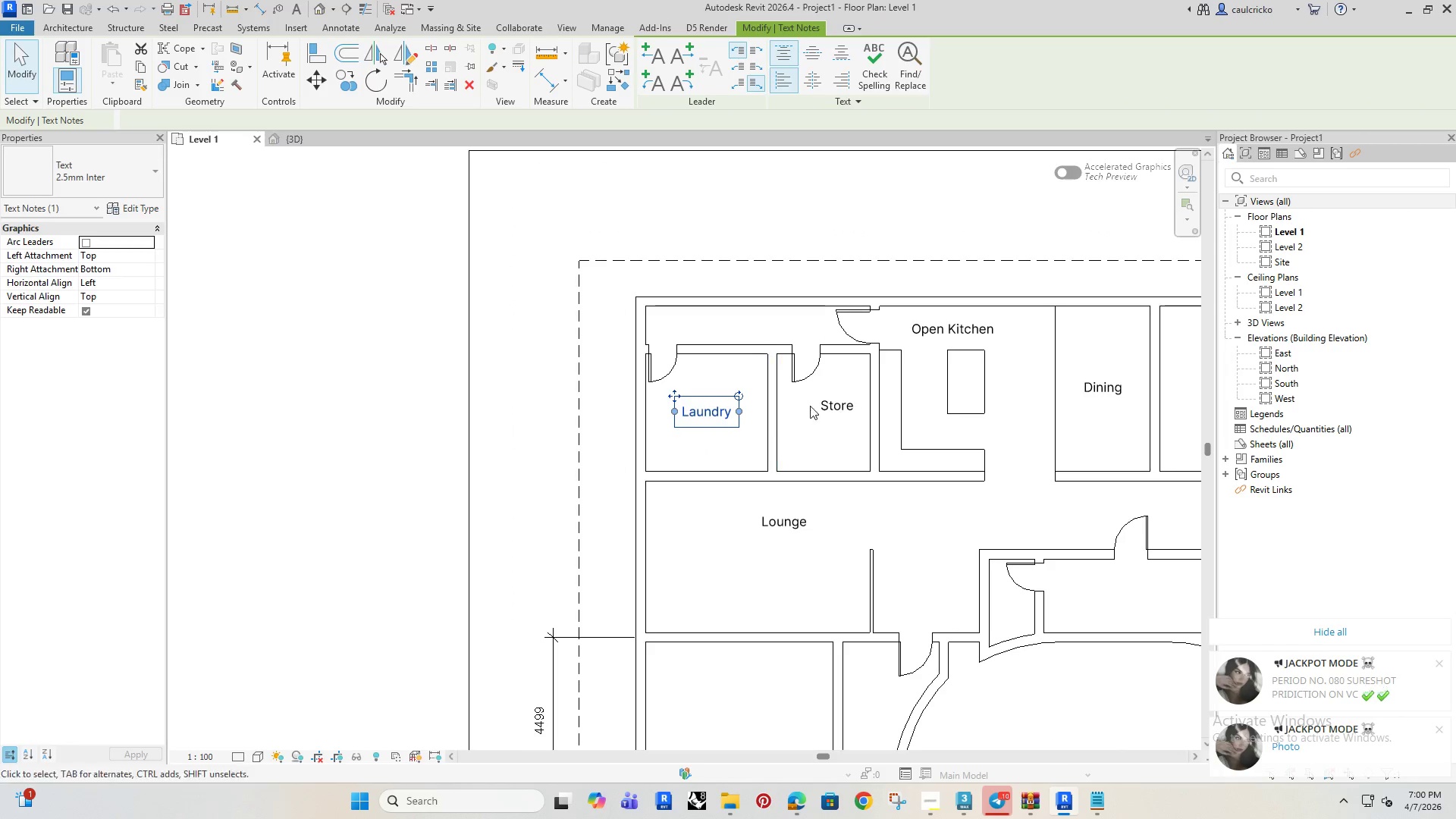 
left_click([821, 403])
 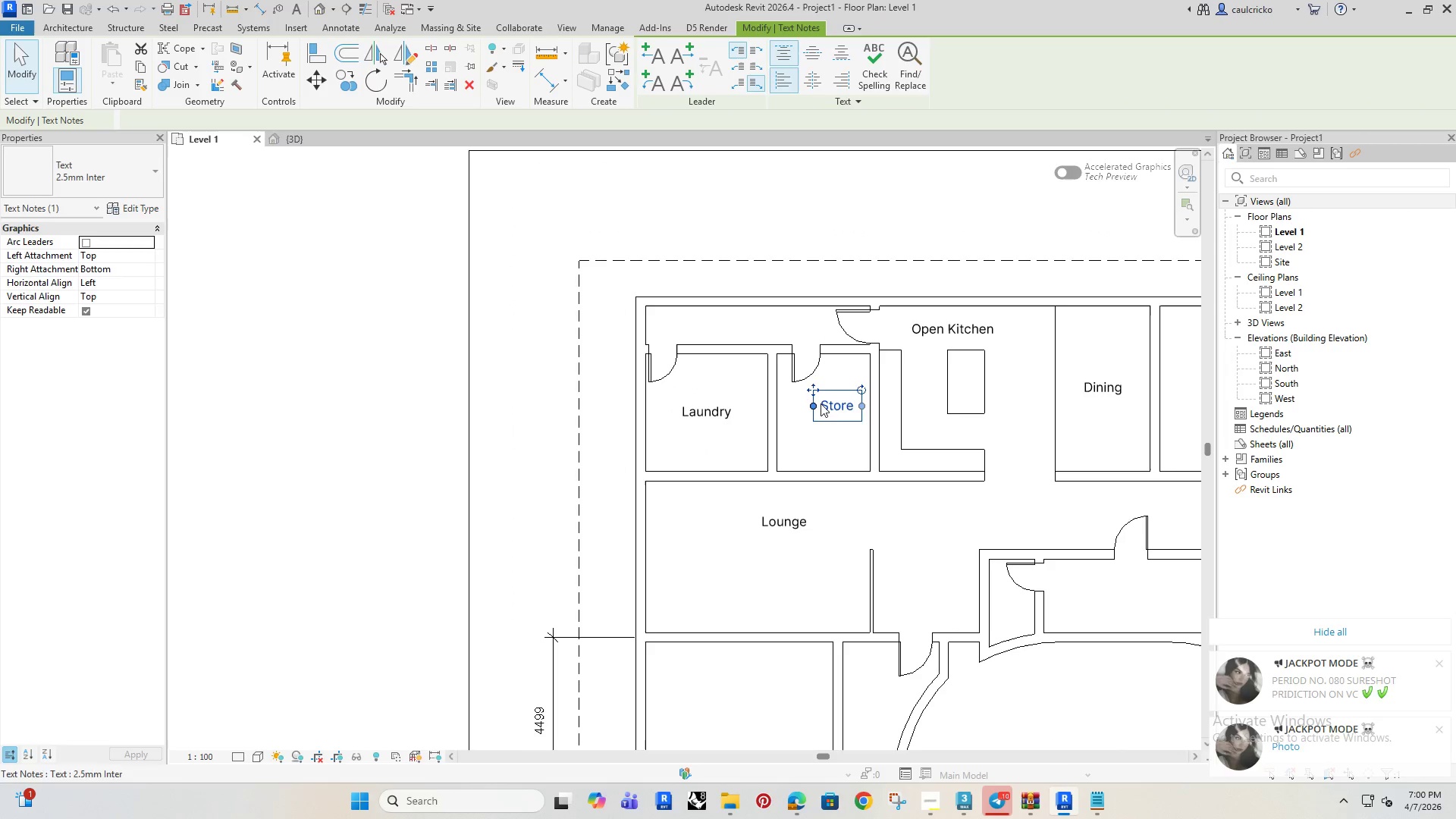 
key(ArrowDown)
 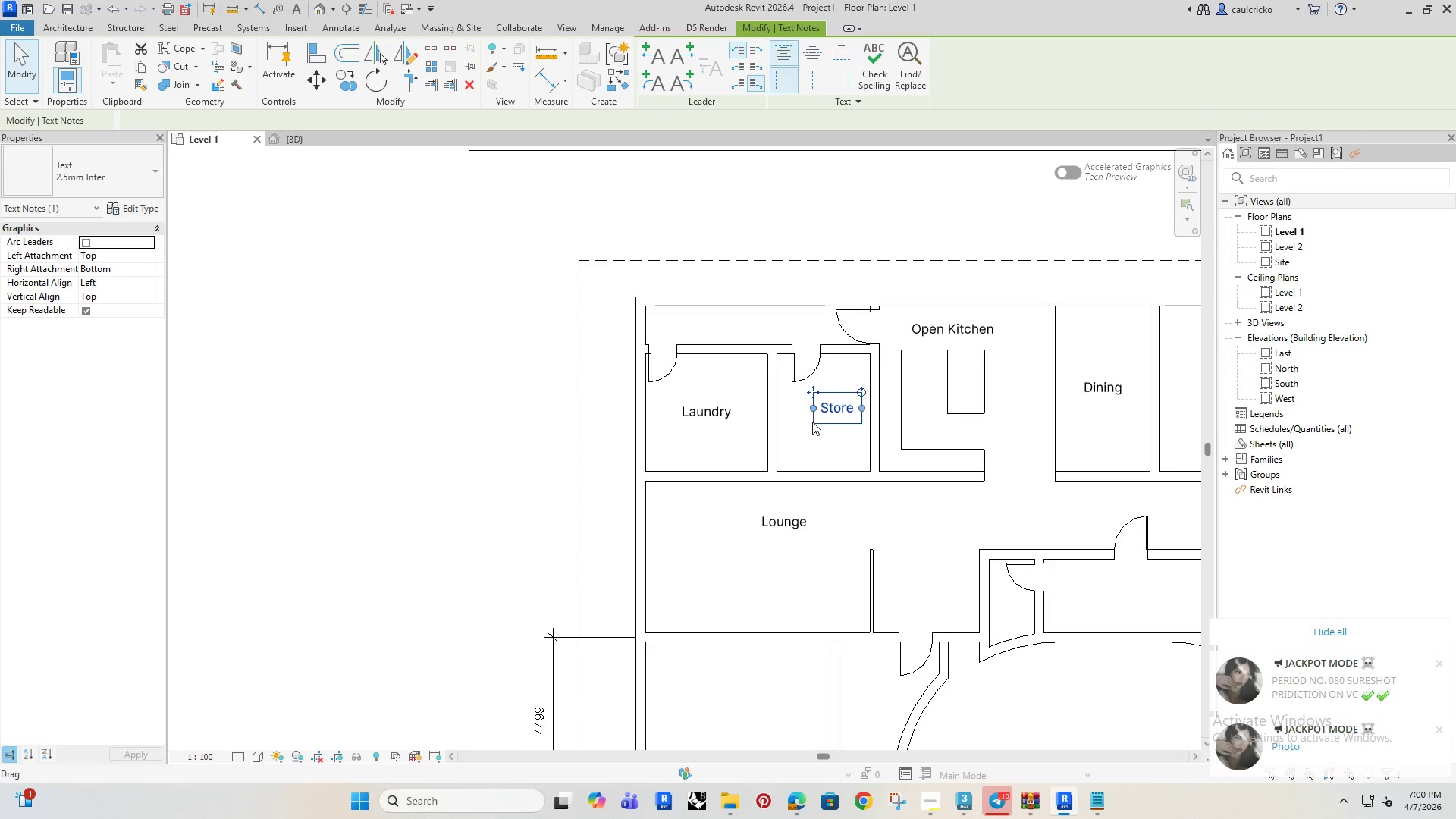 
key(ArrowDown)
 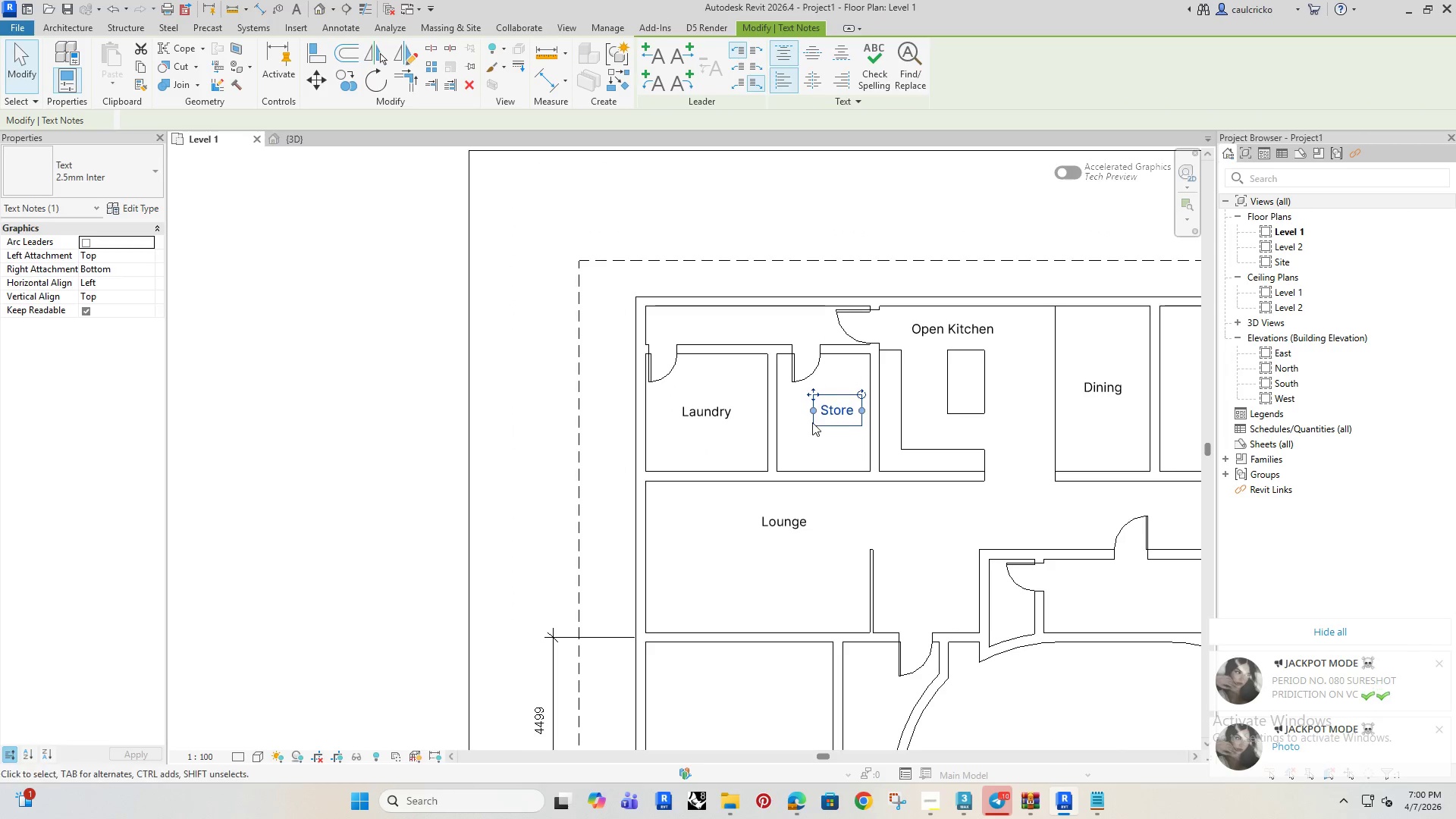 
key(ArrowLeft)
 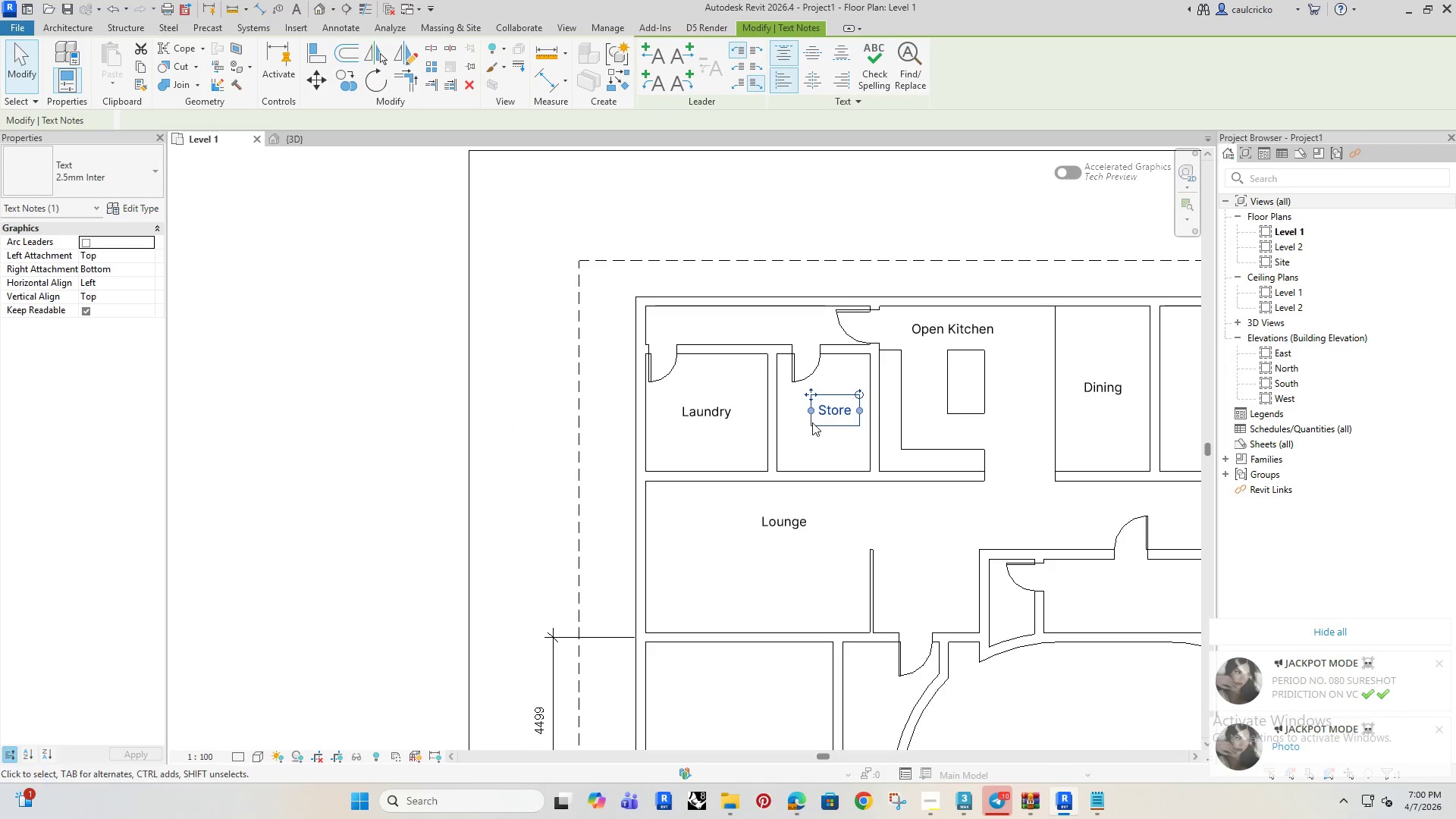 
key(ArrowLeft)
 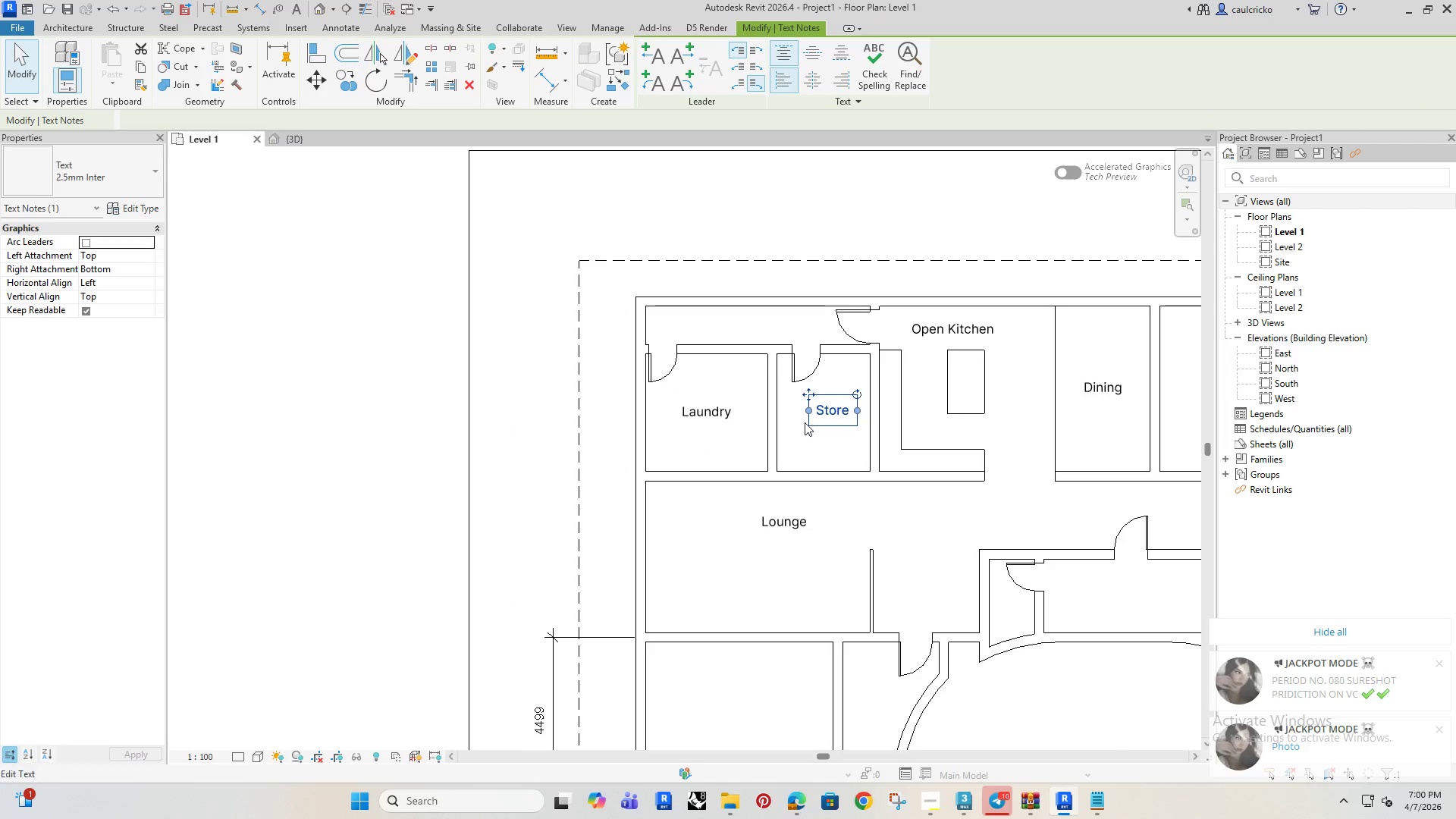 
key(ArrowLeft)
 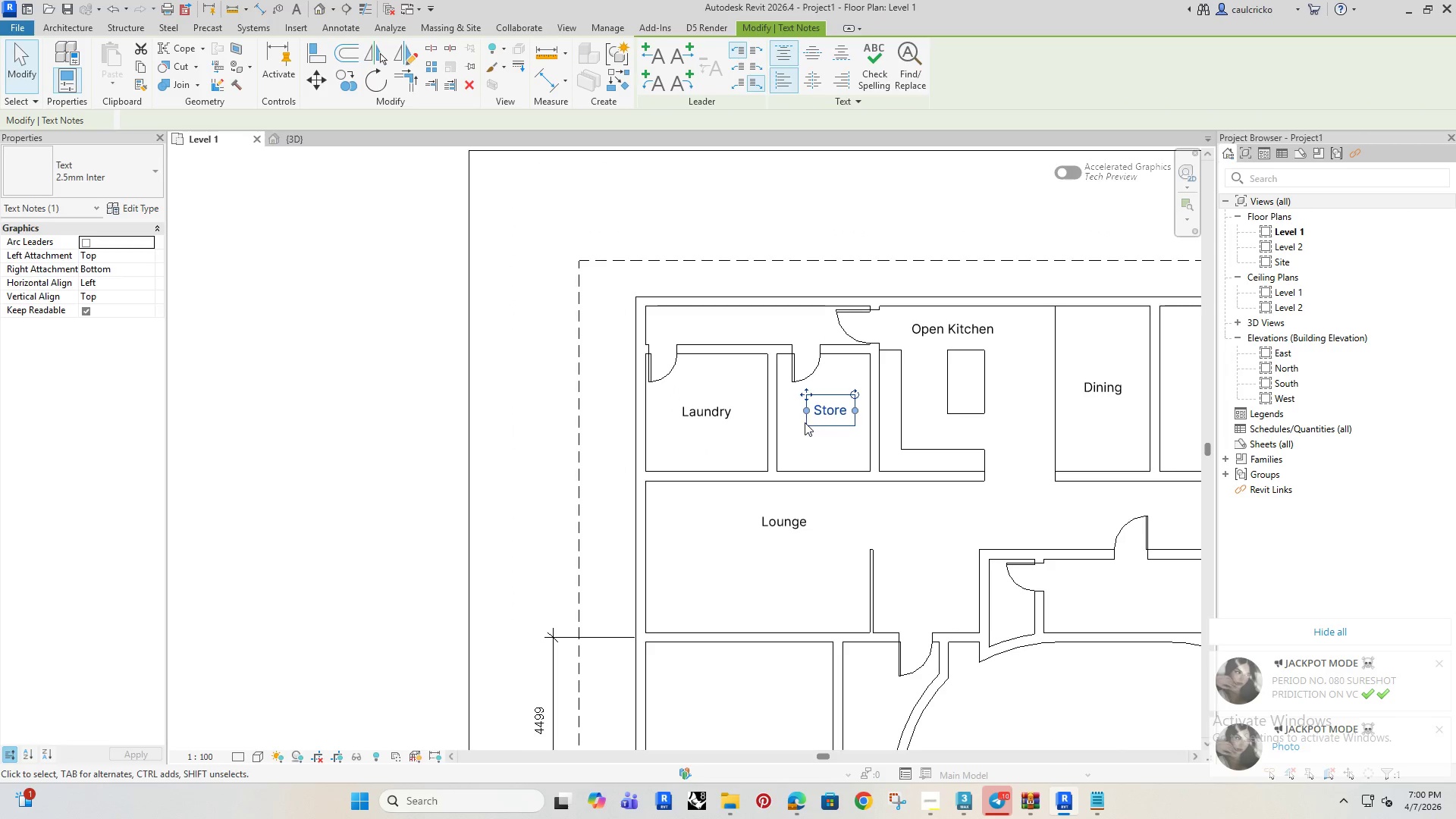 
key(ArrowDown)
 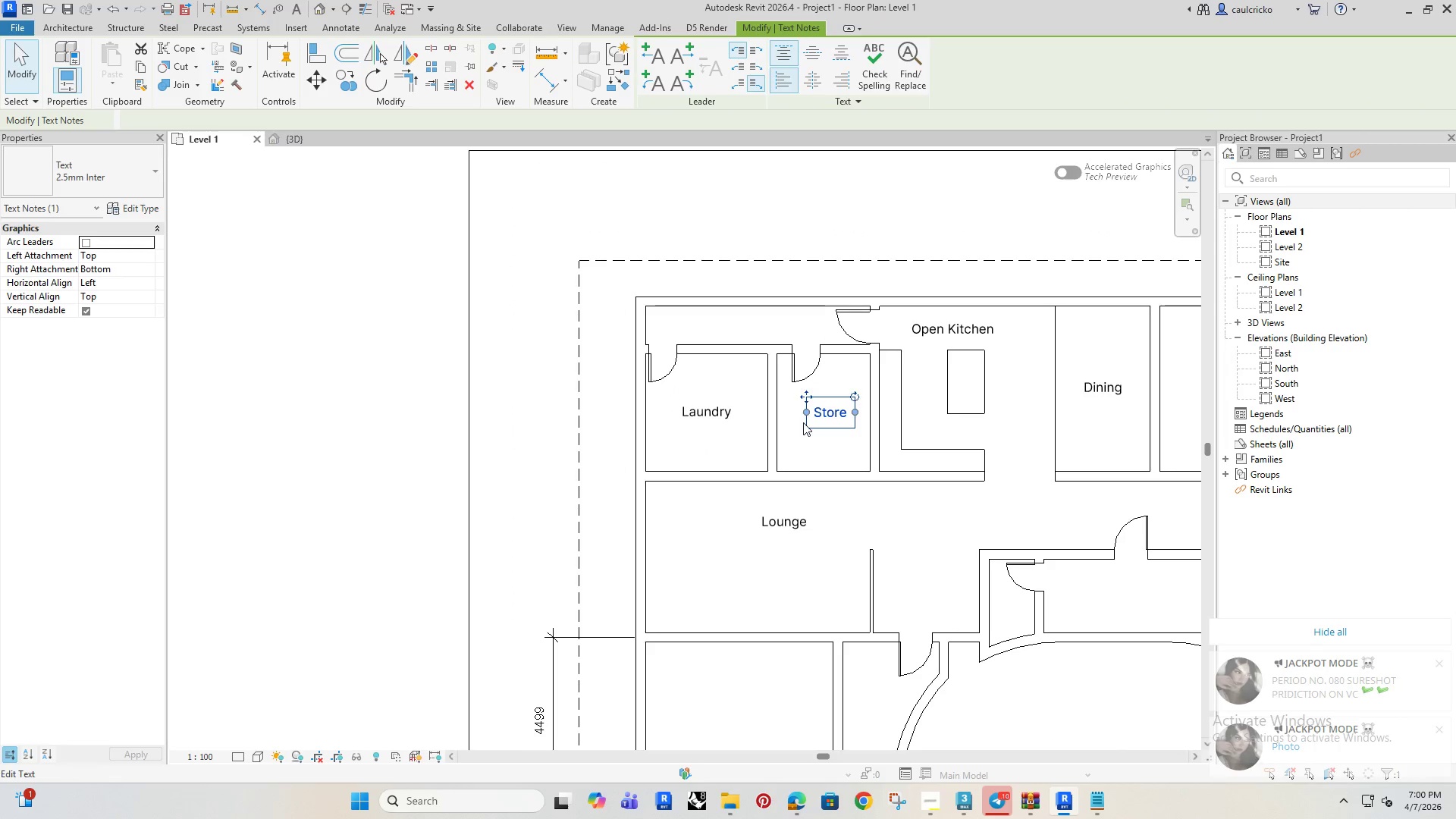 
key(ArrowLeft)
 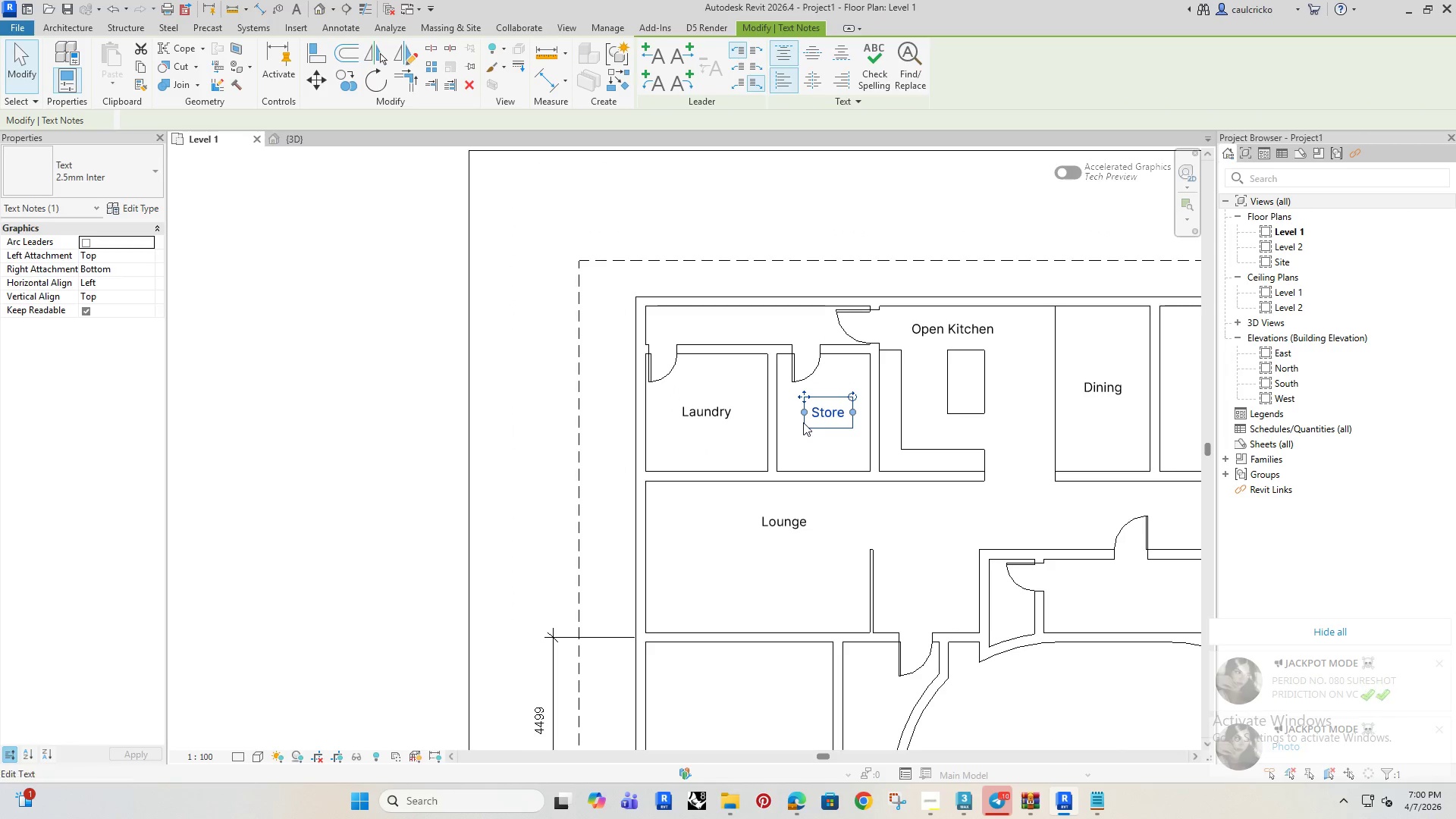 
key(ArrowDown)
 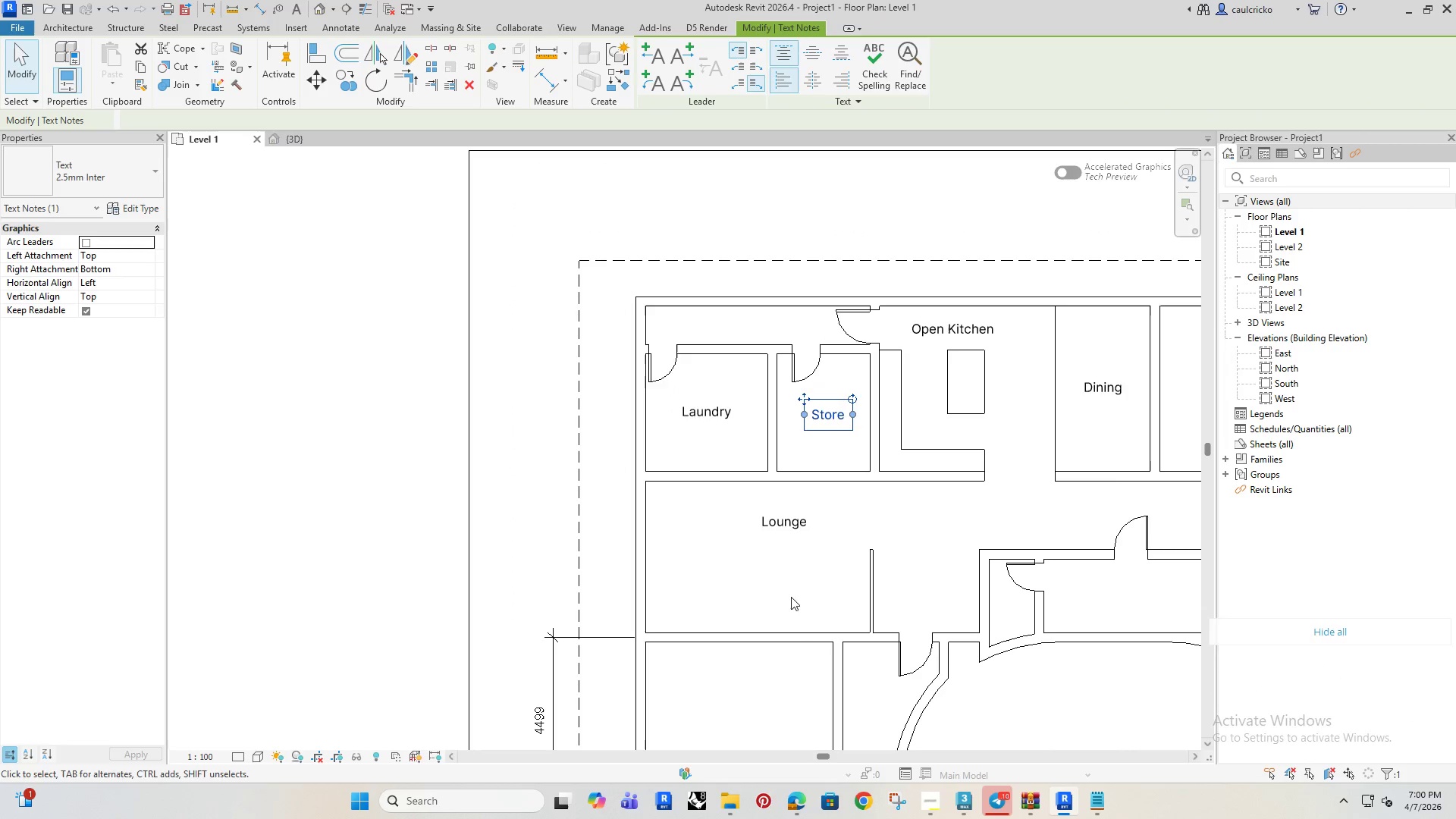 
scroll: coordinate [617, 475], scroll_direction: up, amount: 4.0
 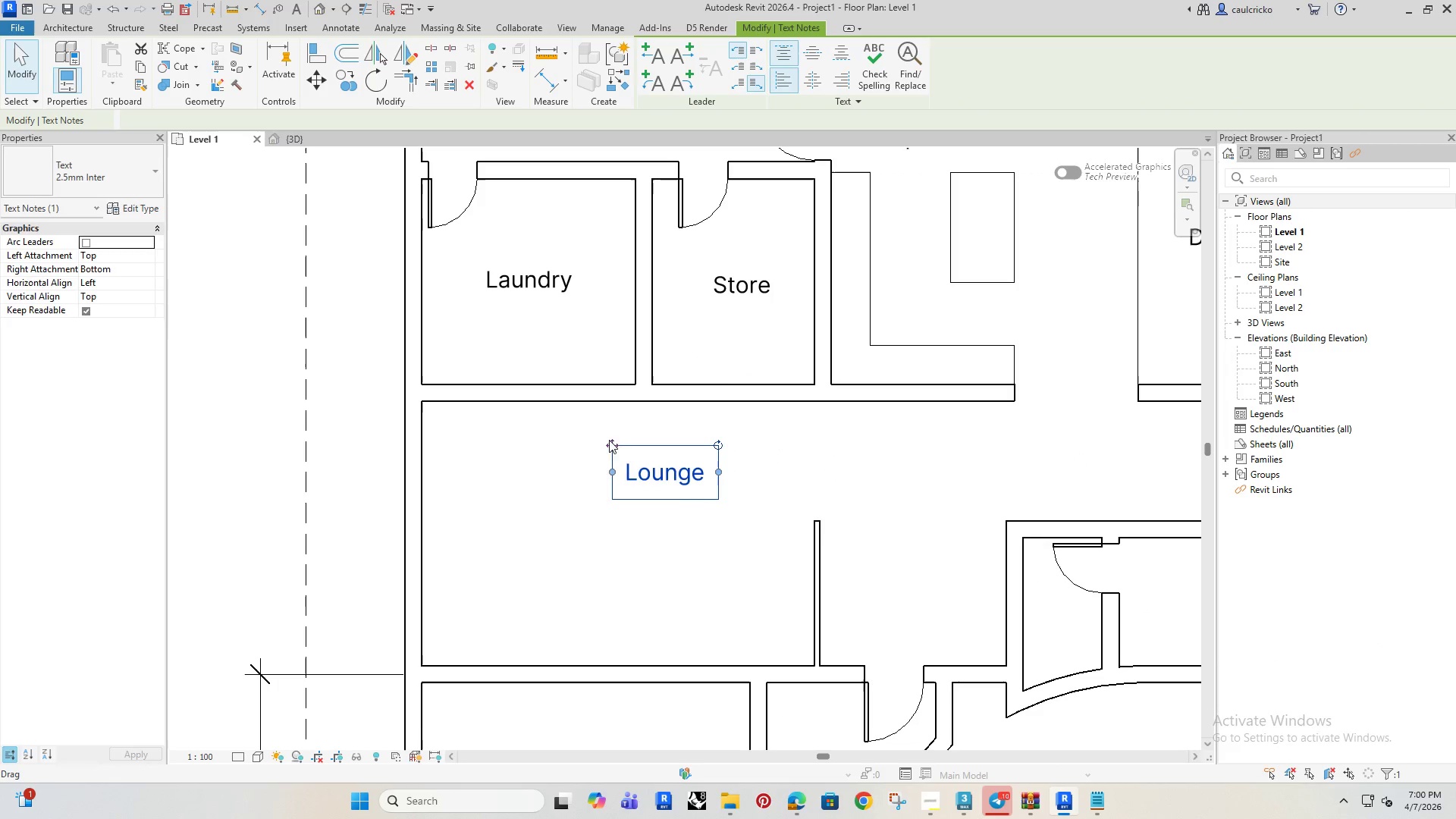 
left_click_drag(start_coordinate=[610, 441], to_coordinate=[537, 524])
 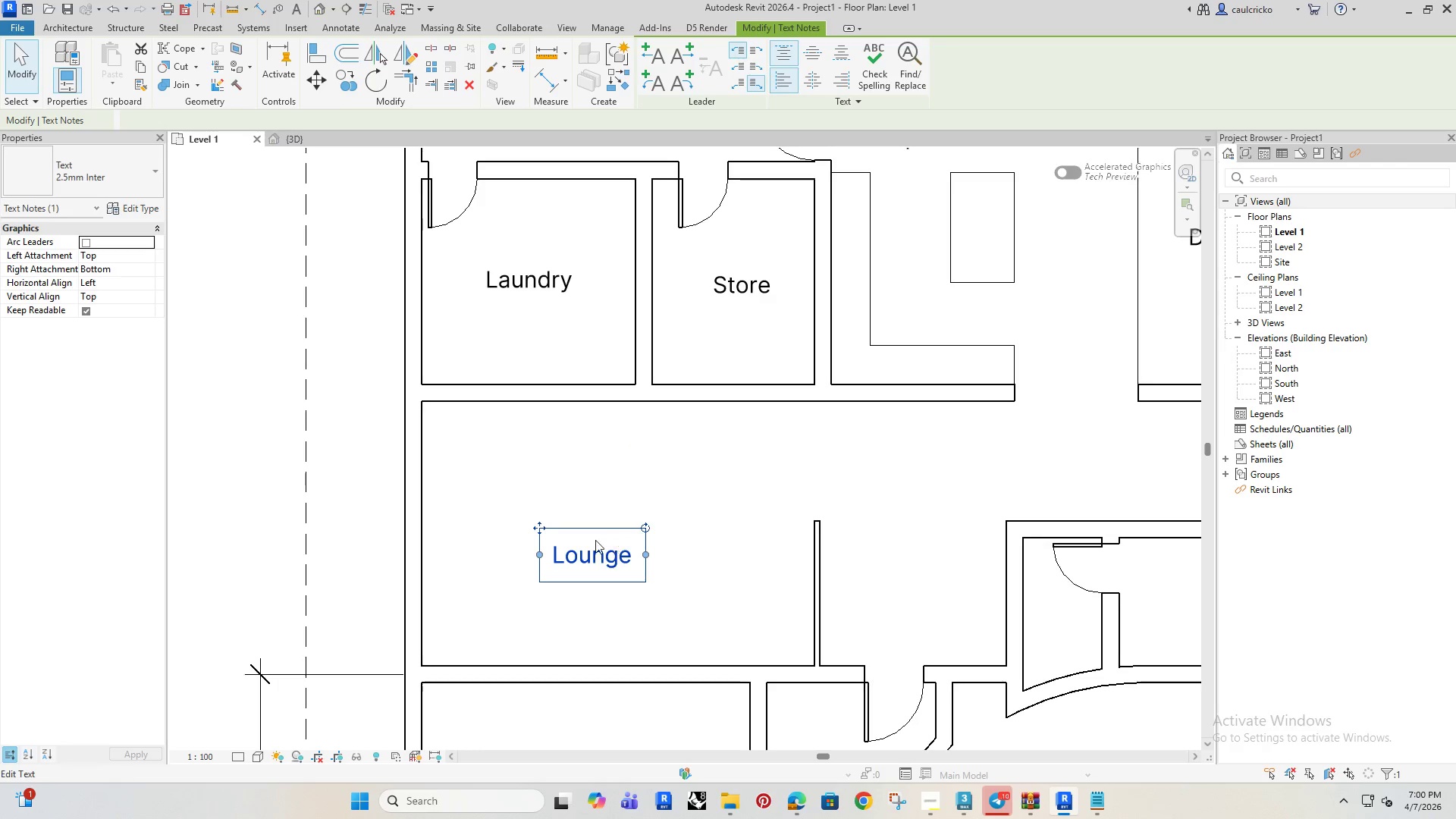 
left_click([541, 531])
 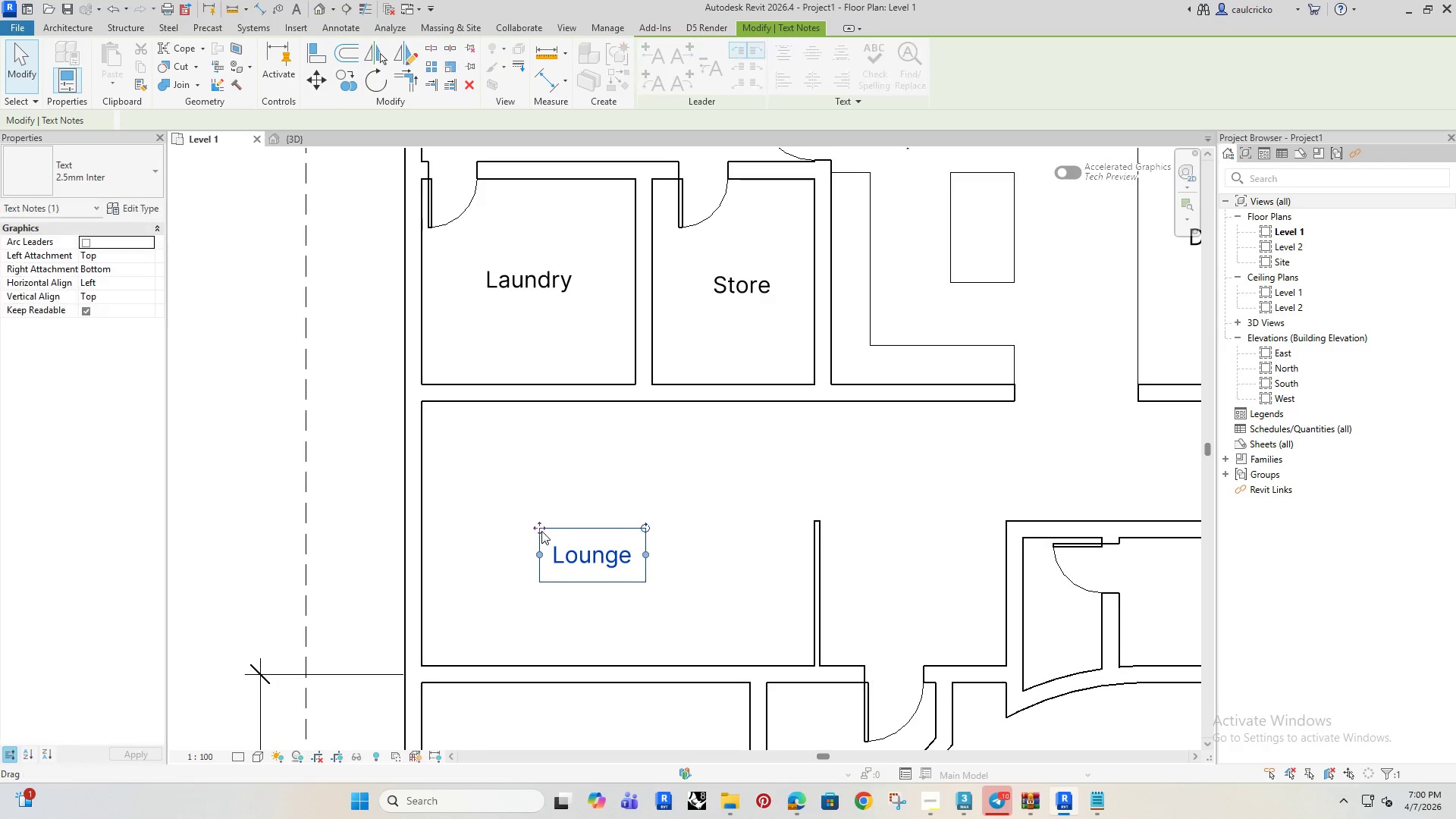 
key(ArrowUp)
 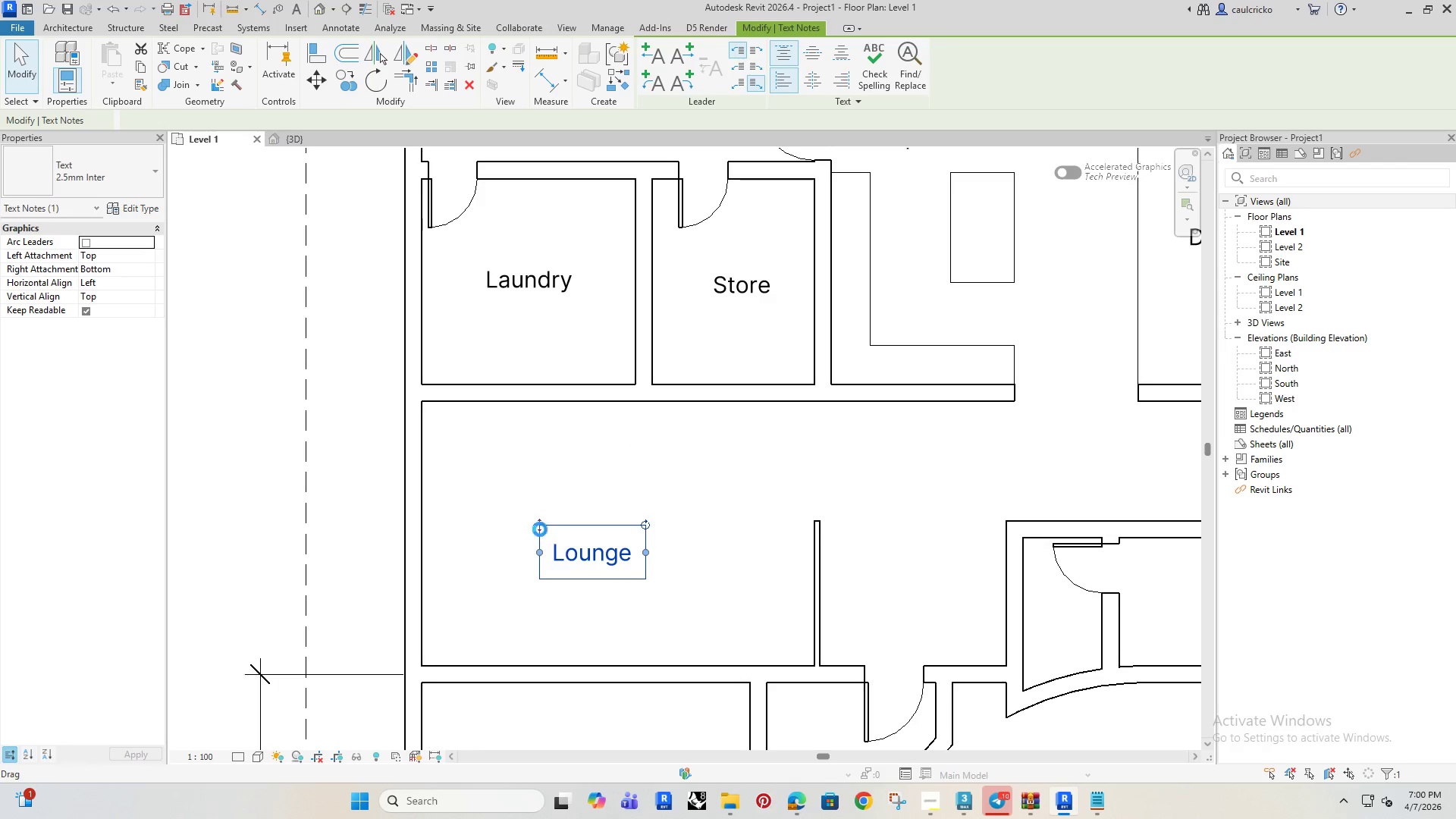 
key(ArrowUp)
 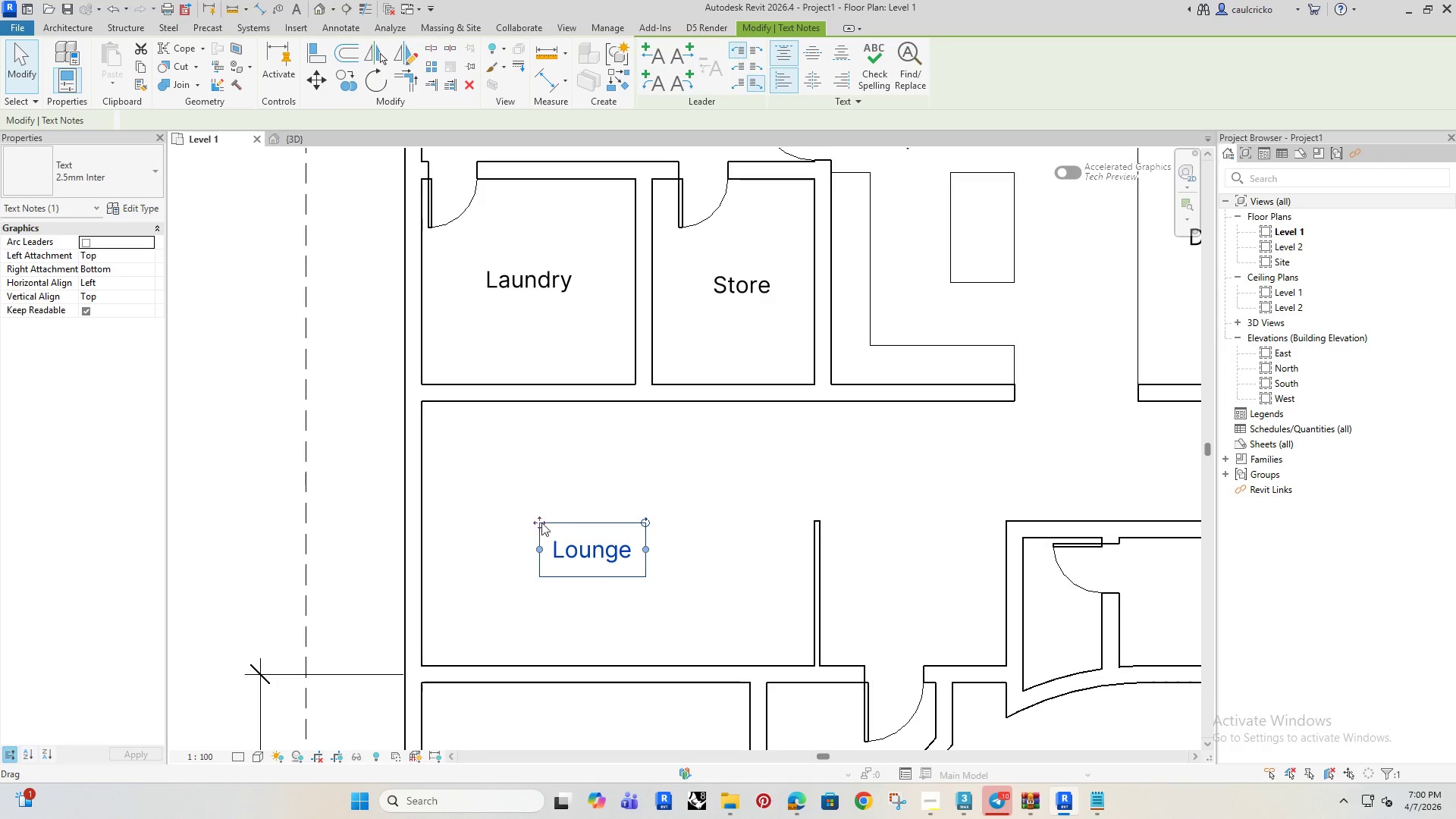 
key(ArrowUp)
 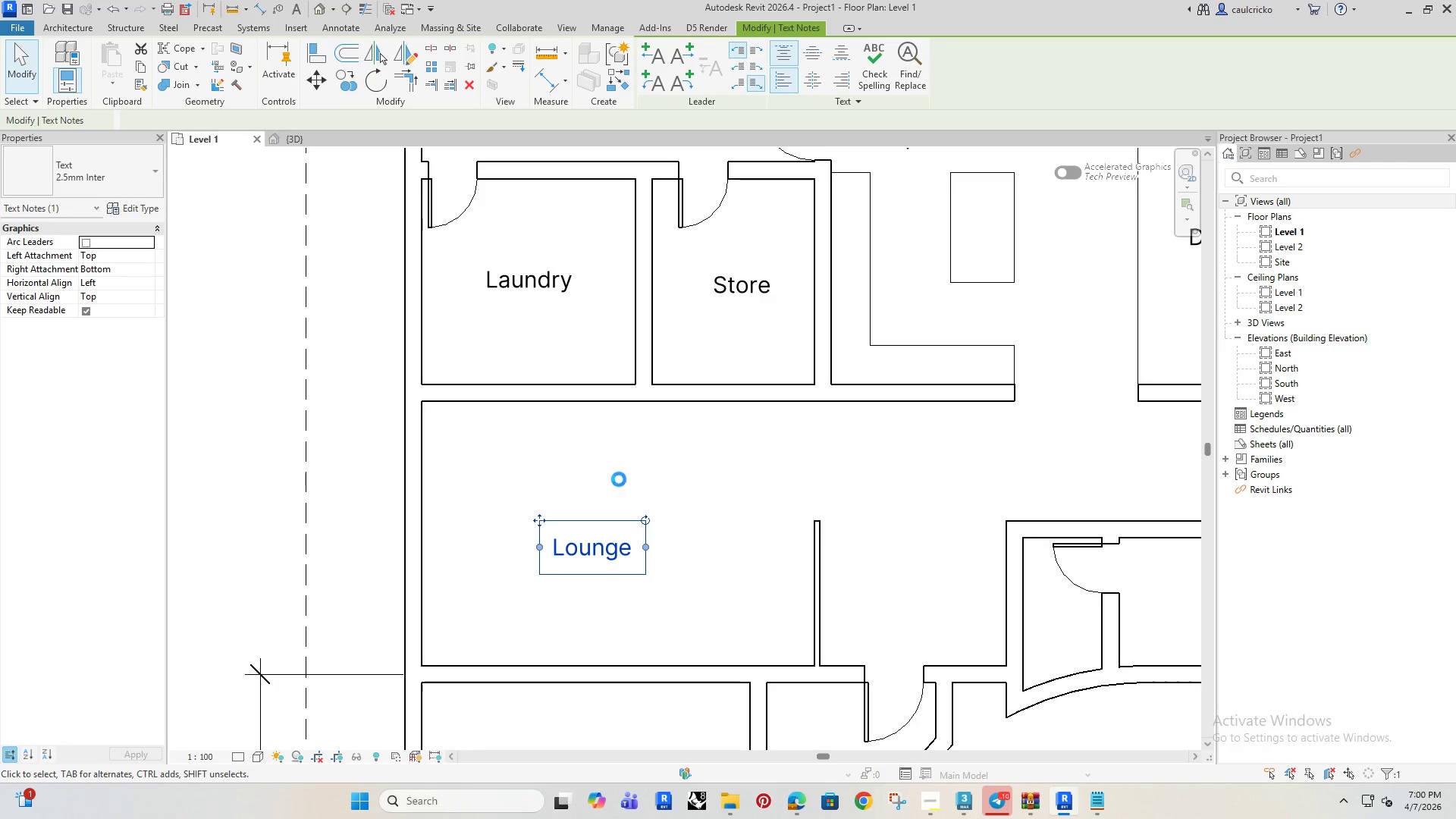 
key(ArrowUp)
 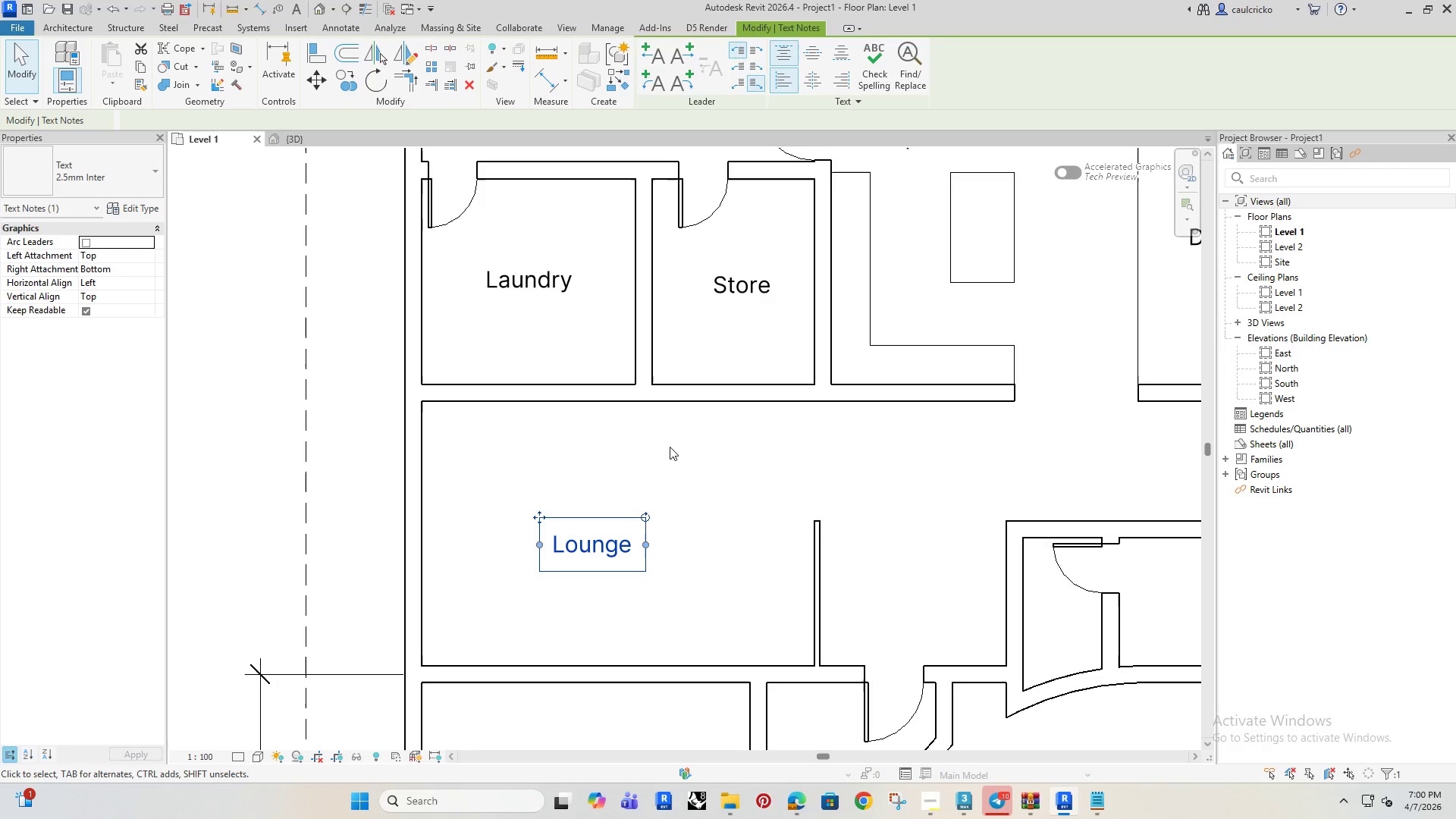 
key(ArrowUp)
 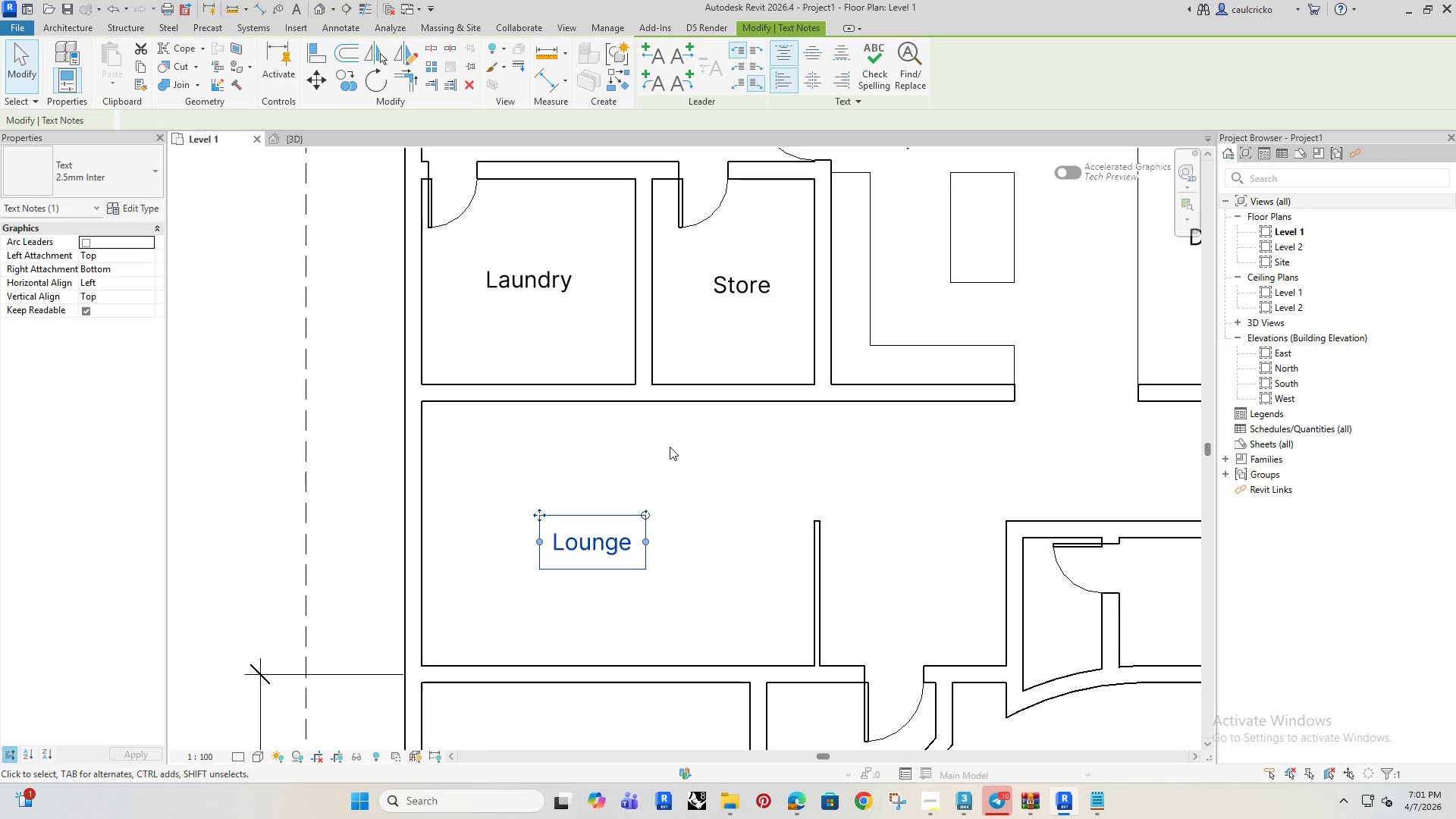 
key(ArrowRight)
 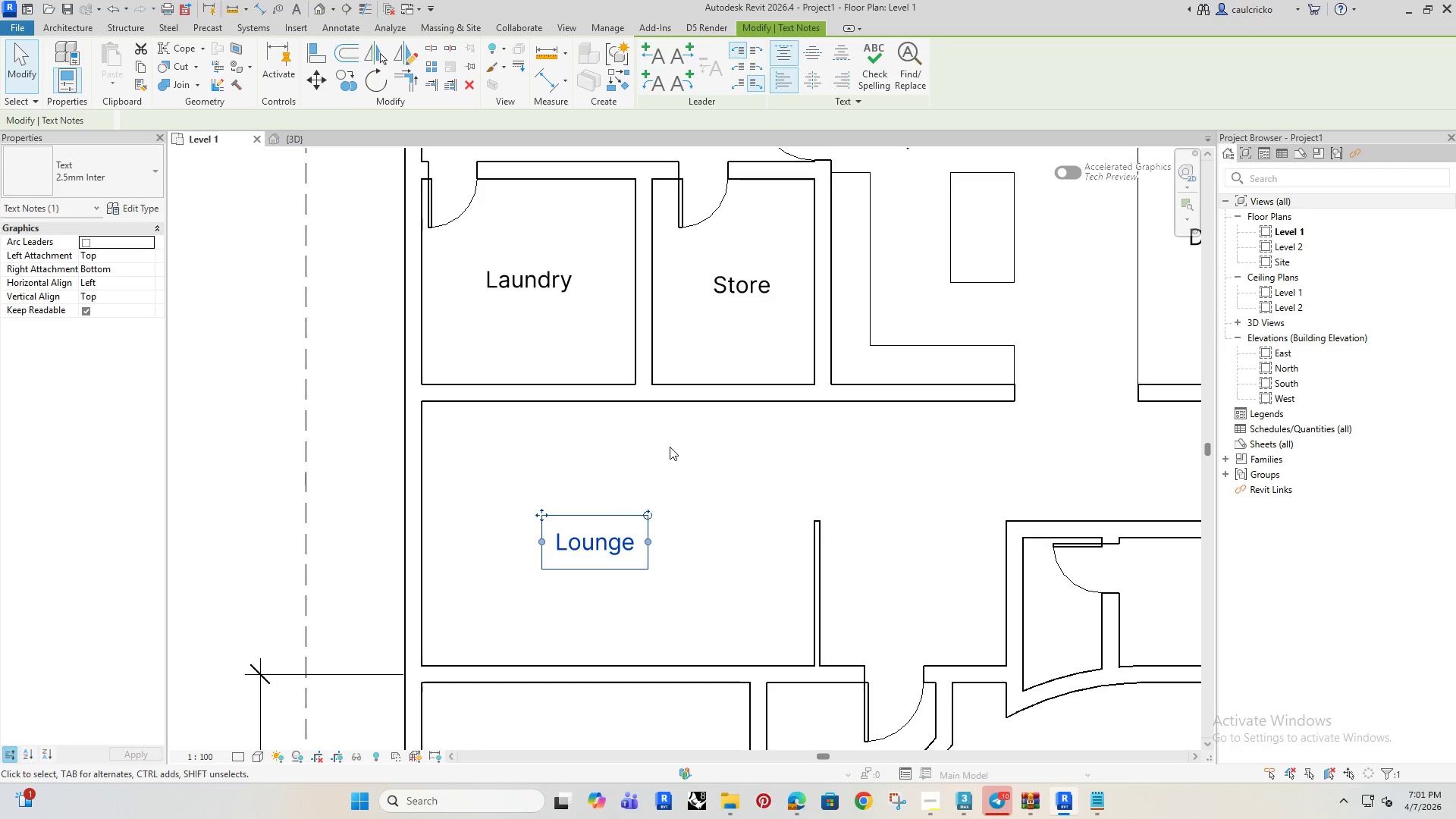 
key(ArrowRight)
 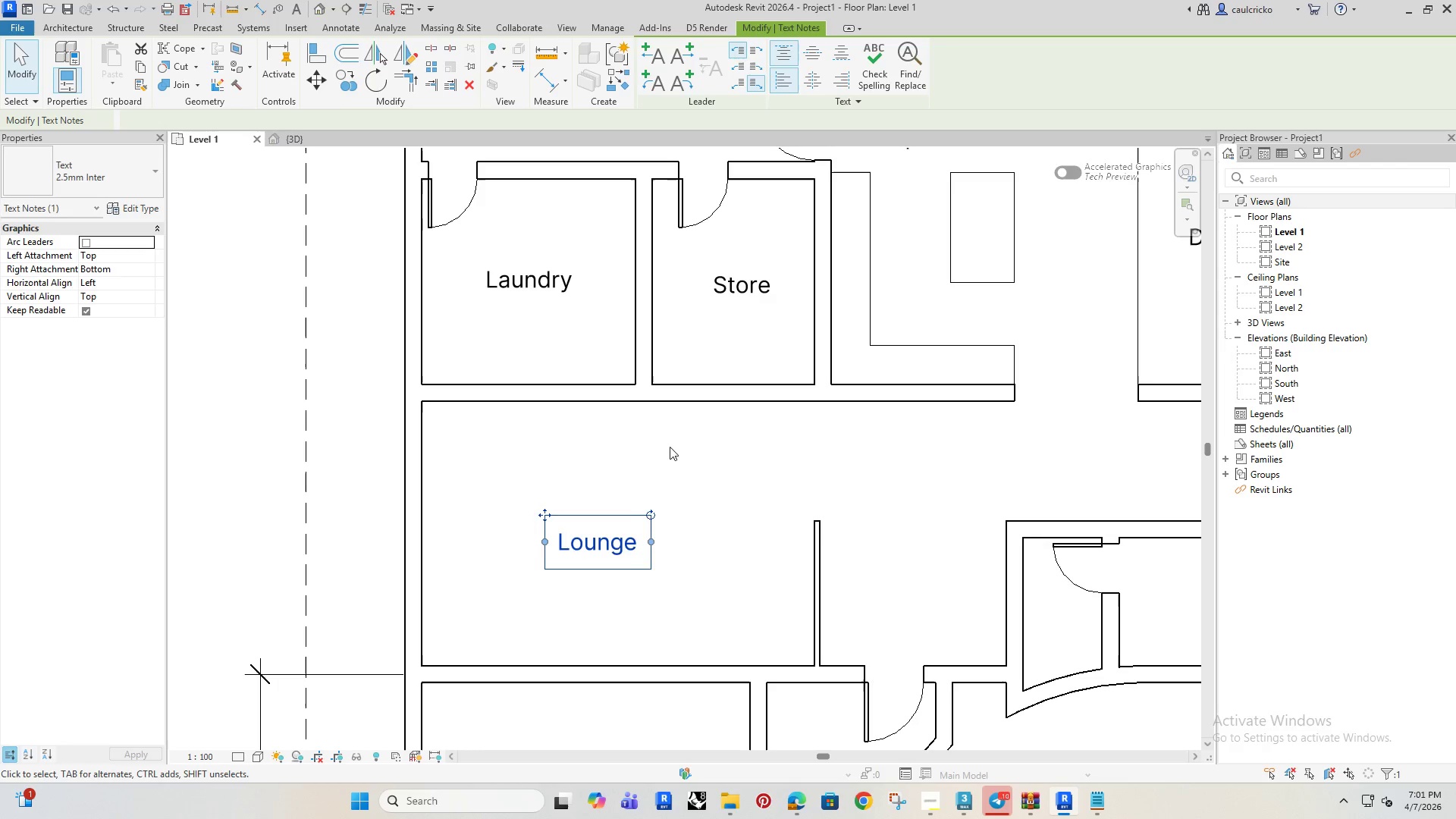 
key(ArrowRight)
 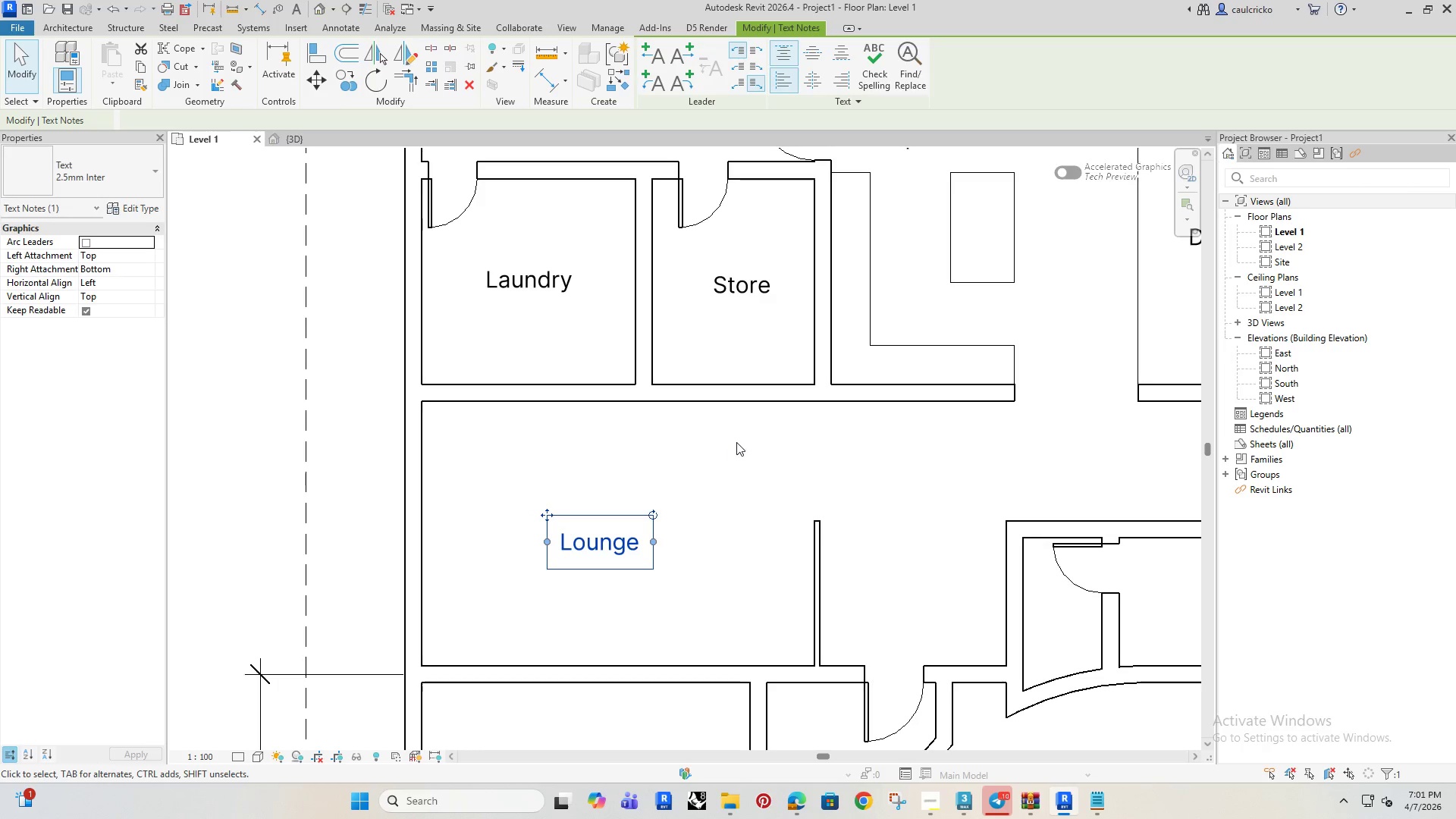 
left_click([737, 441])
 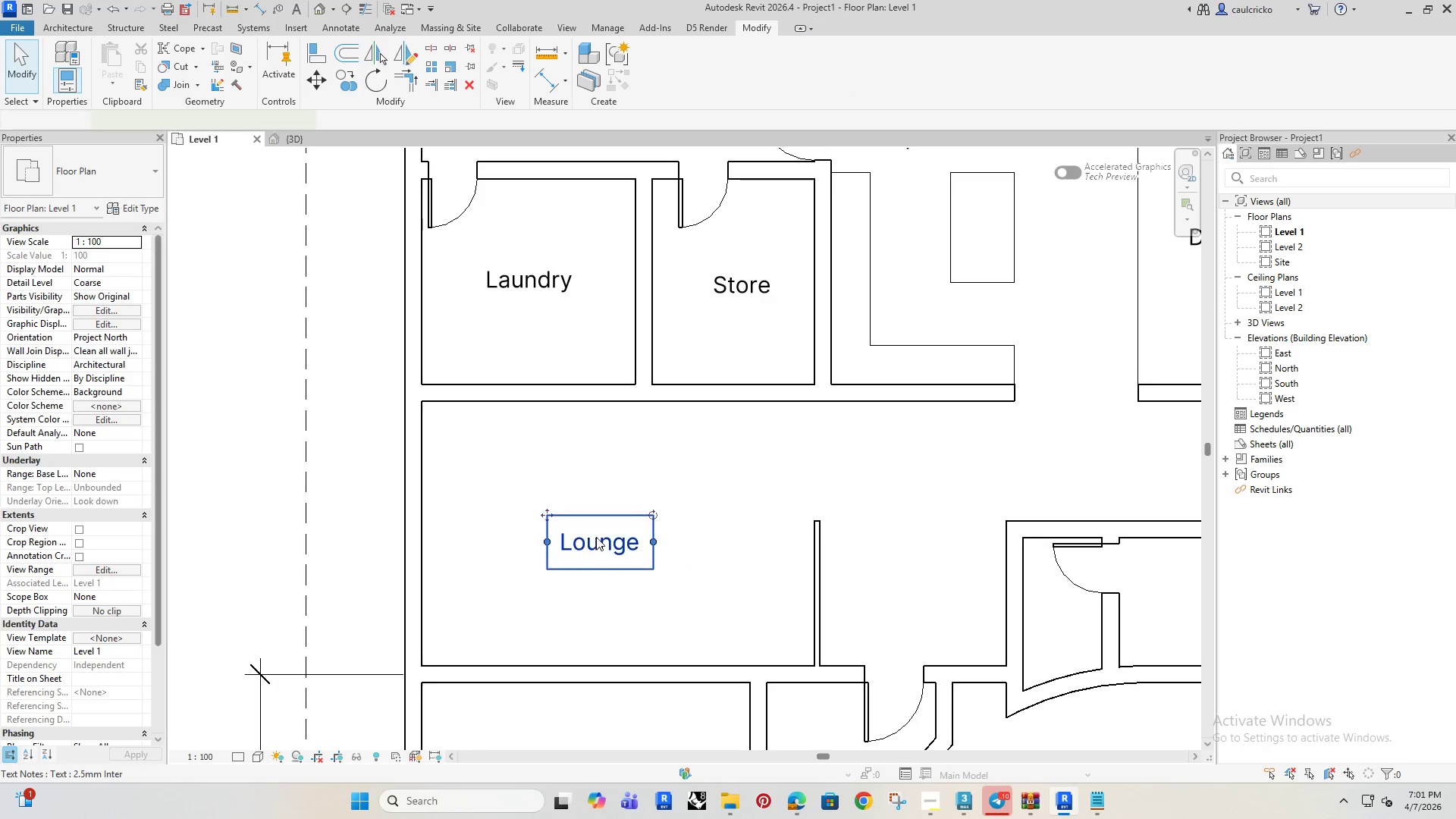 
double_click([596, 536])
 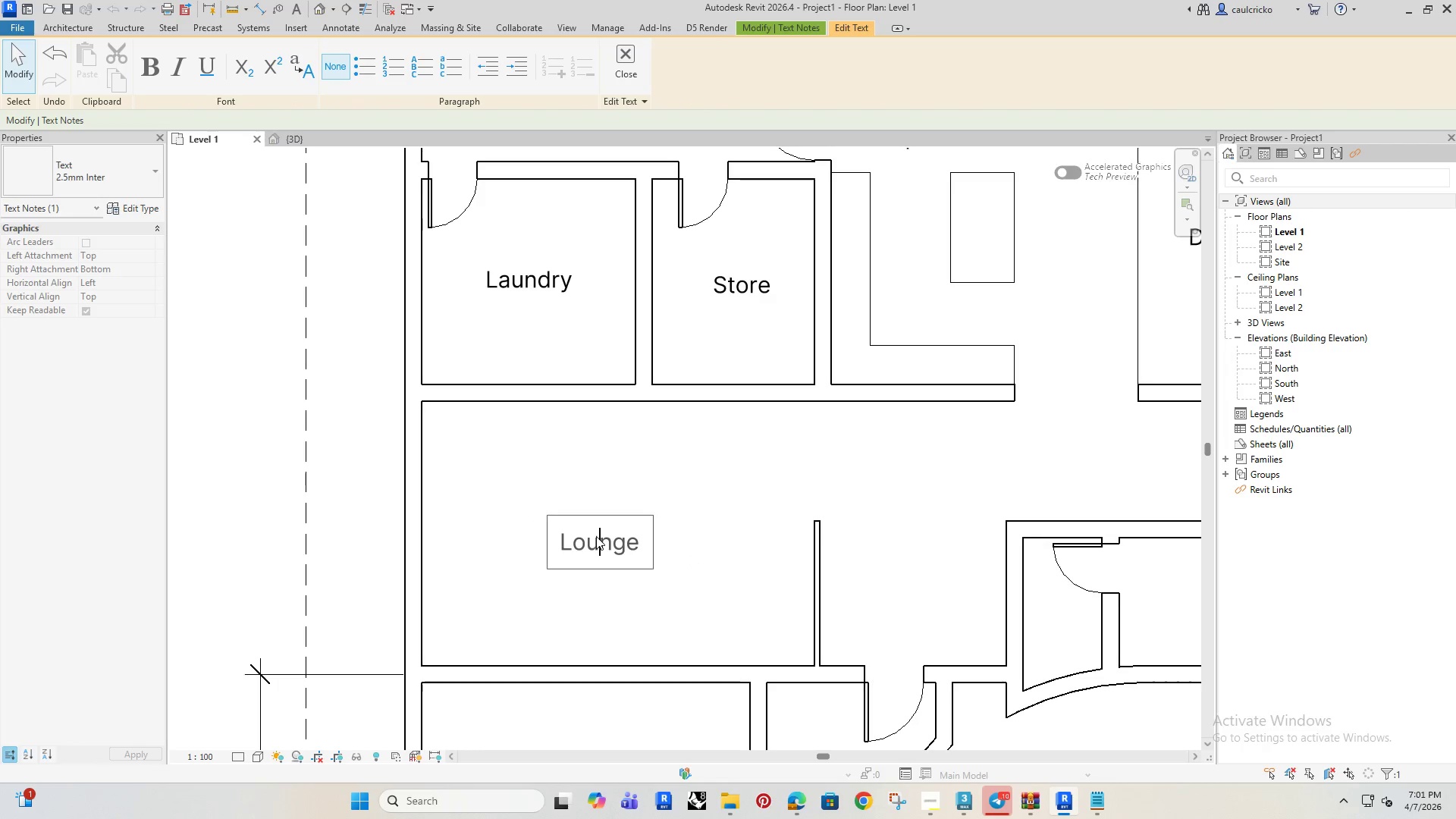 
key(Control+A)
 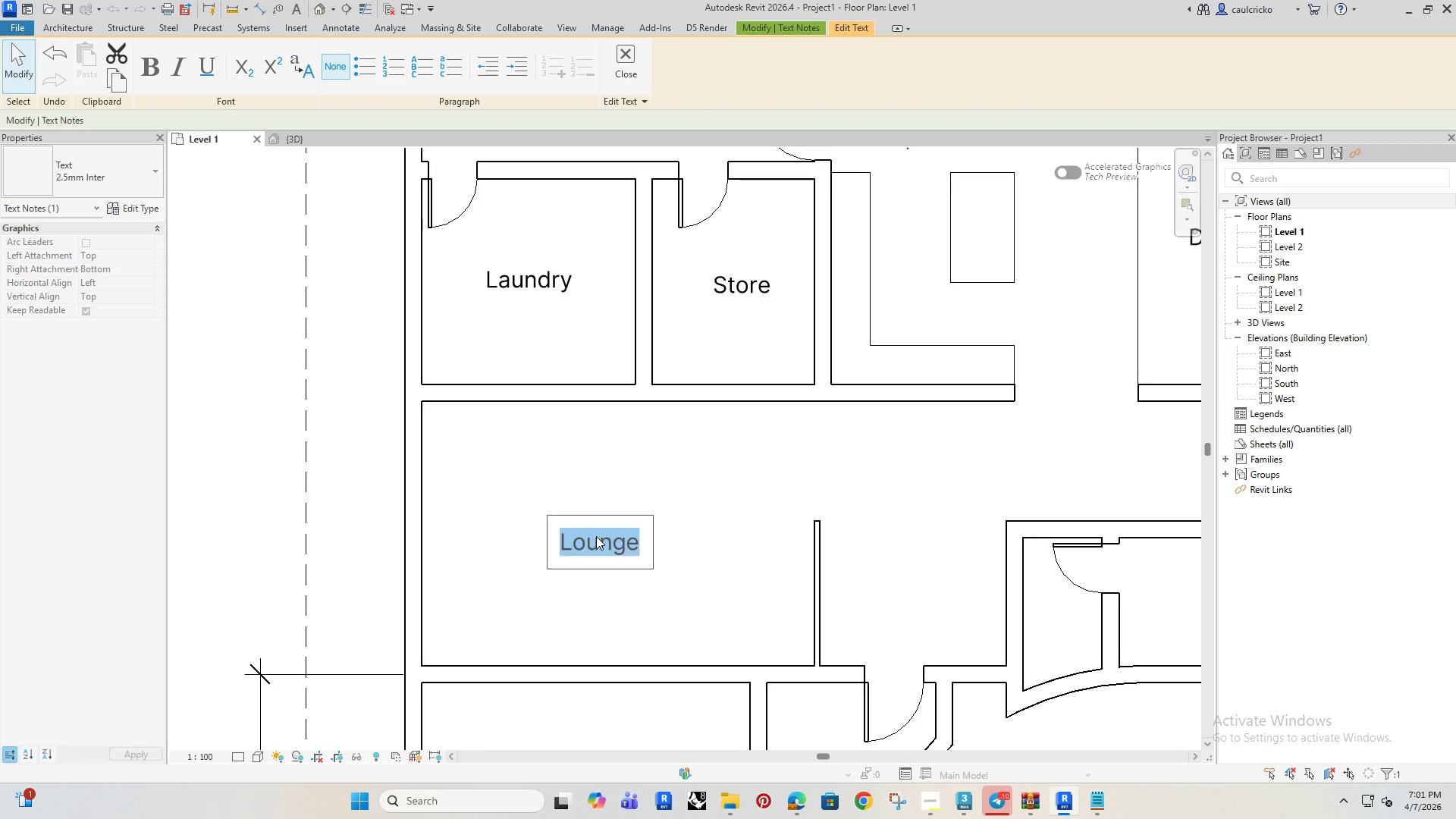 
type(Family Lounge)
 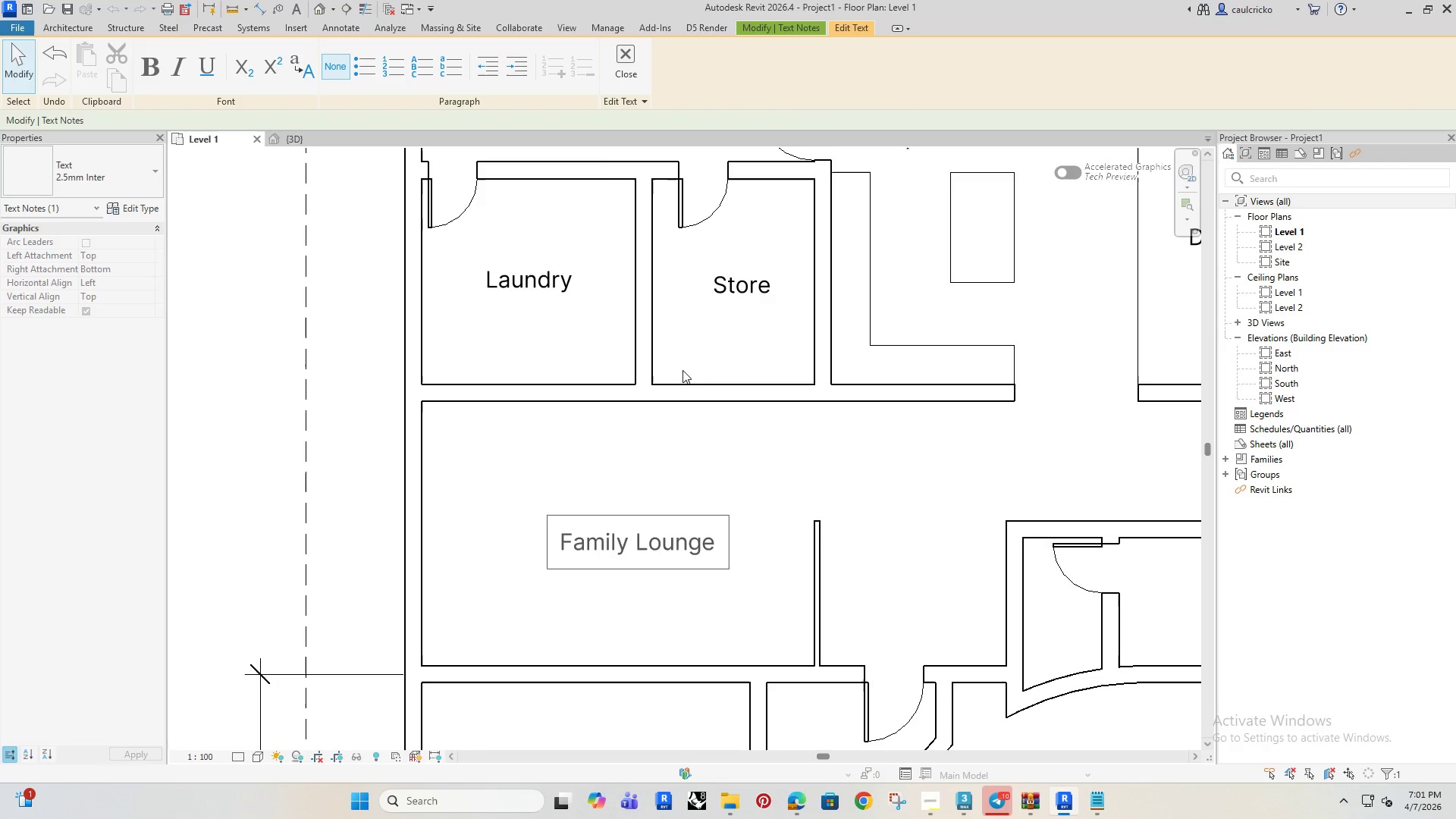 
left_click([632, 68])
 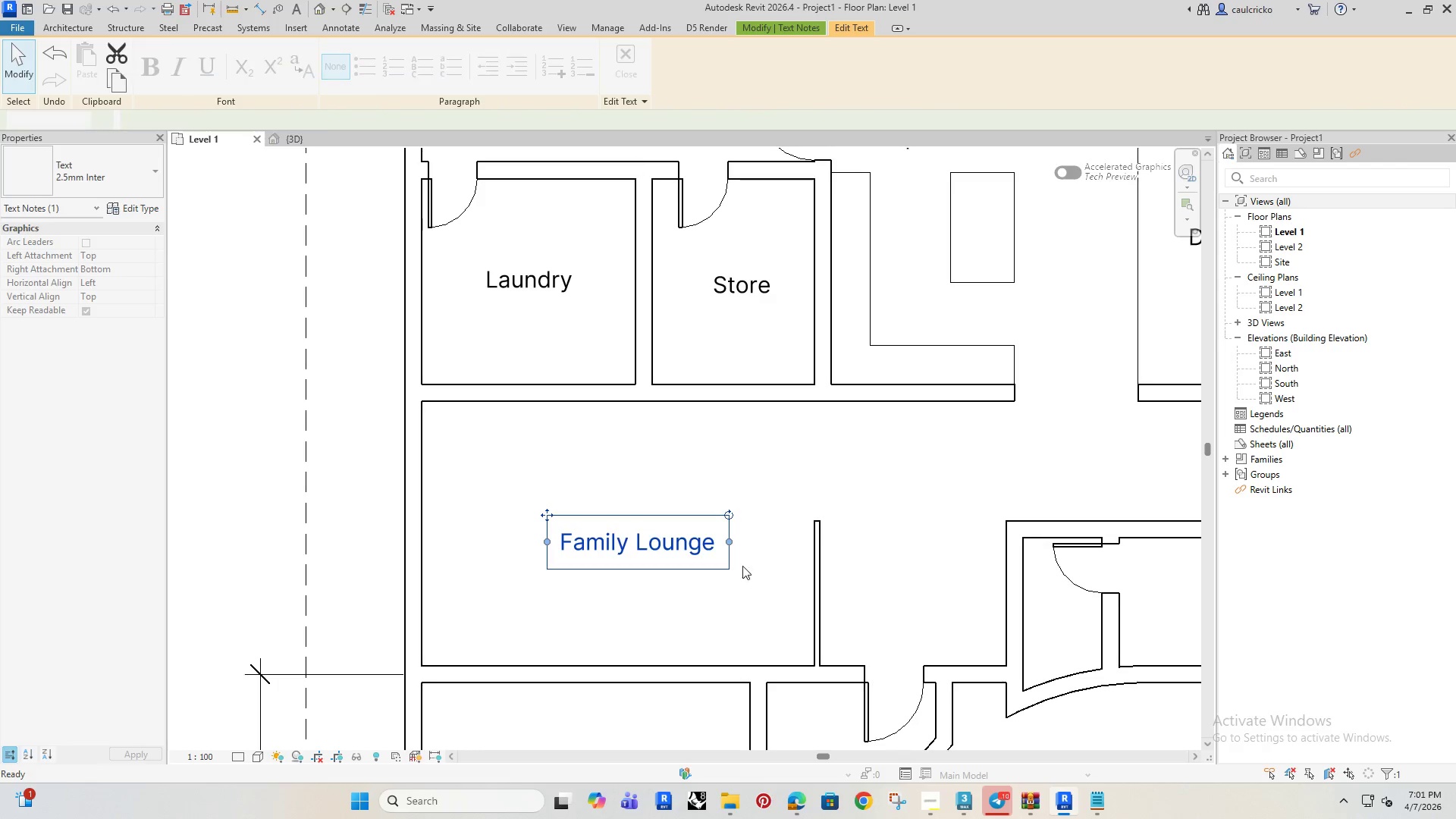 
key(ArrowUp)
 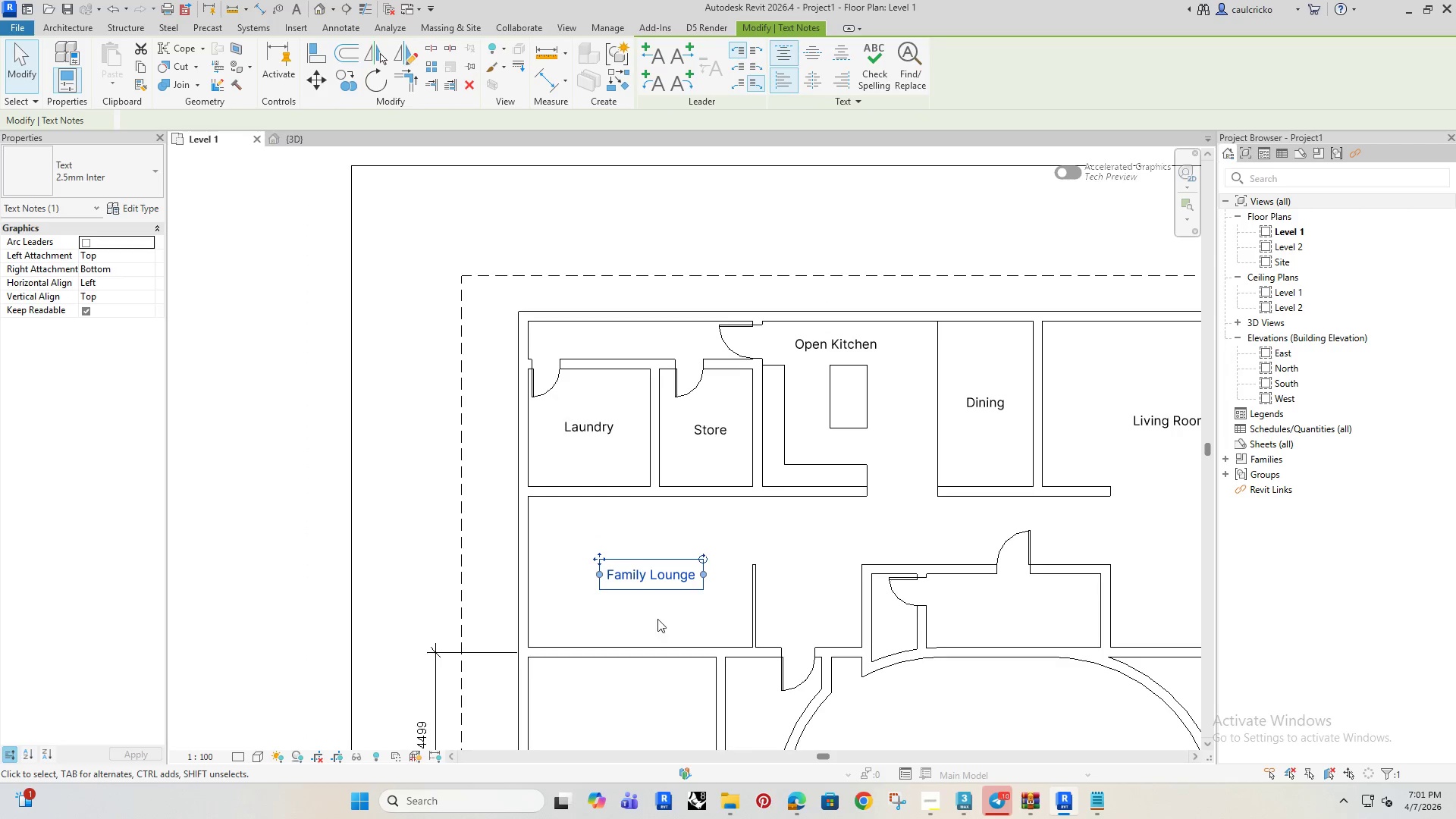 
scroll: coordinate [670, 624], scroll_direction: down, amount: 4.0
 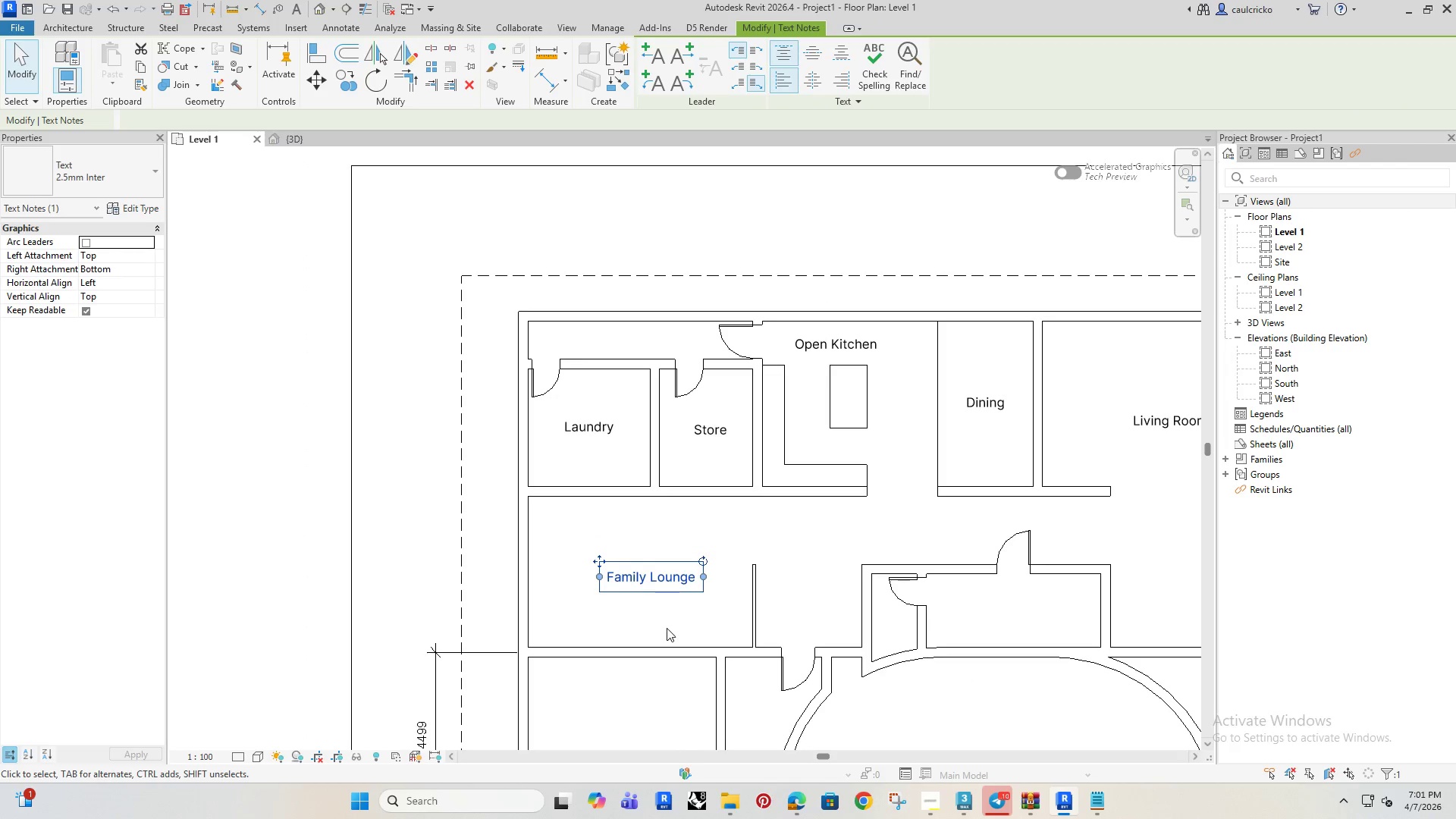 
key(ArrowUp)
 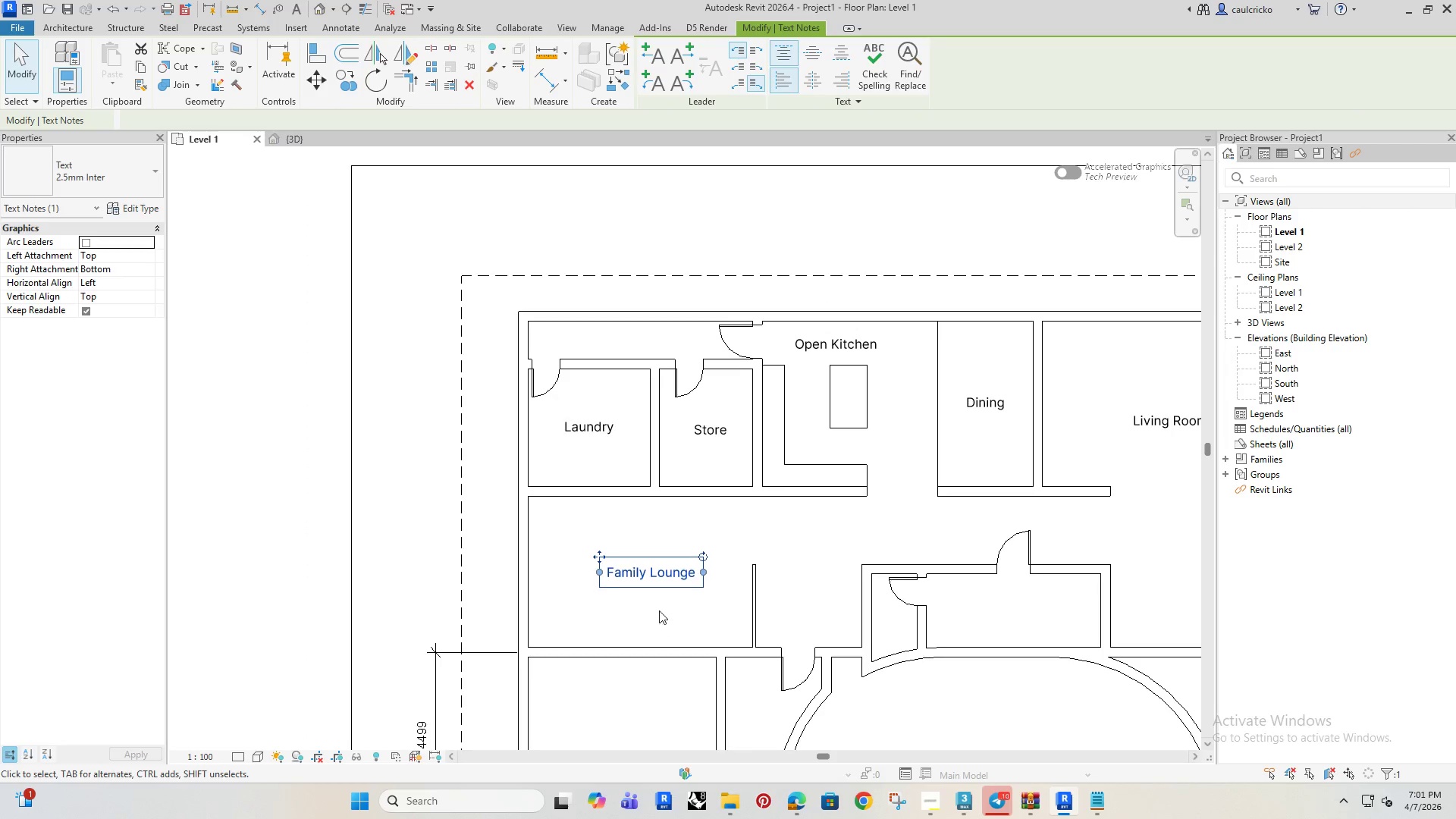 
key(ArrowLeft)
 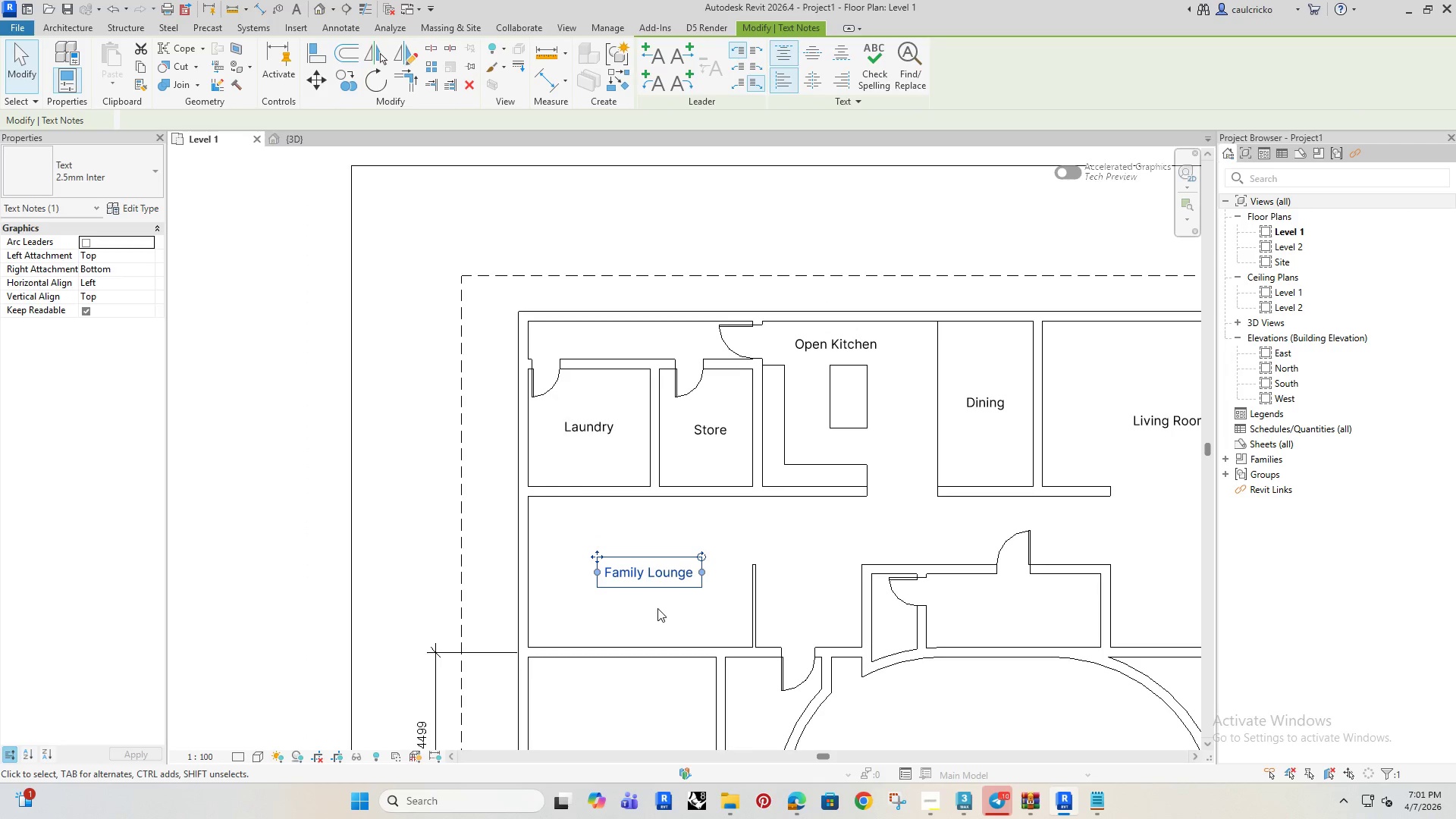 
key(ArrowLeft)
 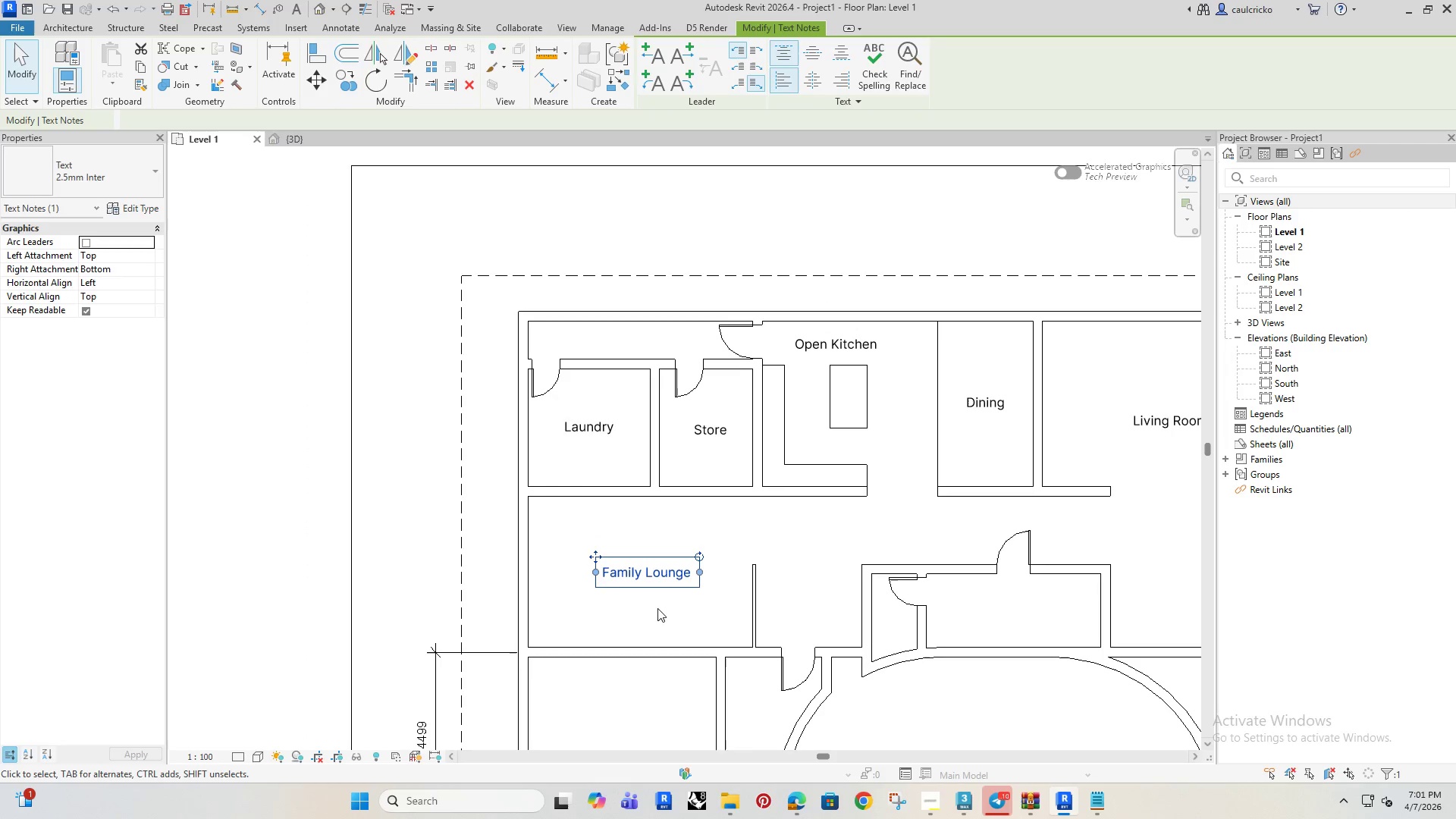 
key(ArrowLeft)
 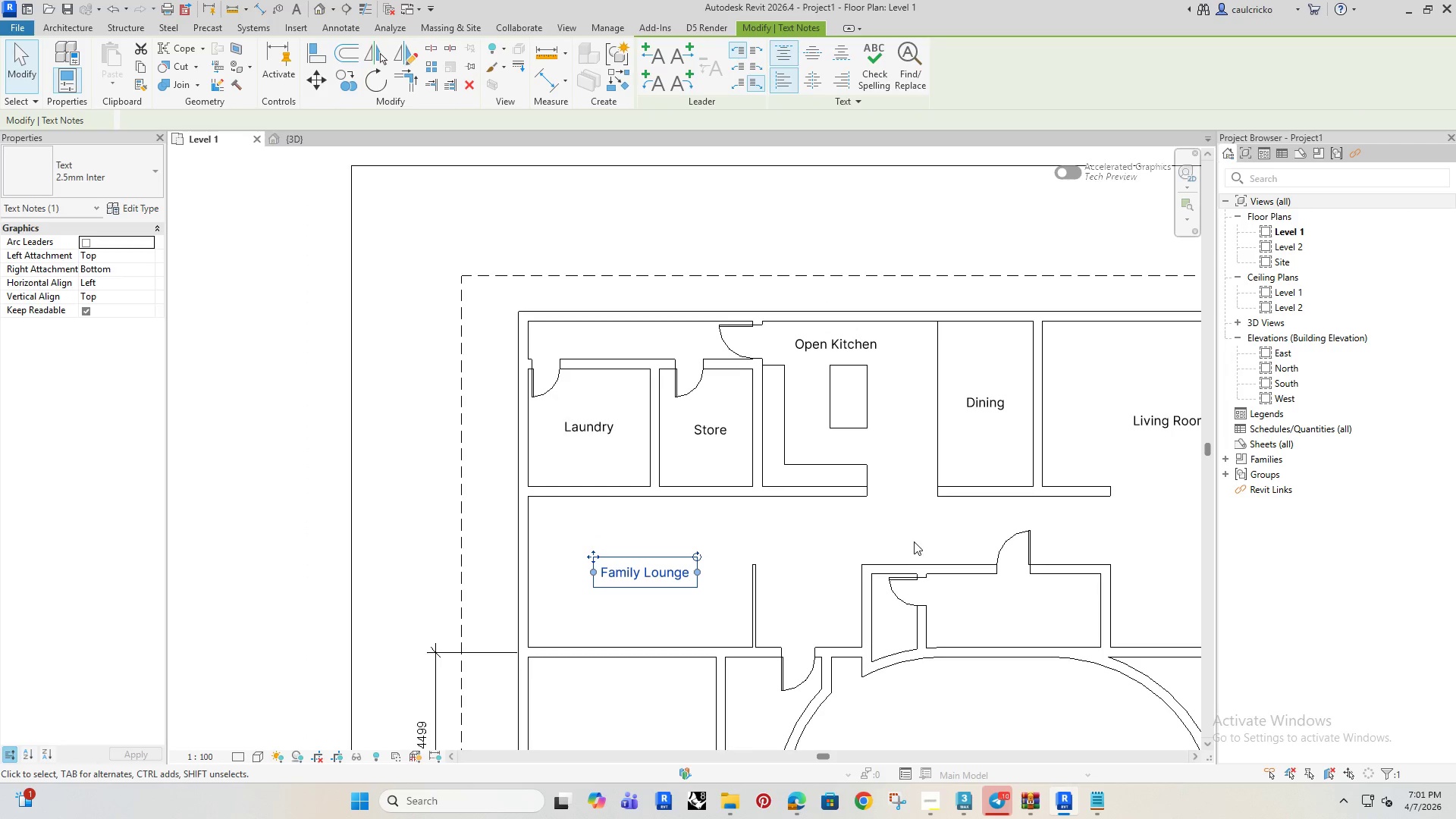 
left_click([919, 526])
 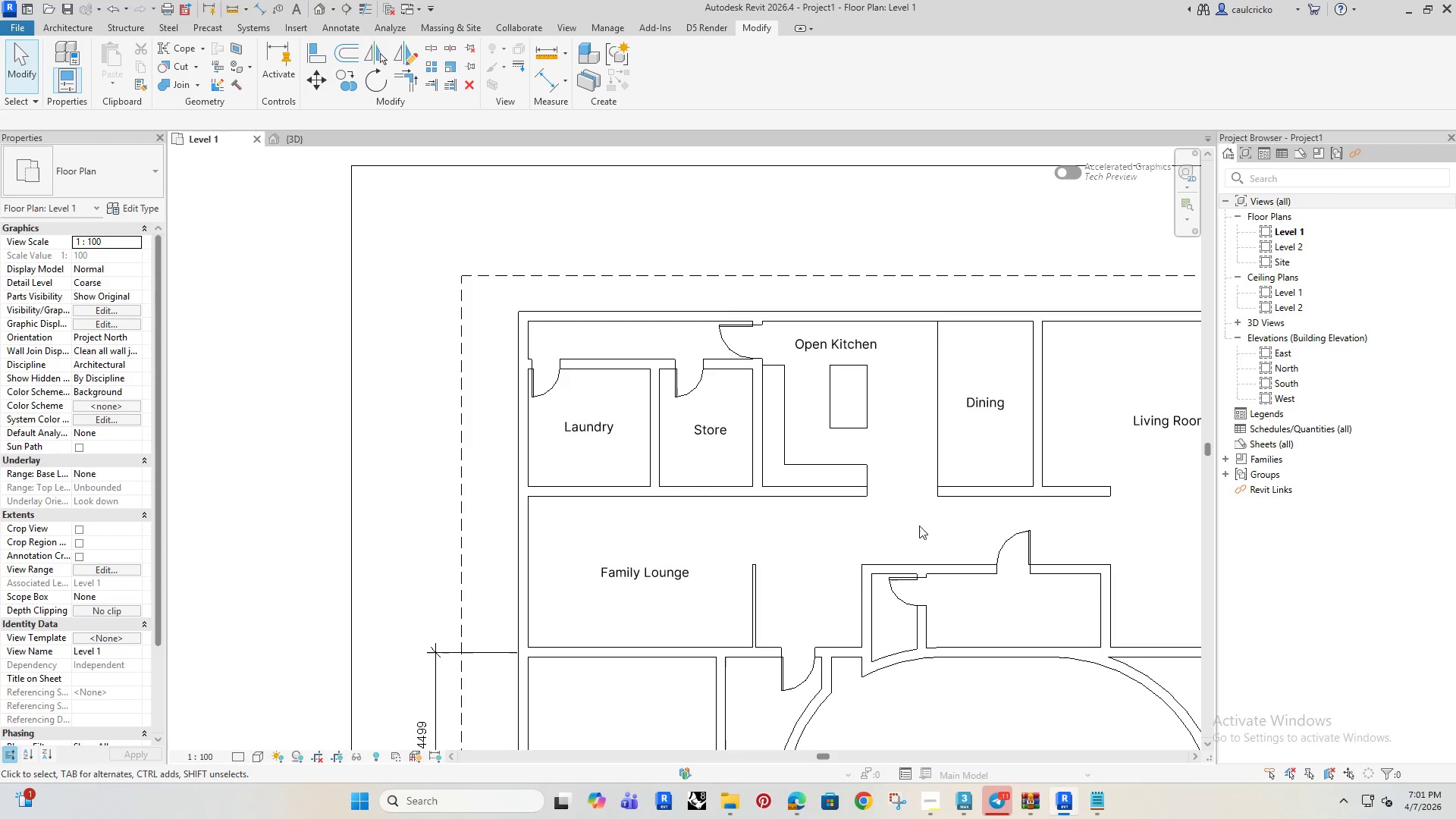 
wait(12.14)
 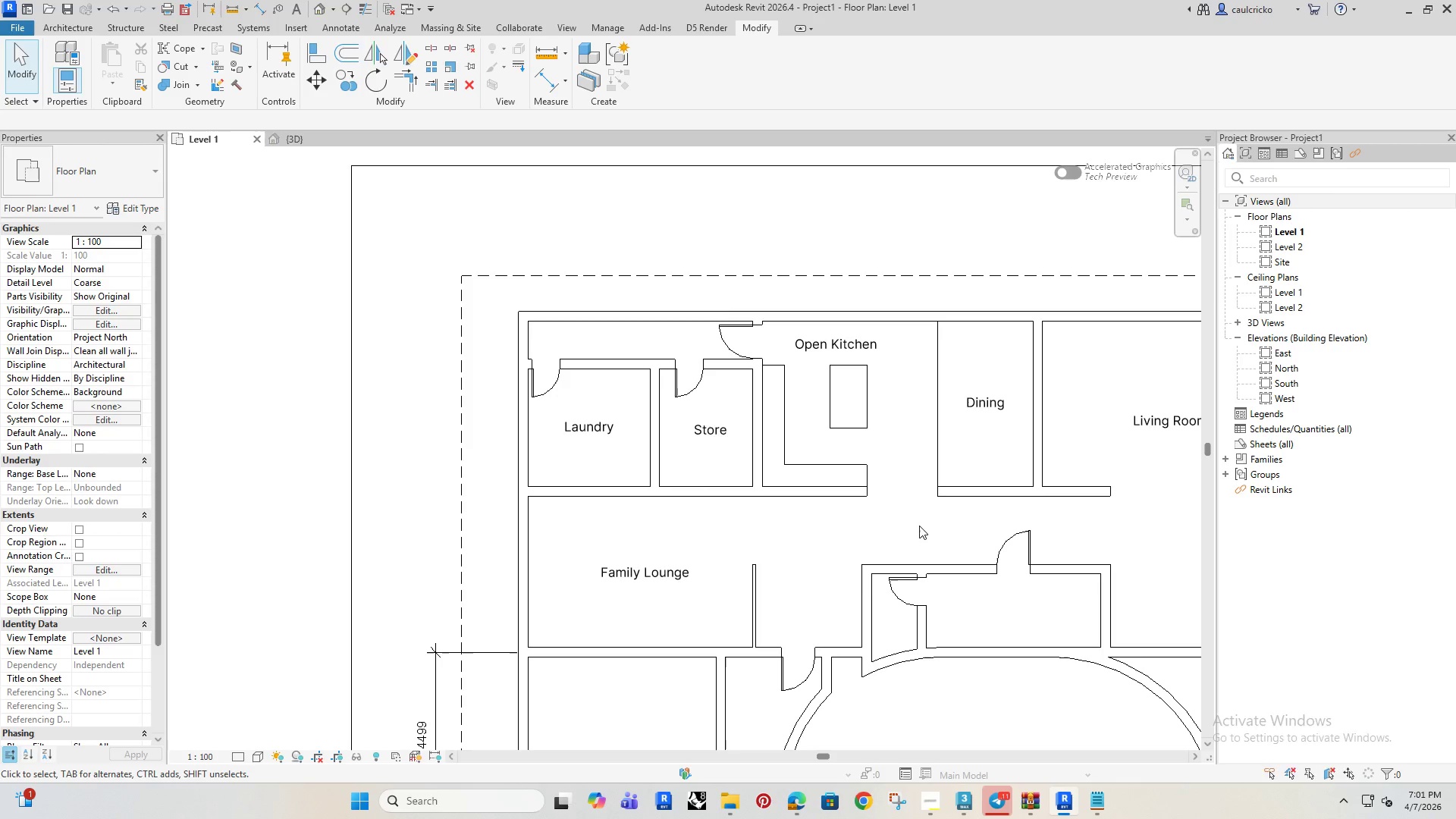 
scroll: coordinate [499, 369], scroll_direction: up, amount: 2.0
 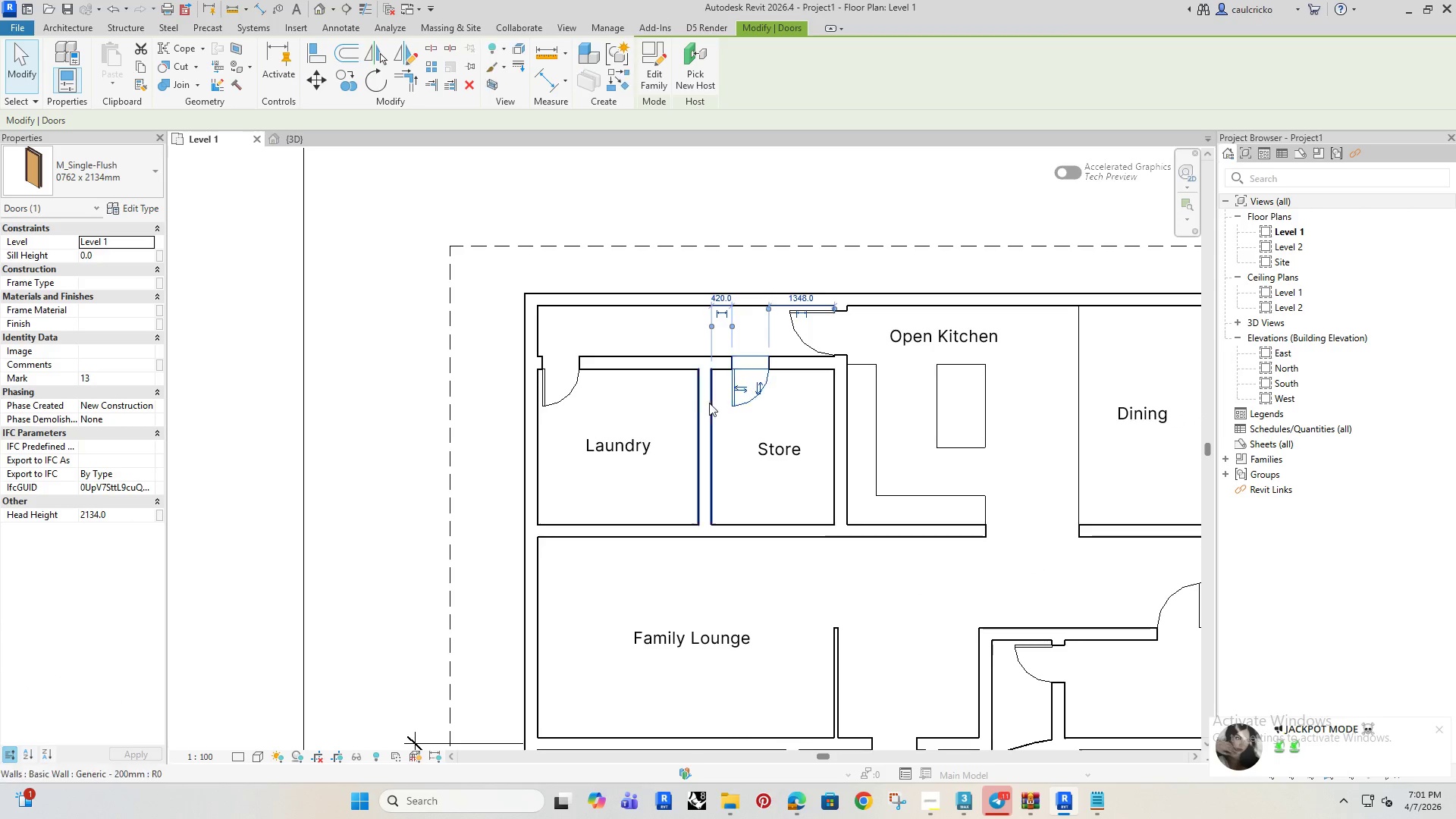 
key(ArrowLeft)
 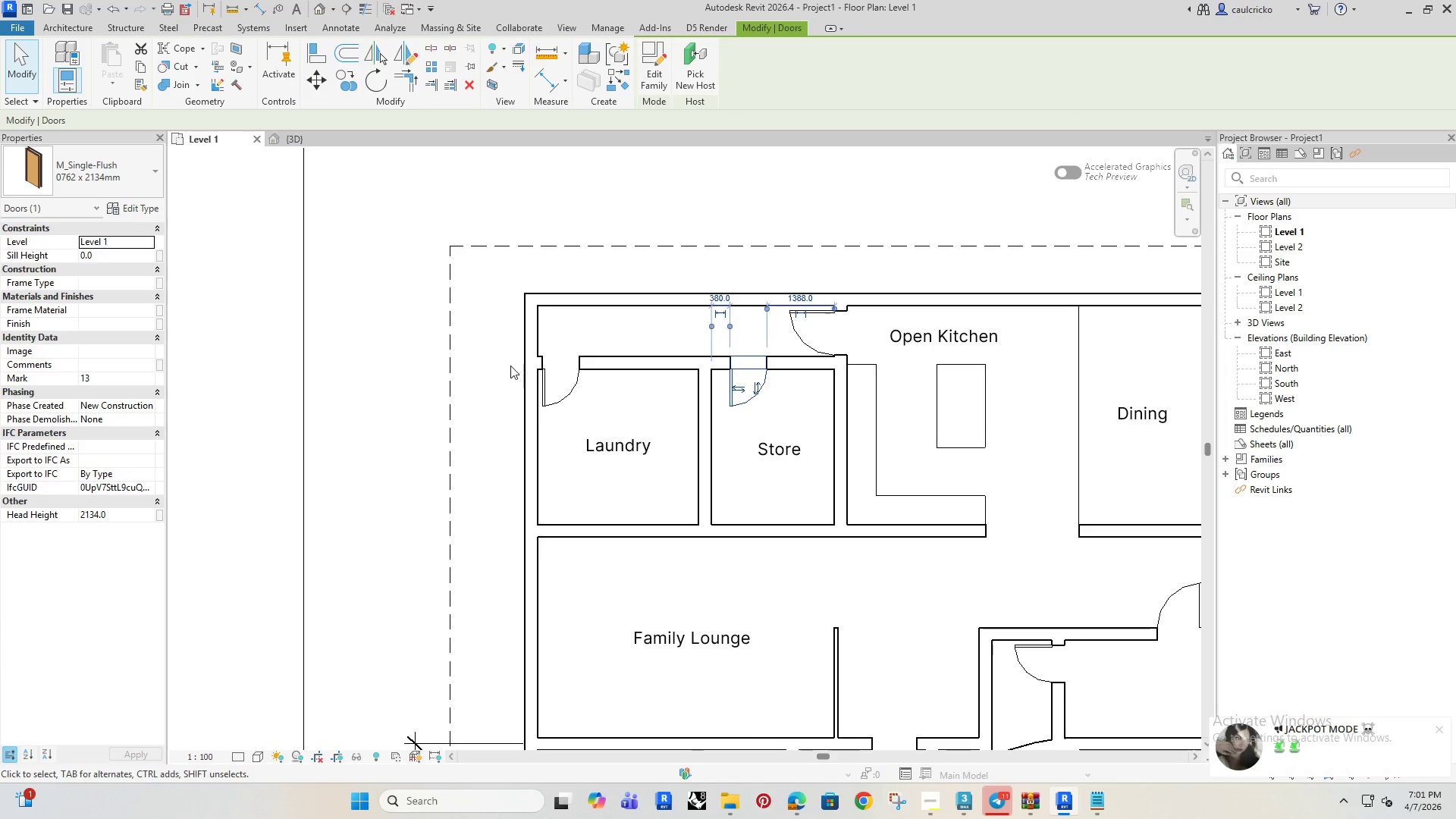 
key(ArrowLeft)
 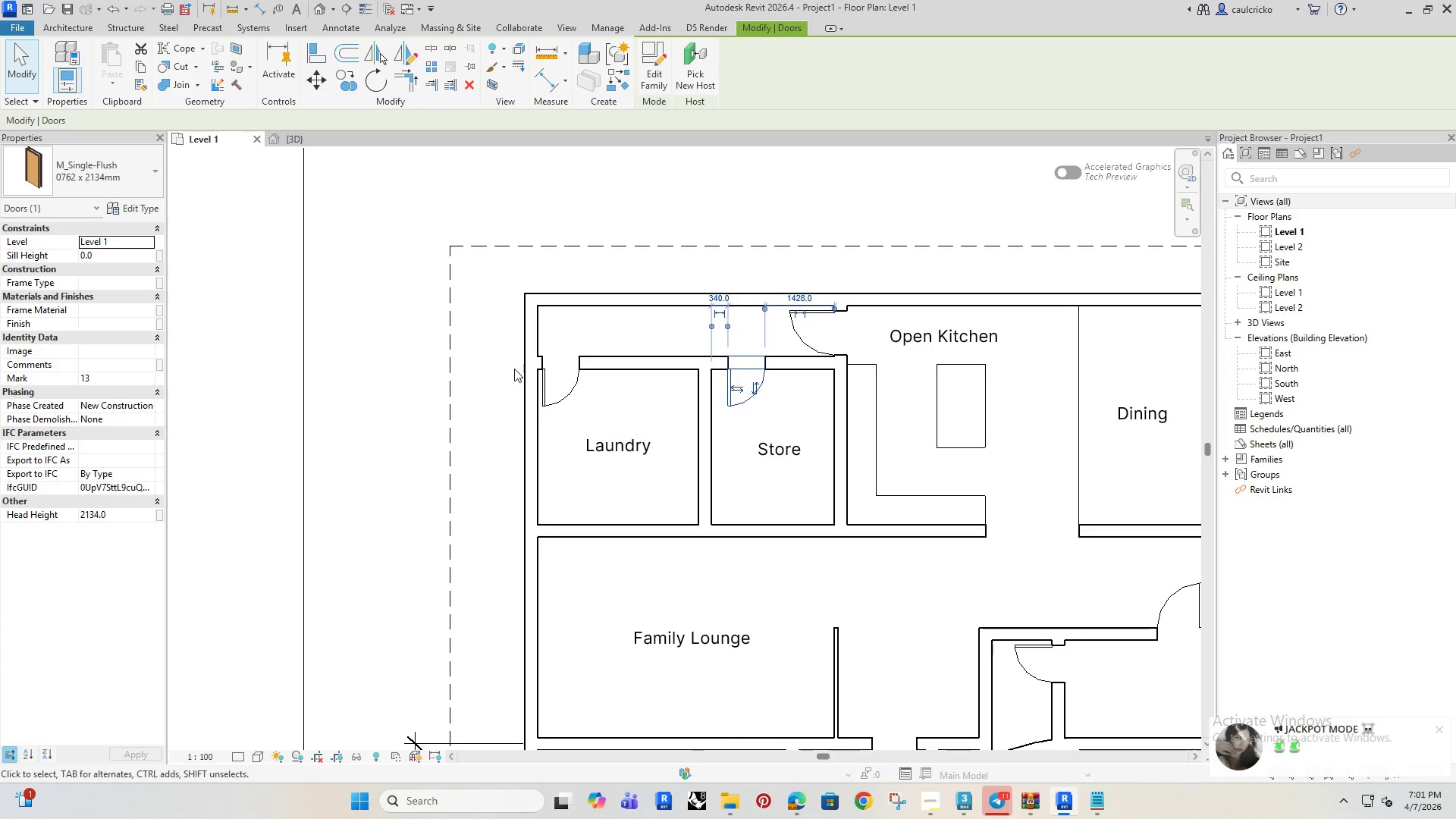 
key(ArrowLeft)
 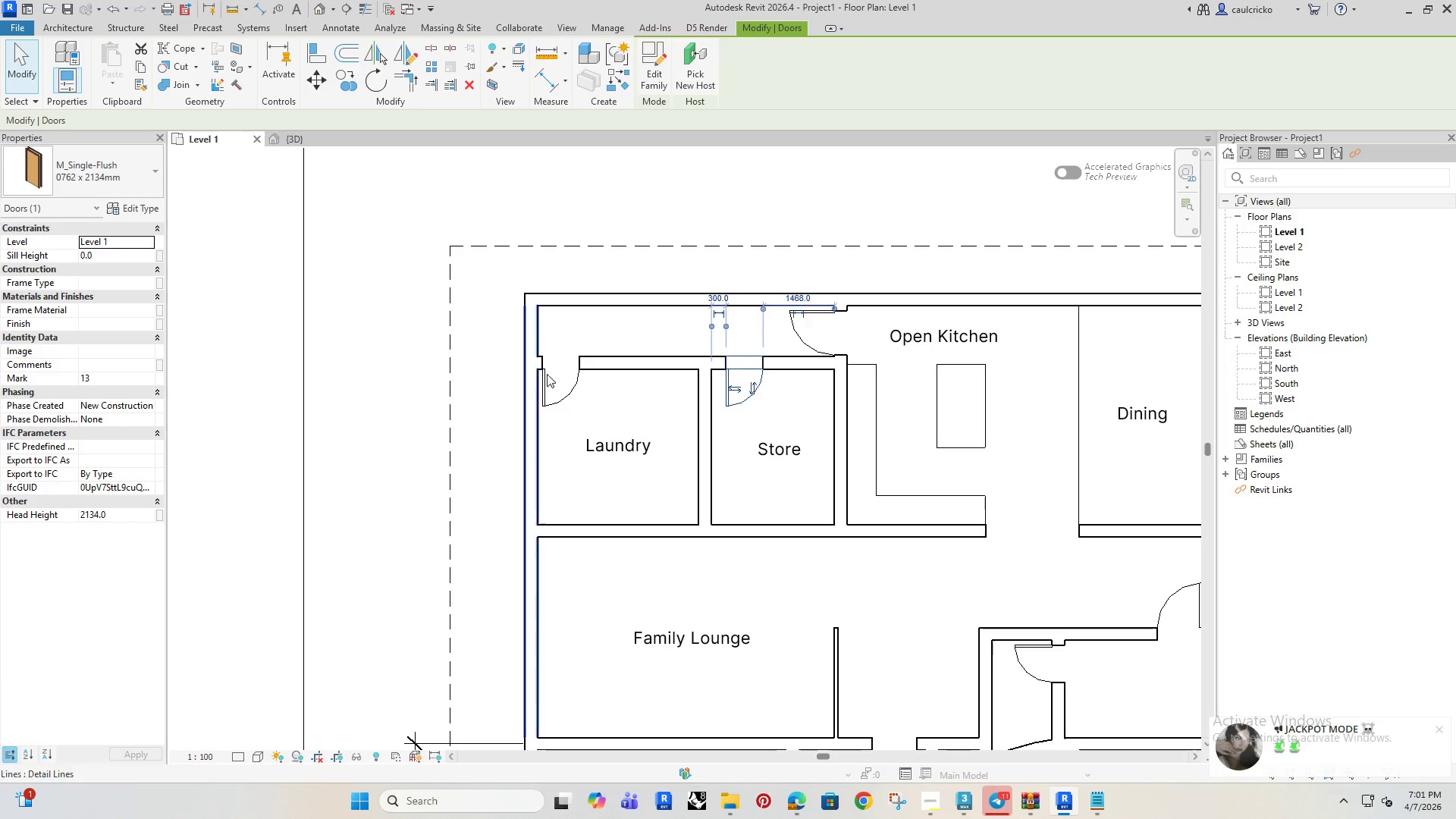 
key(ArrowLeft)
 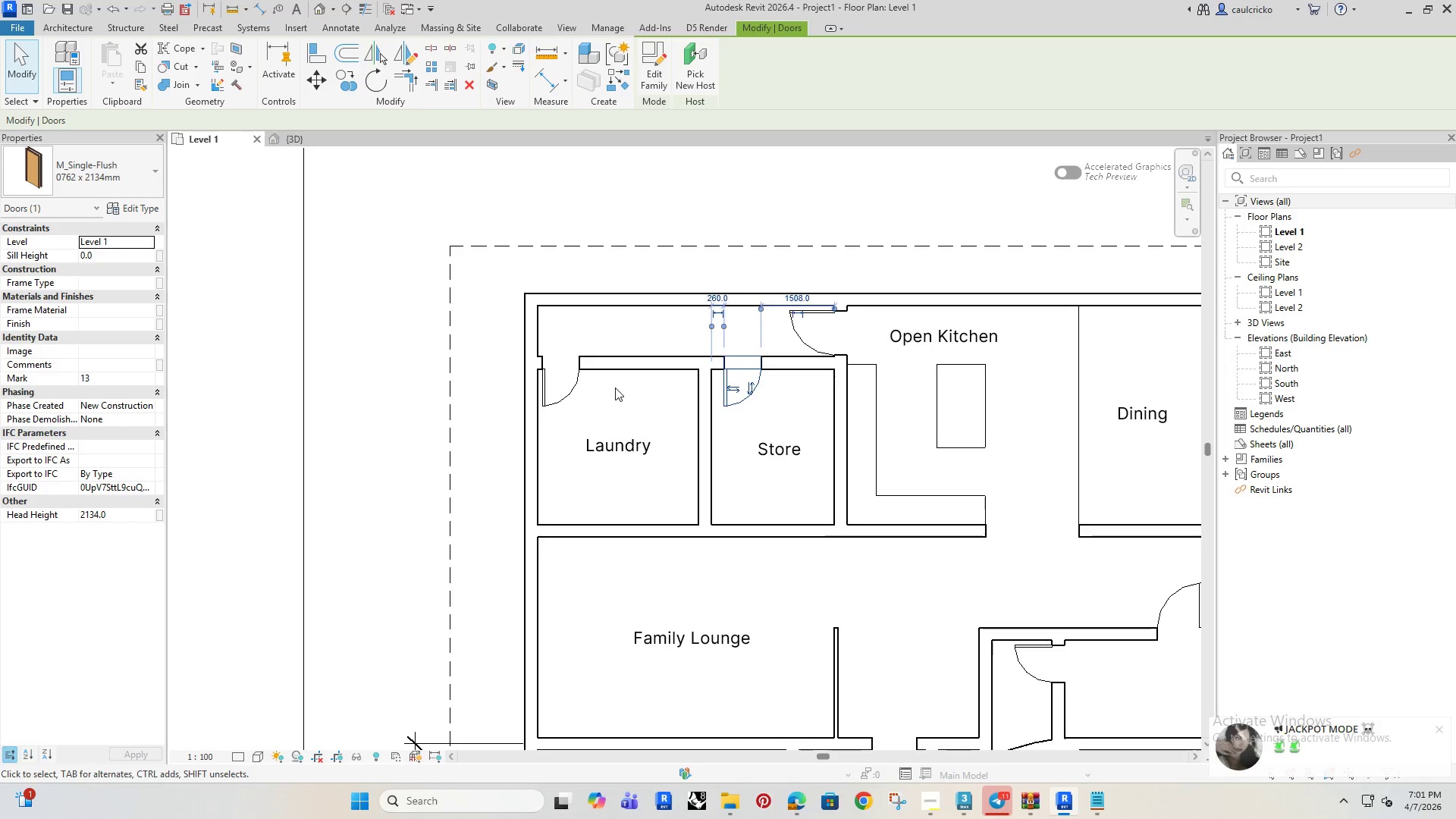 
key(ArrowLeft)
 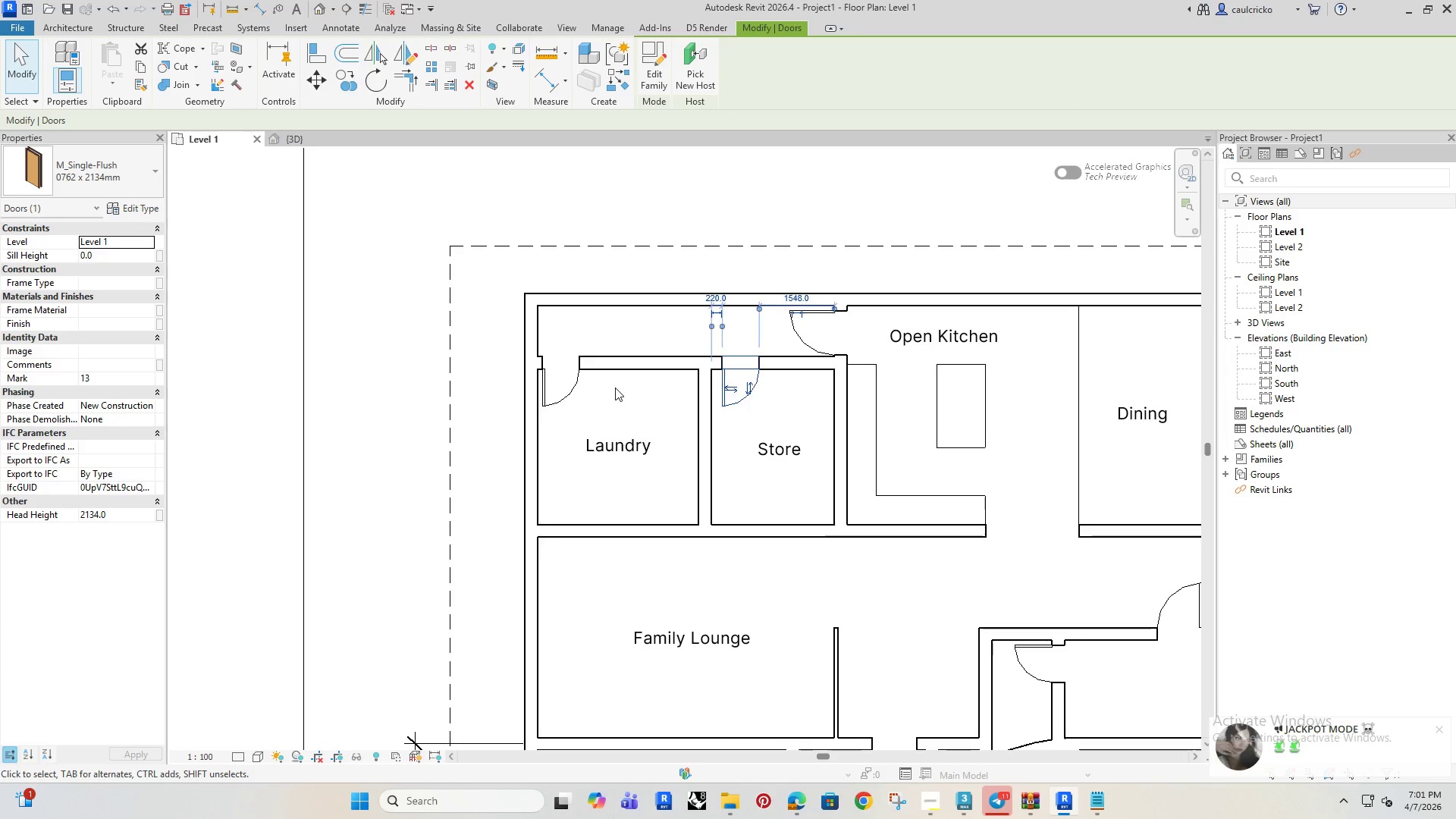 
key(ArrowLeft)
 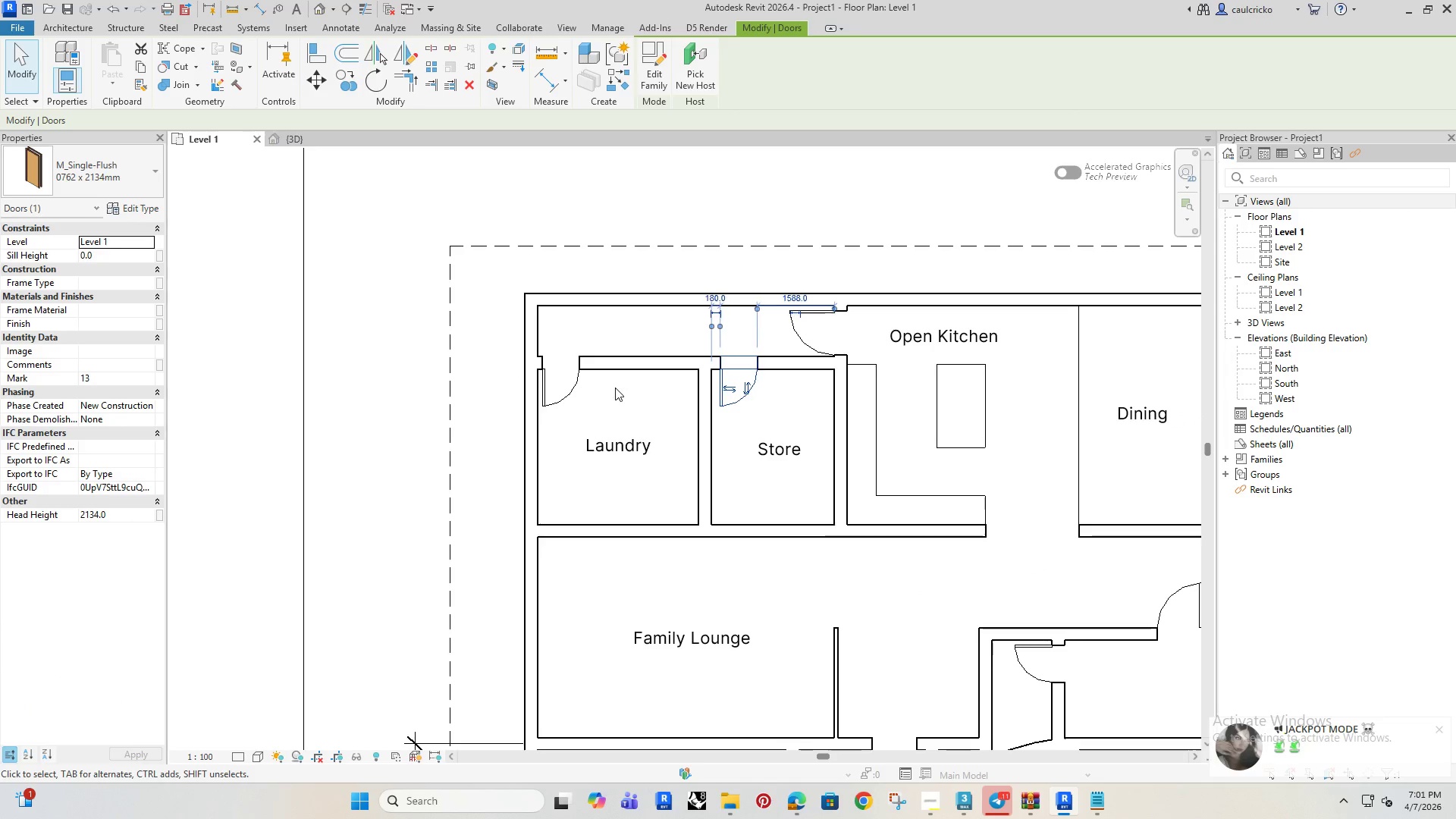 
key(ArrowLeft)
 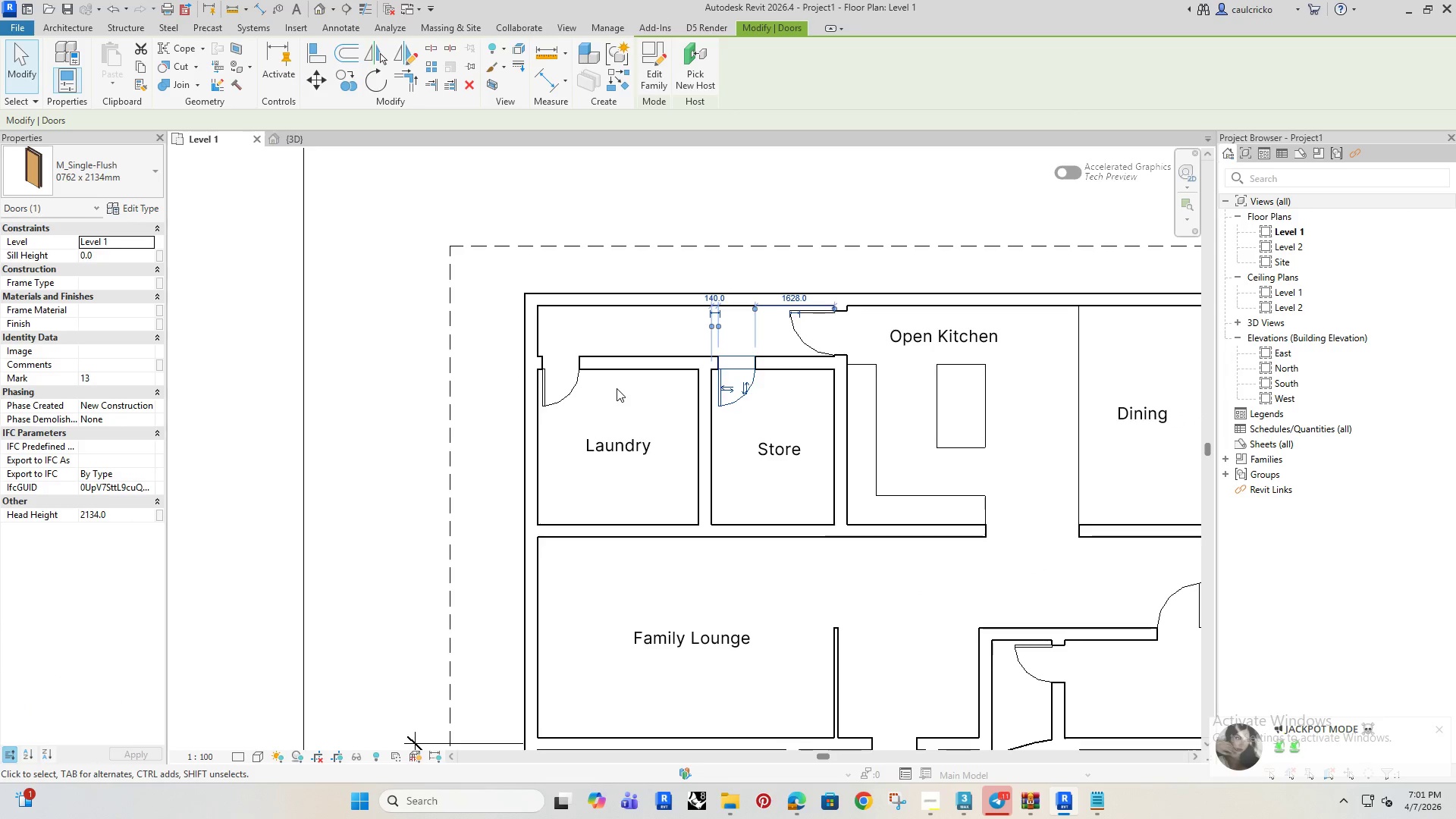 
key(ArrowLeft)
 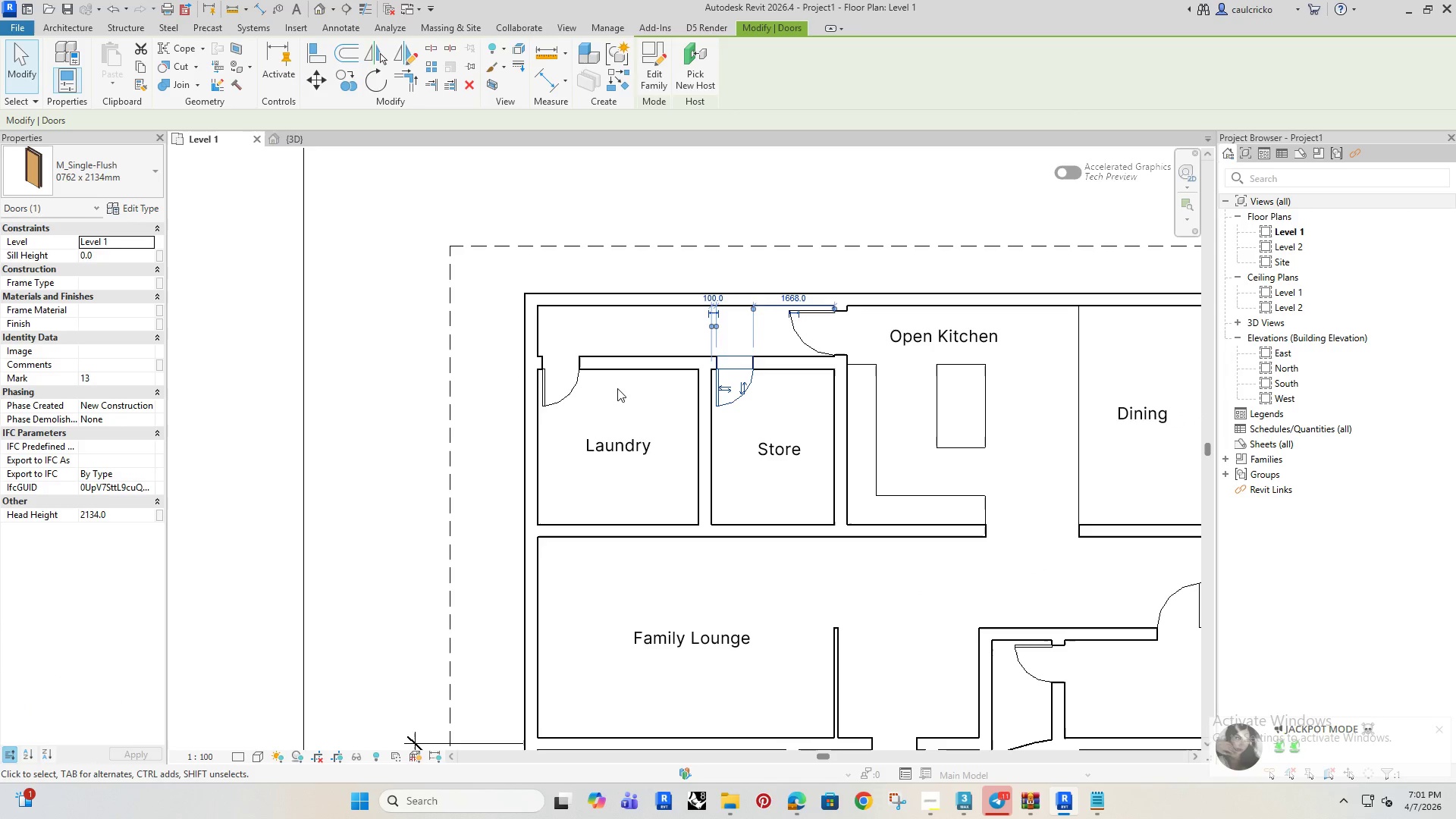 
key(ArrowLeft)
 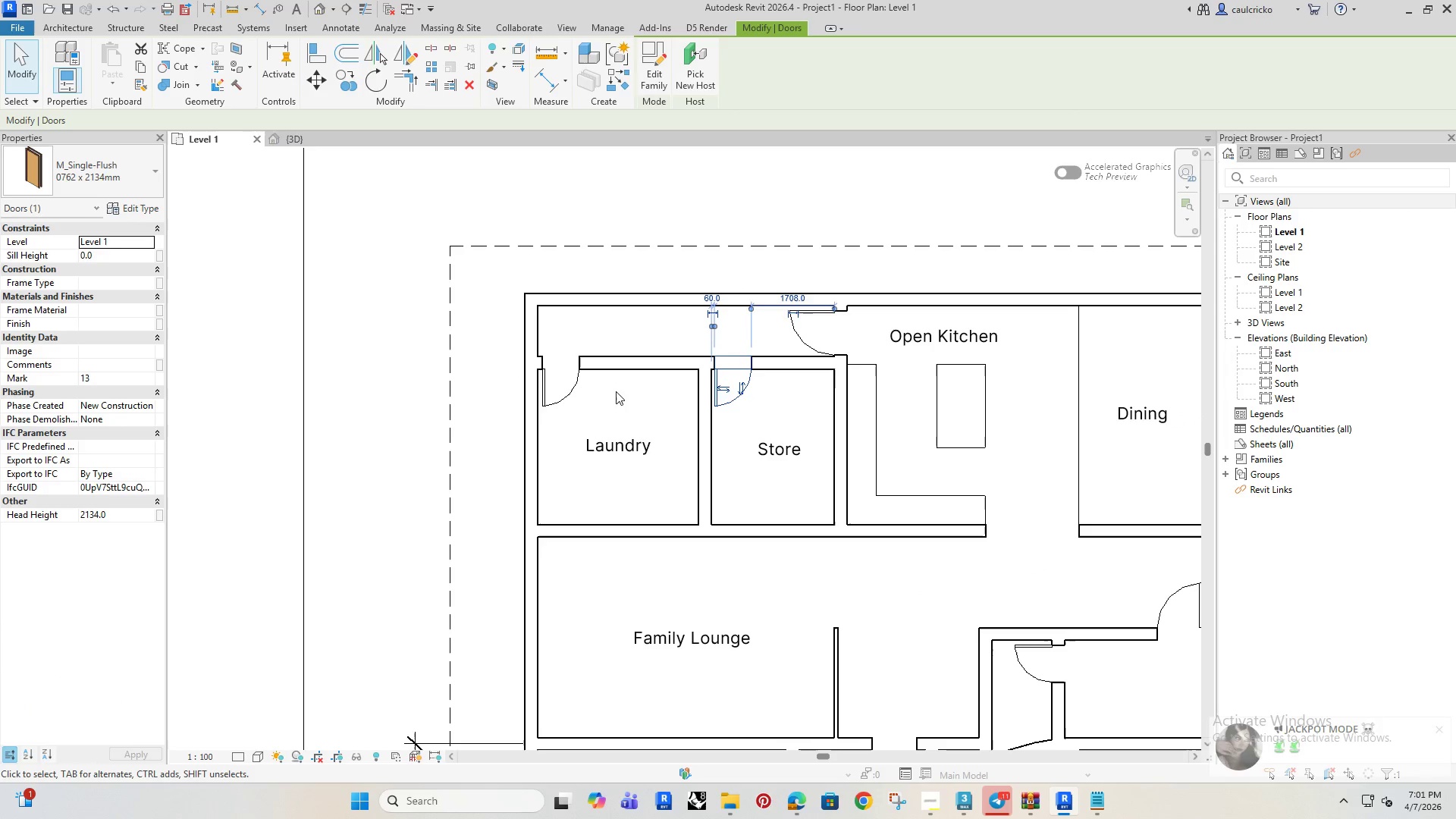 
key(ArrowRight)
 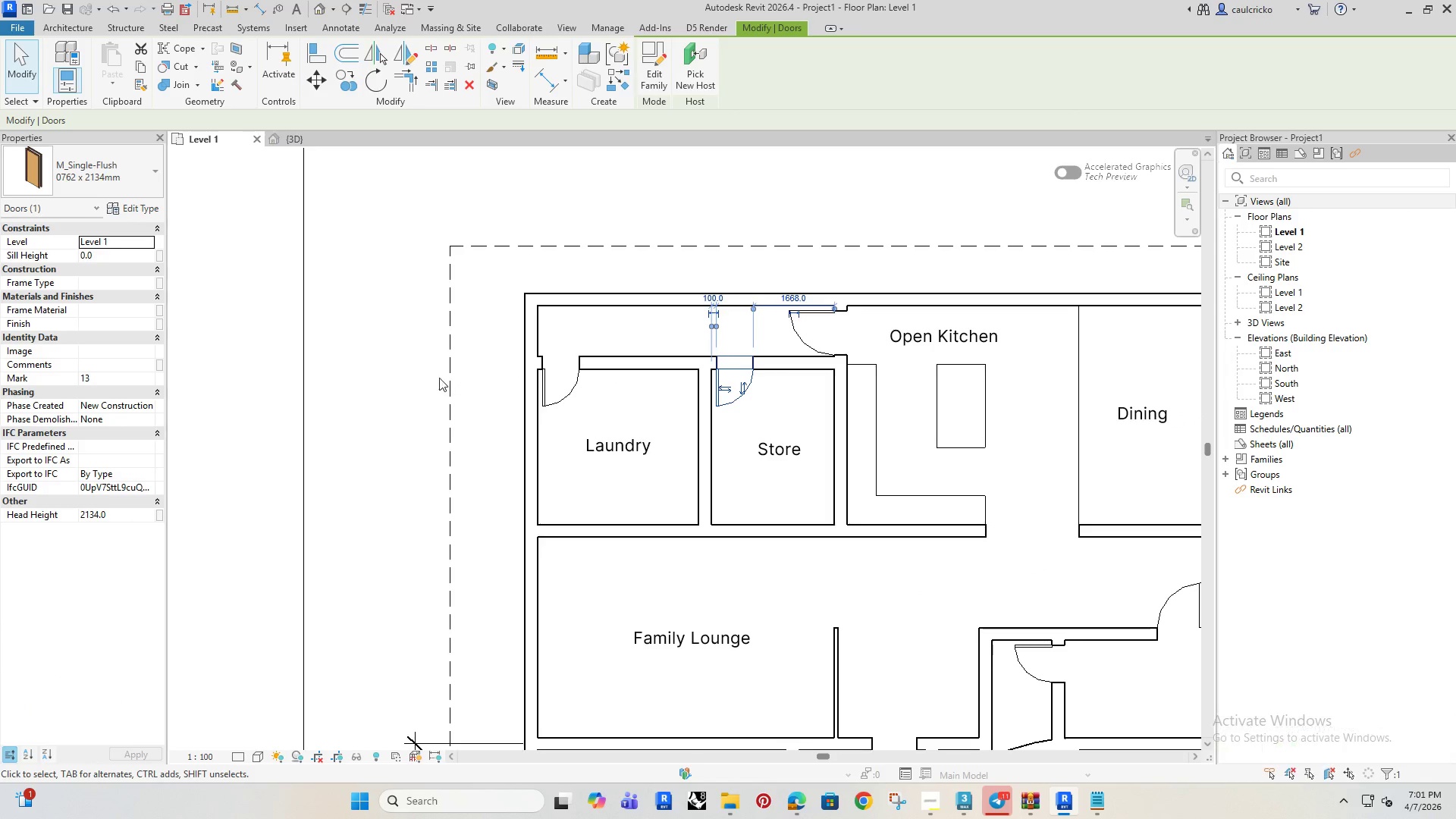 
left_click([429, 369])
 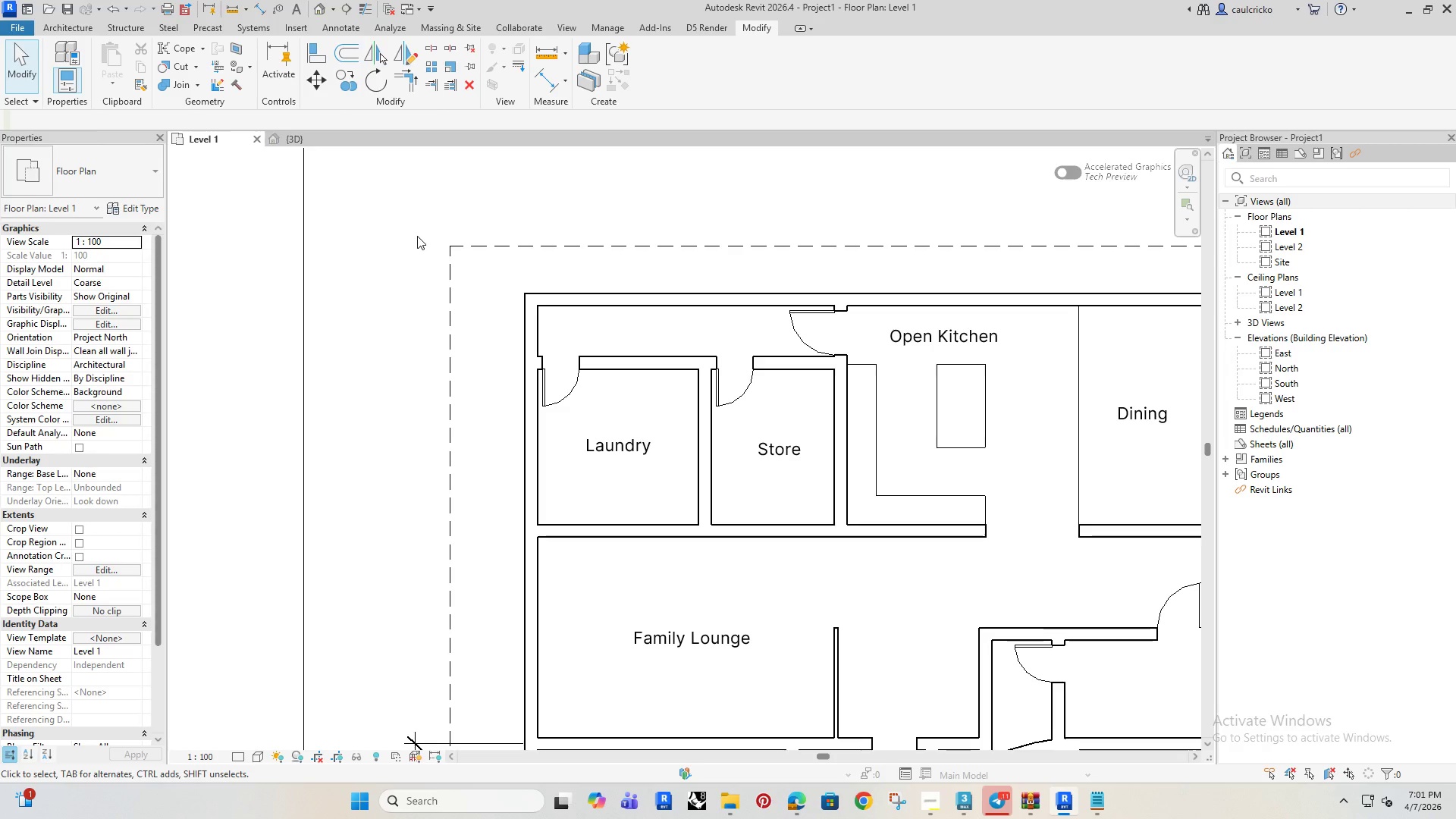 
scroll: coordinate [604, 504], scroll_direction: down, amount: 7.0
 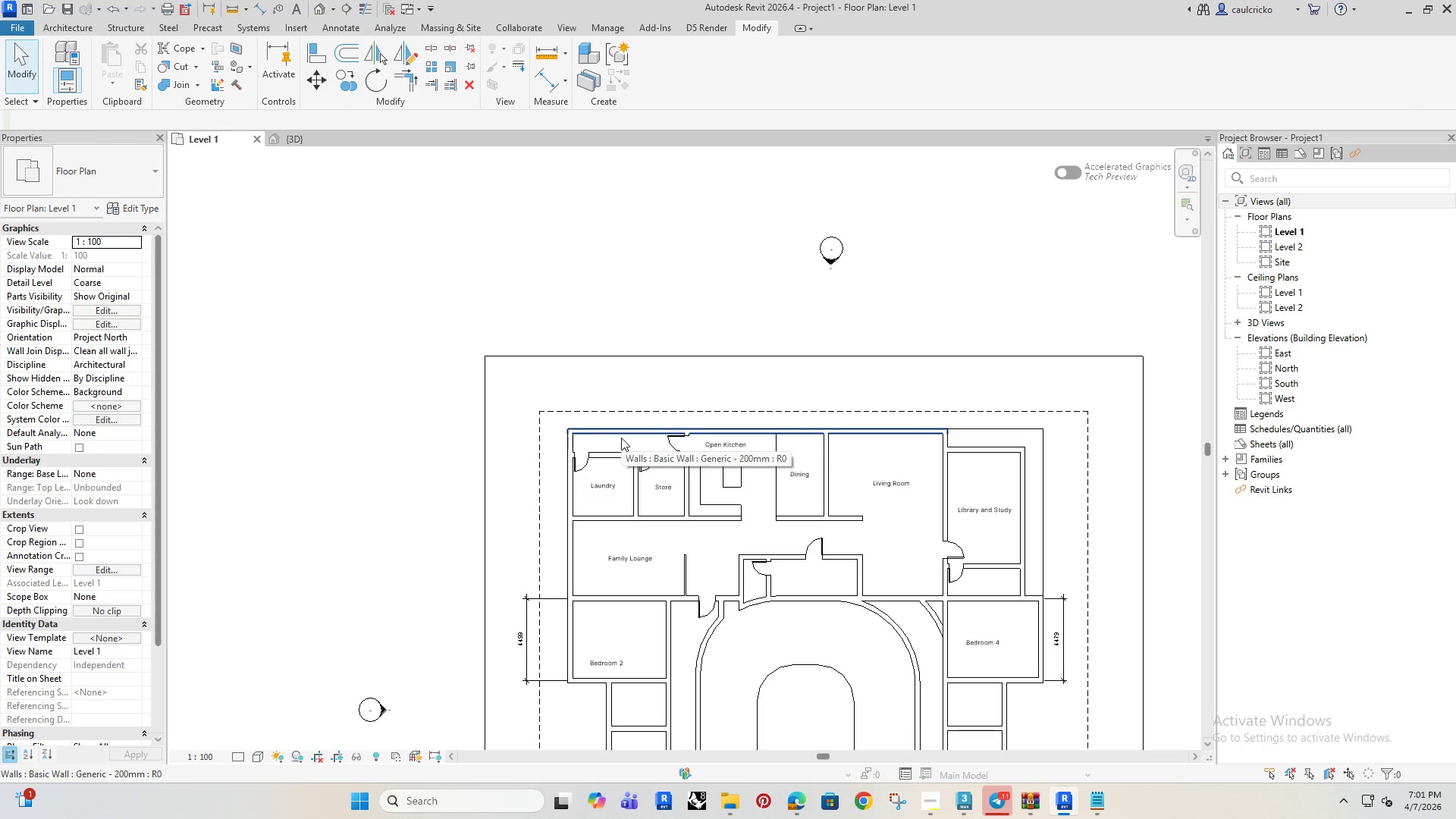 
wait(31.36)
 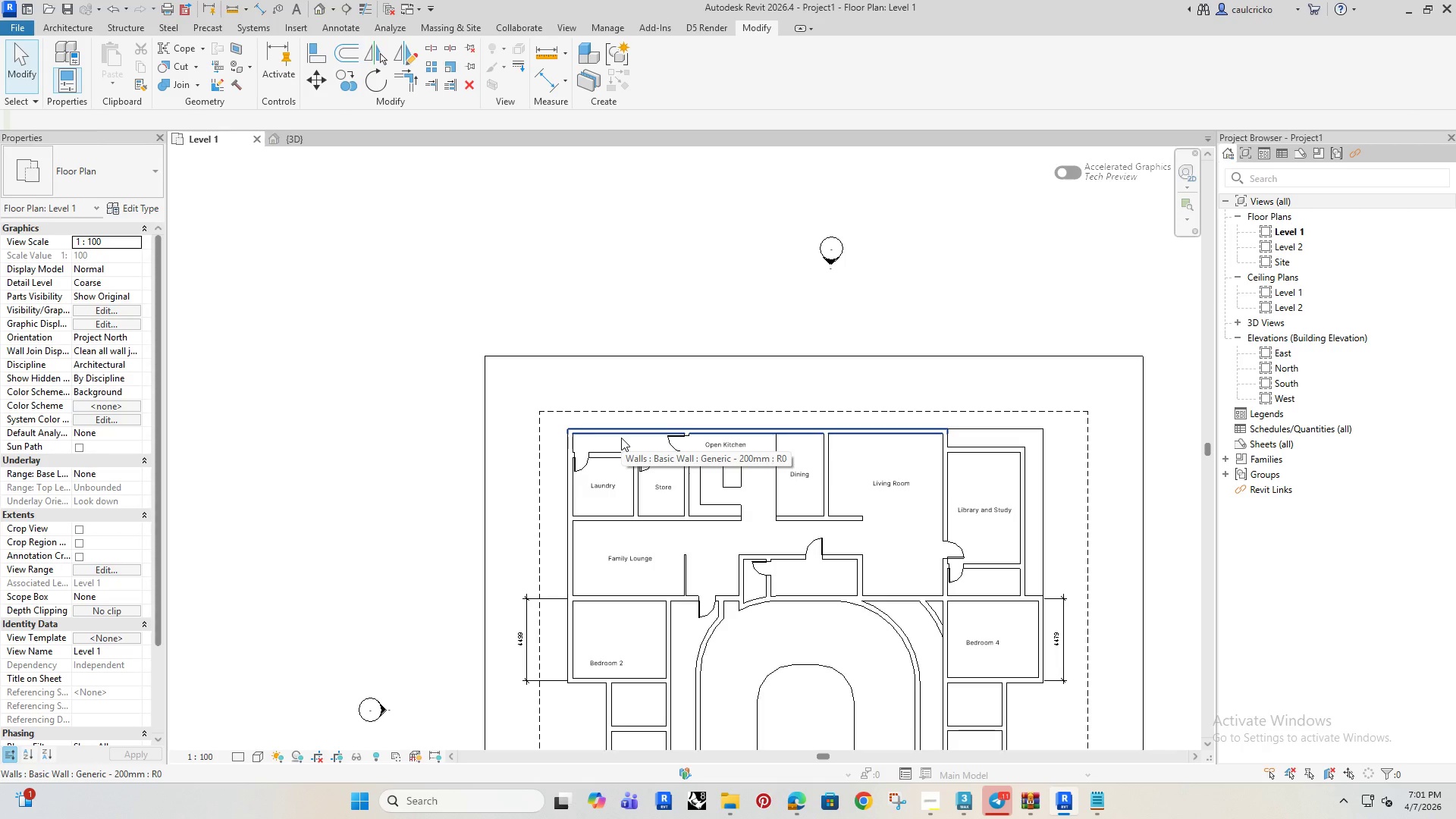 
left_click([741, 678])
 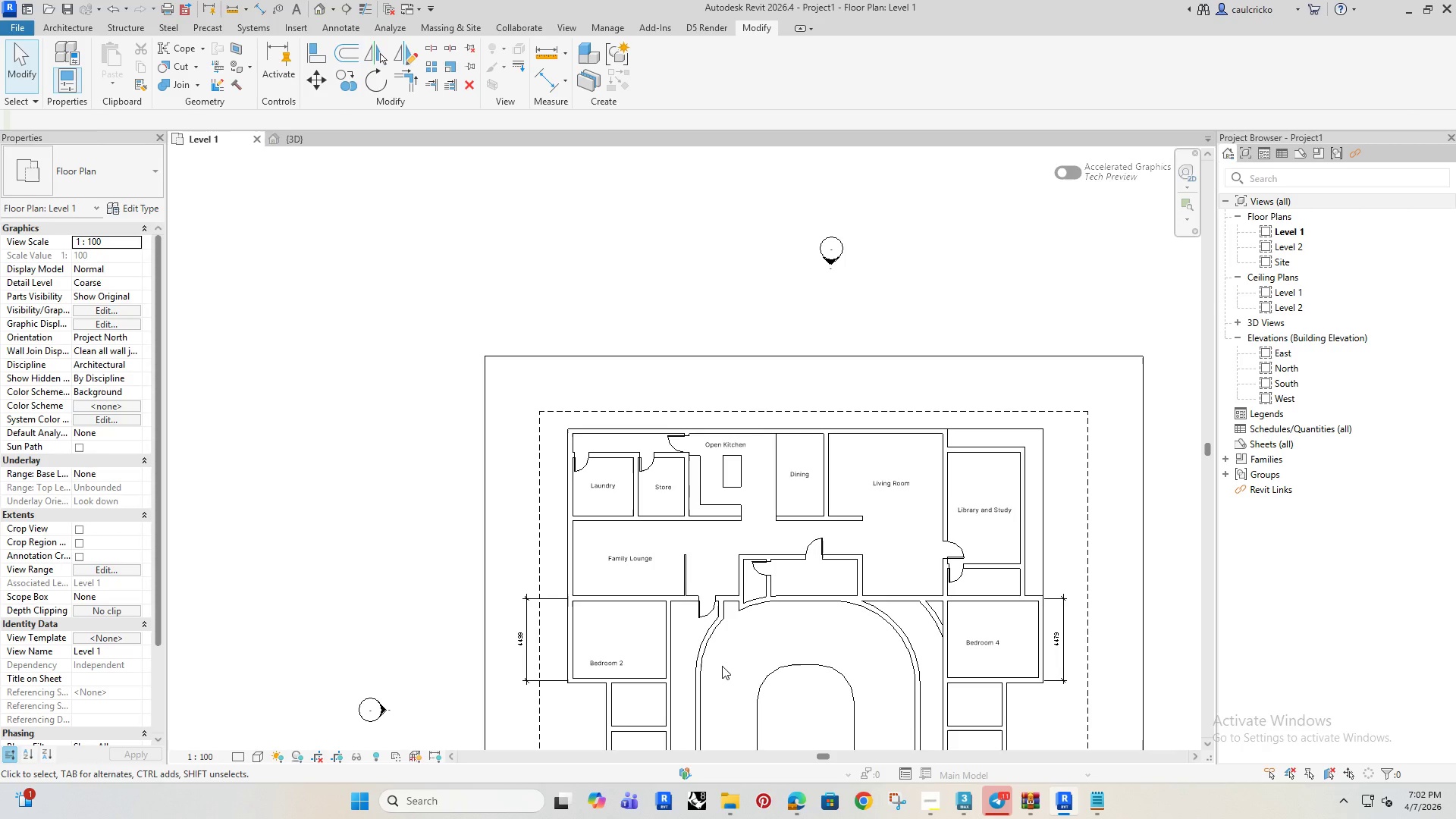 
wait(5.95)
 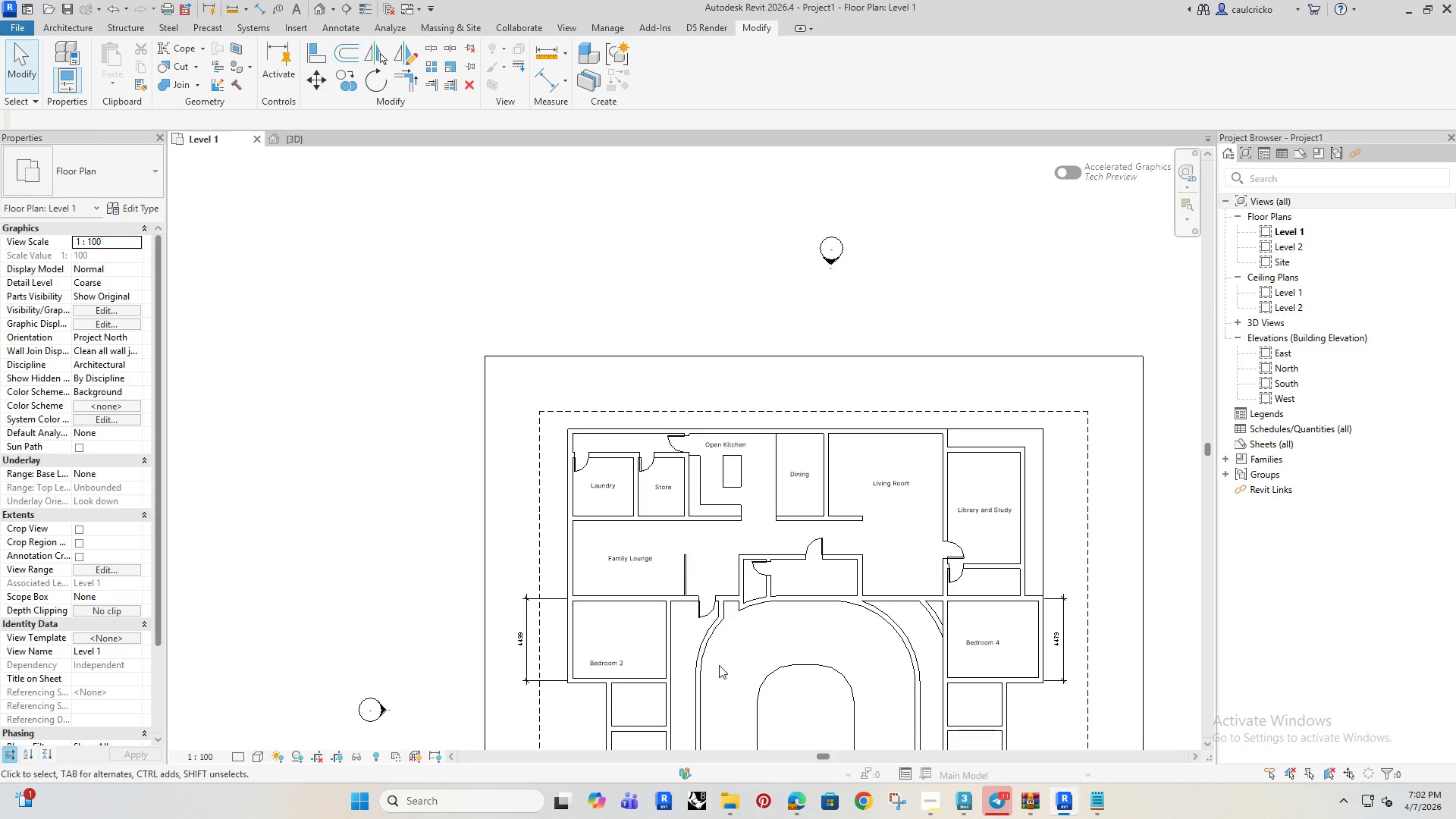 
scroll: coordinate [730, 648], scroll_direction: down, amount: 3.0
 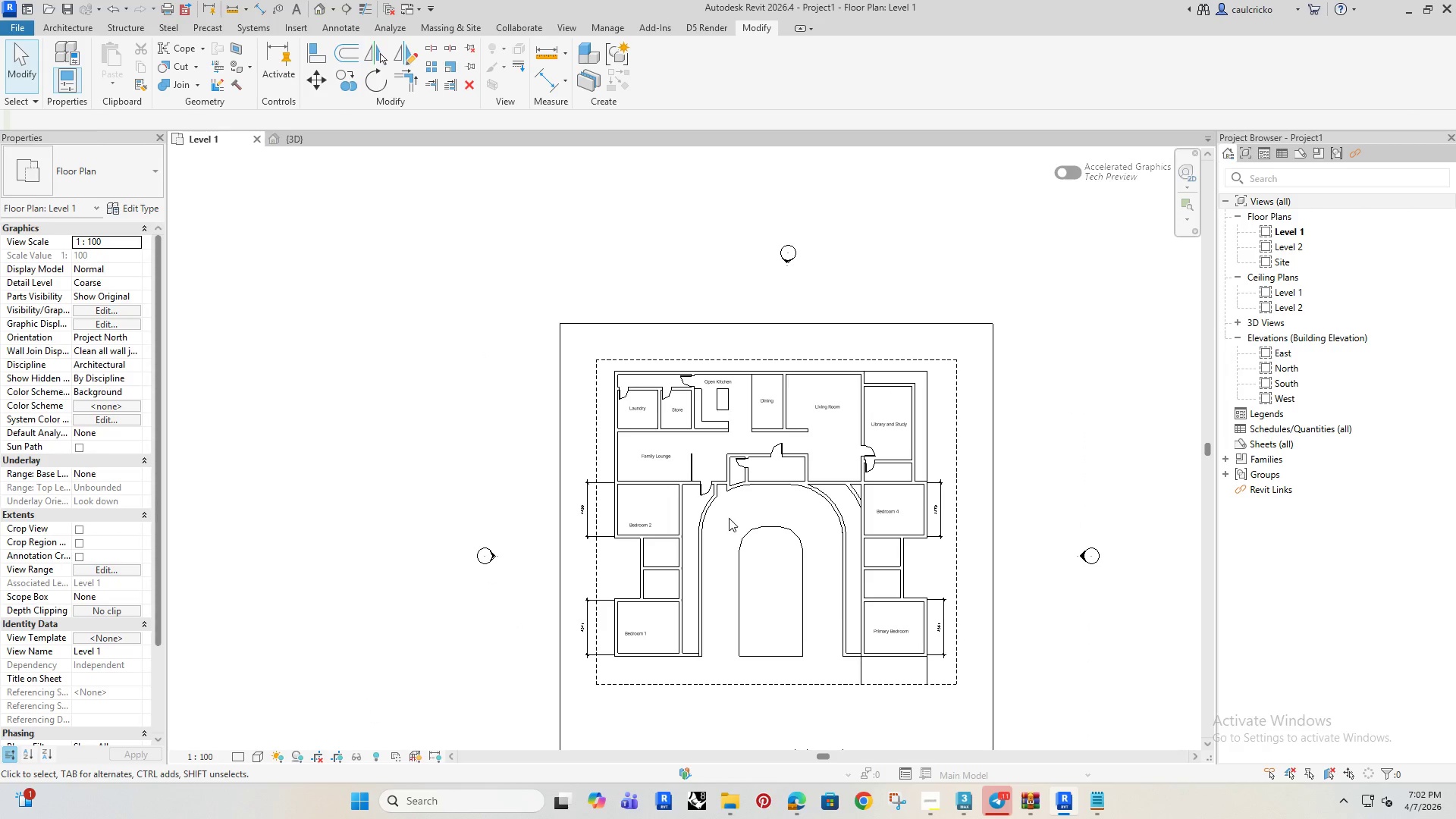 
scroll: coordinate [733, 517], scroll_direction: up, amount: 2.0
 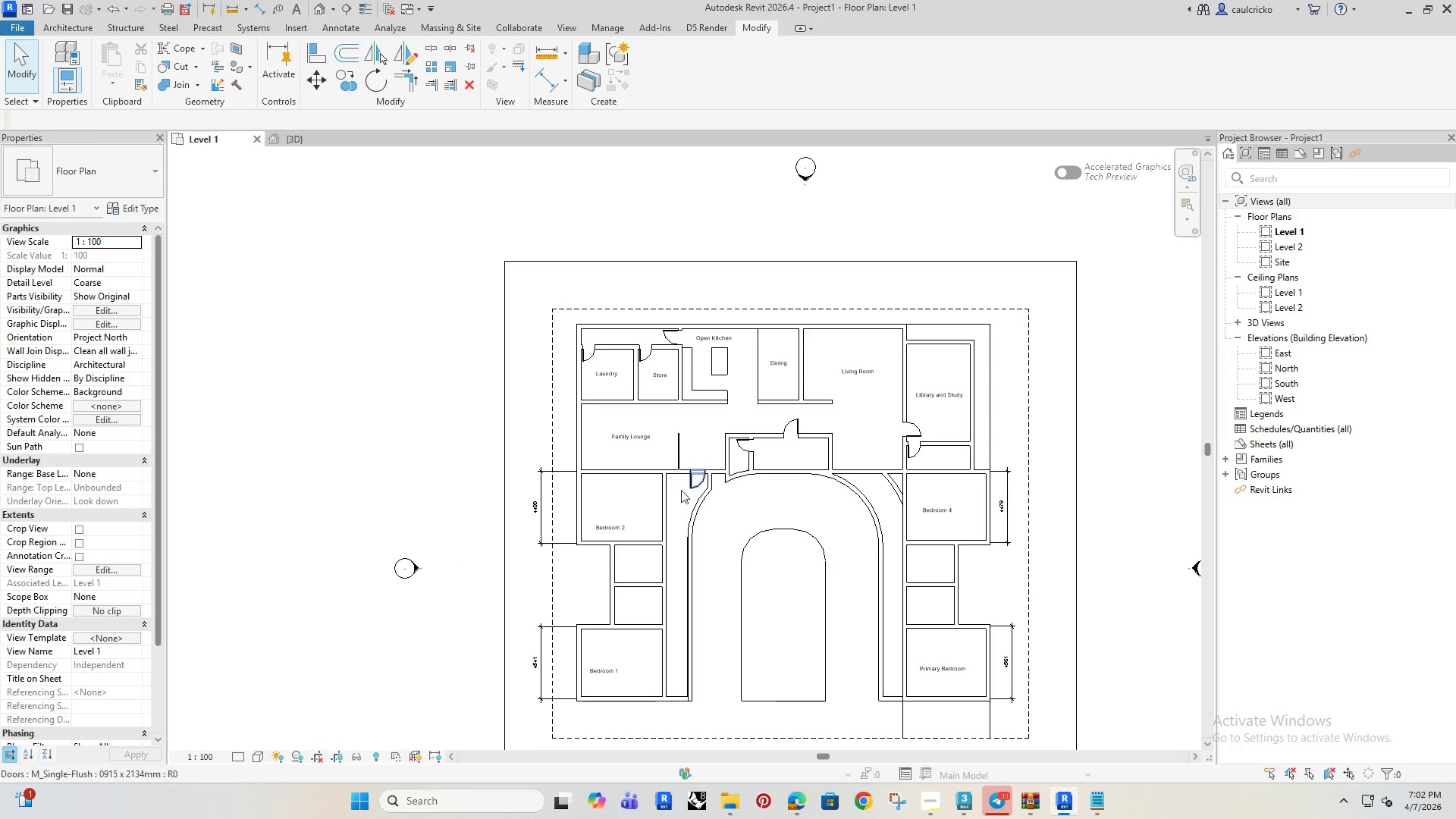 
wait(7.5)
 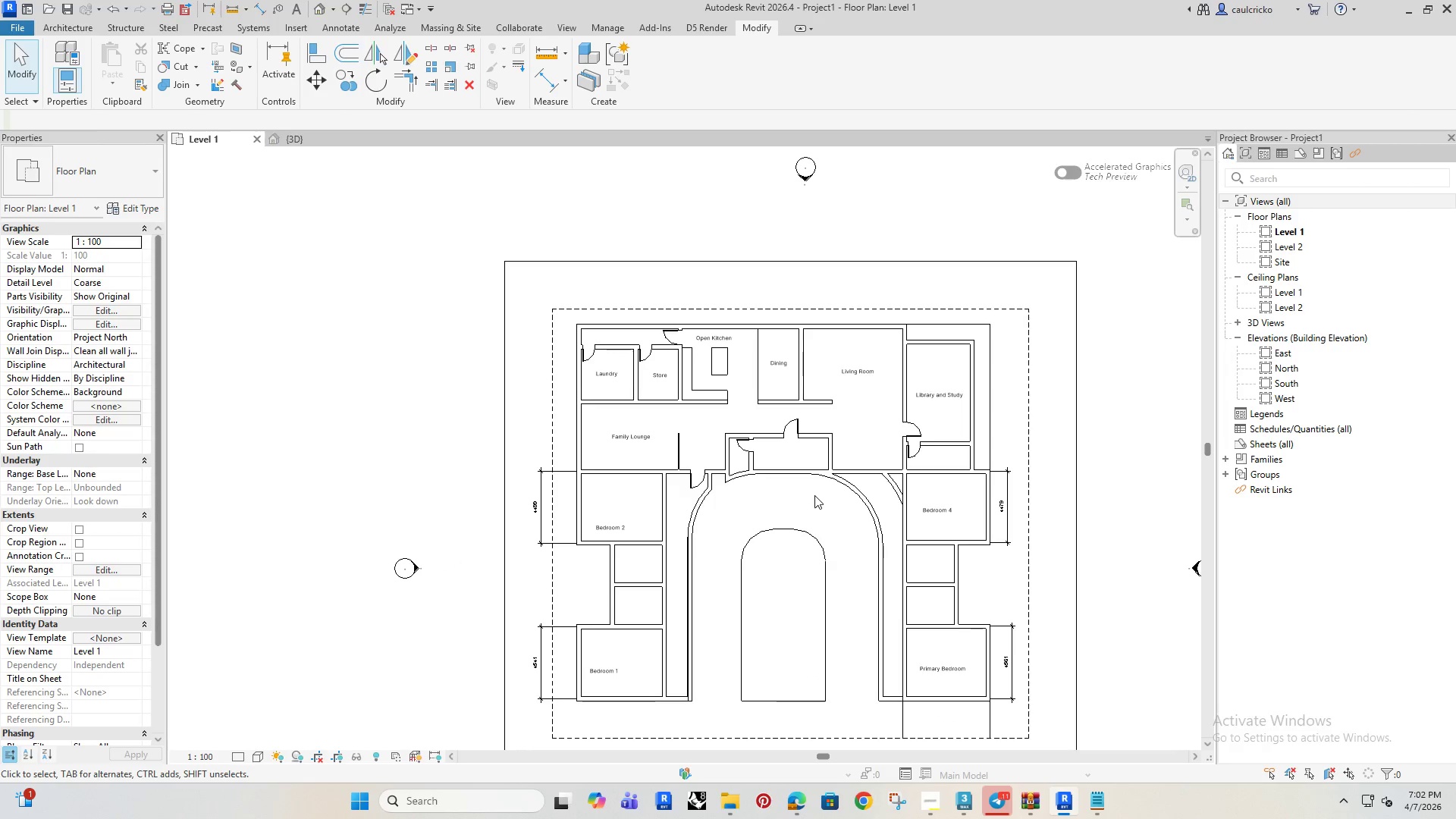 
scroll: coordinate [887, 491], scroll_direction: up, amount: 2.0
 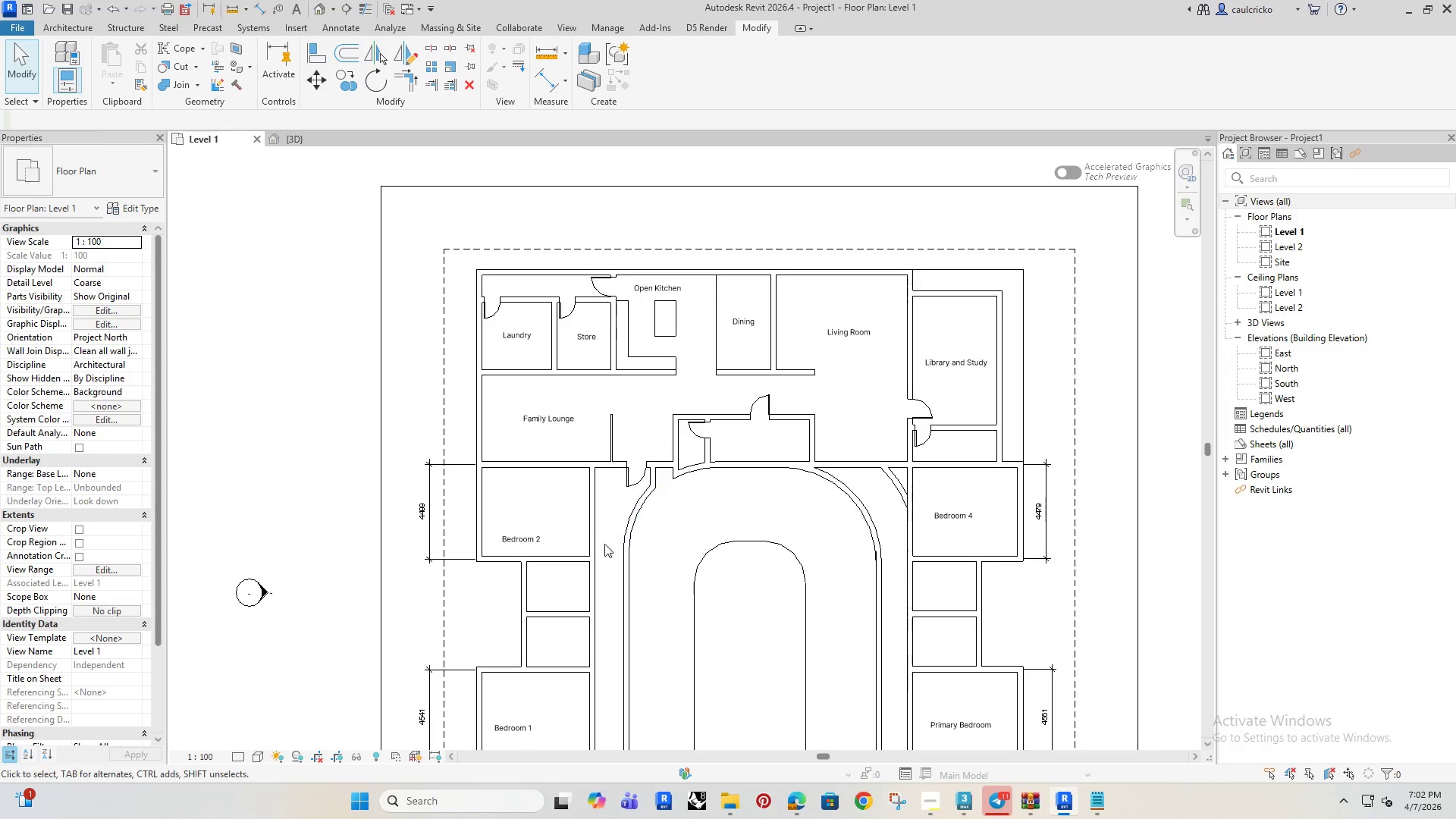 
left_click([535, 541])
 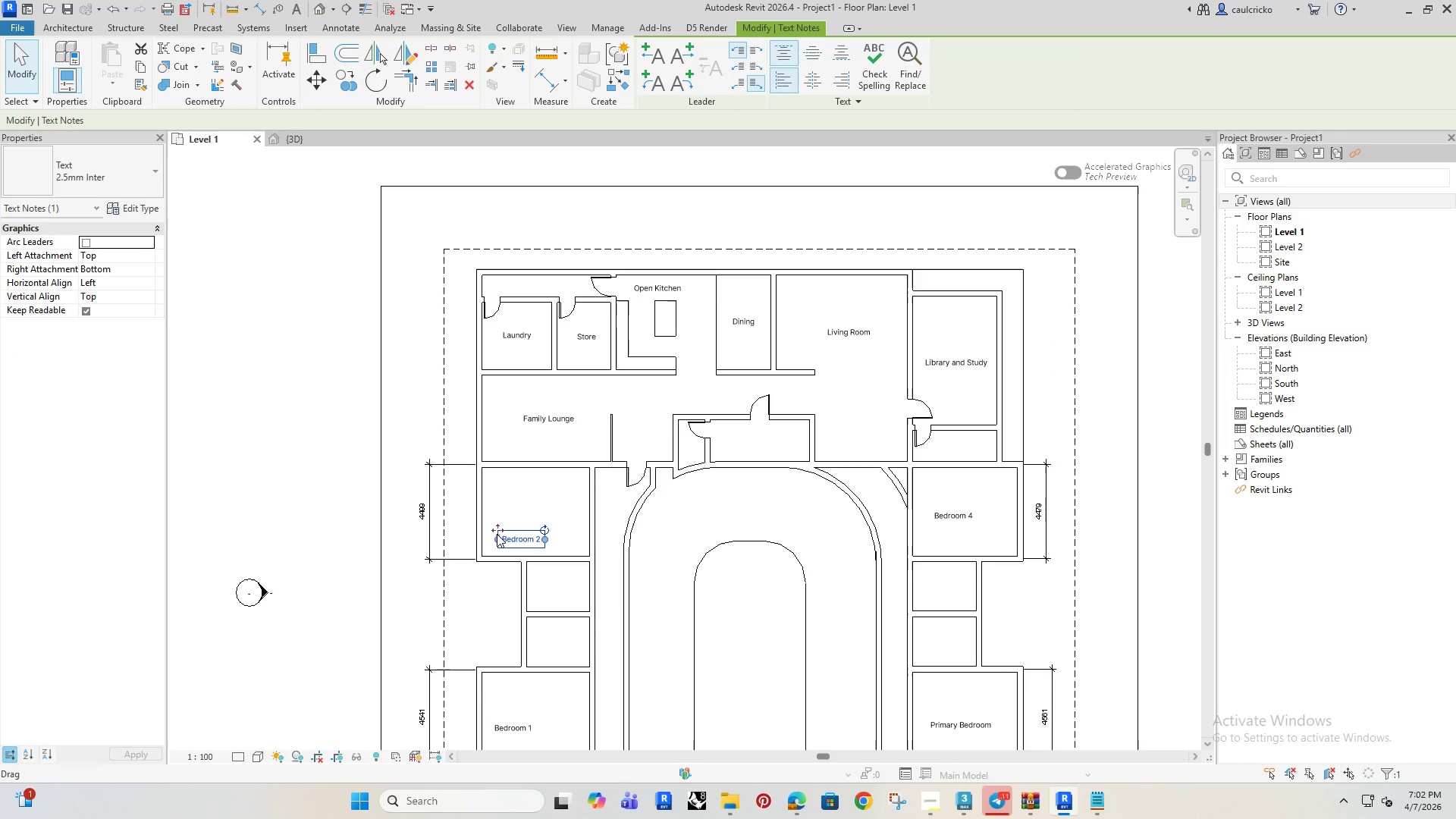 
left_click_drag(start_coordinate=[498, 528], to_coordinate=[509, 500])
 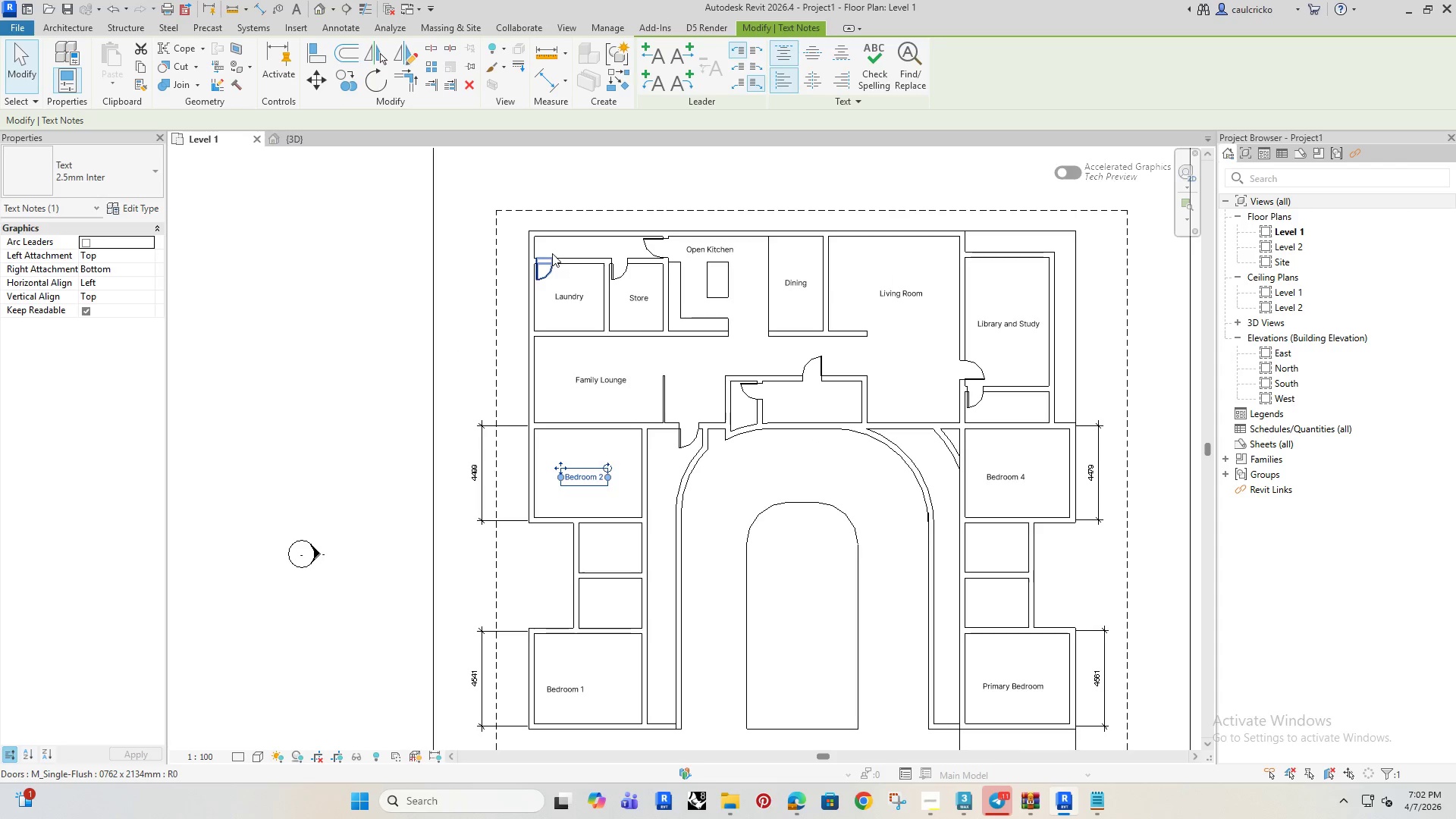 
wait(7.27)
 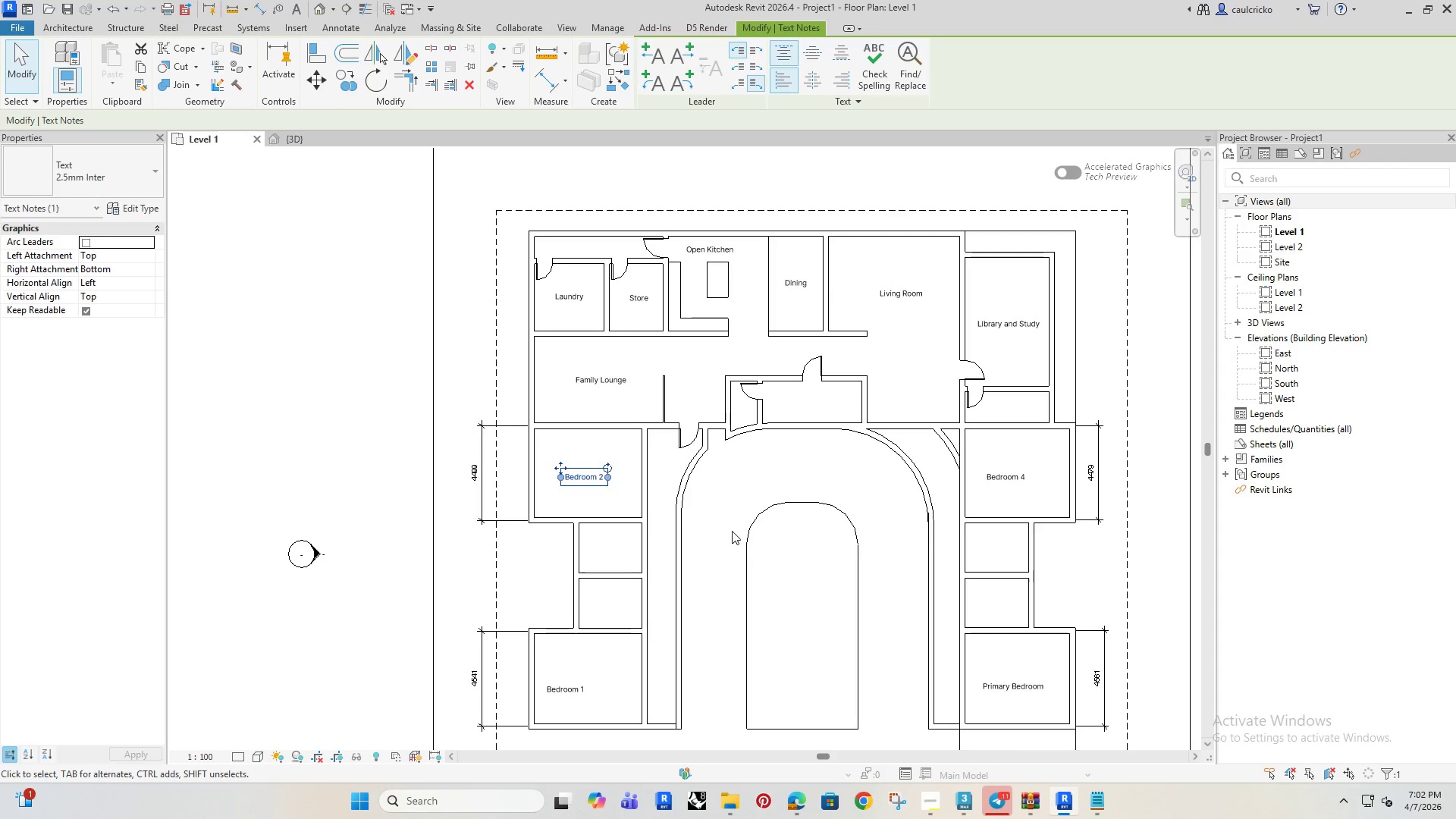 
left_click([992, 315])
 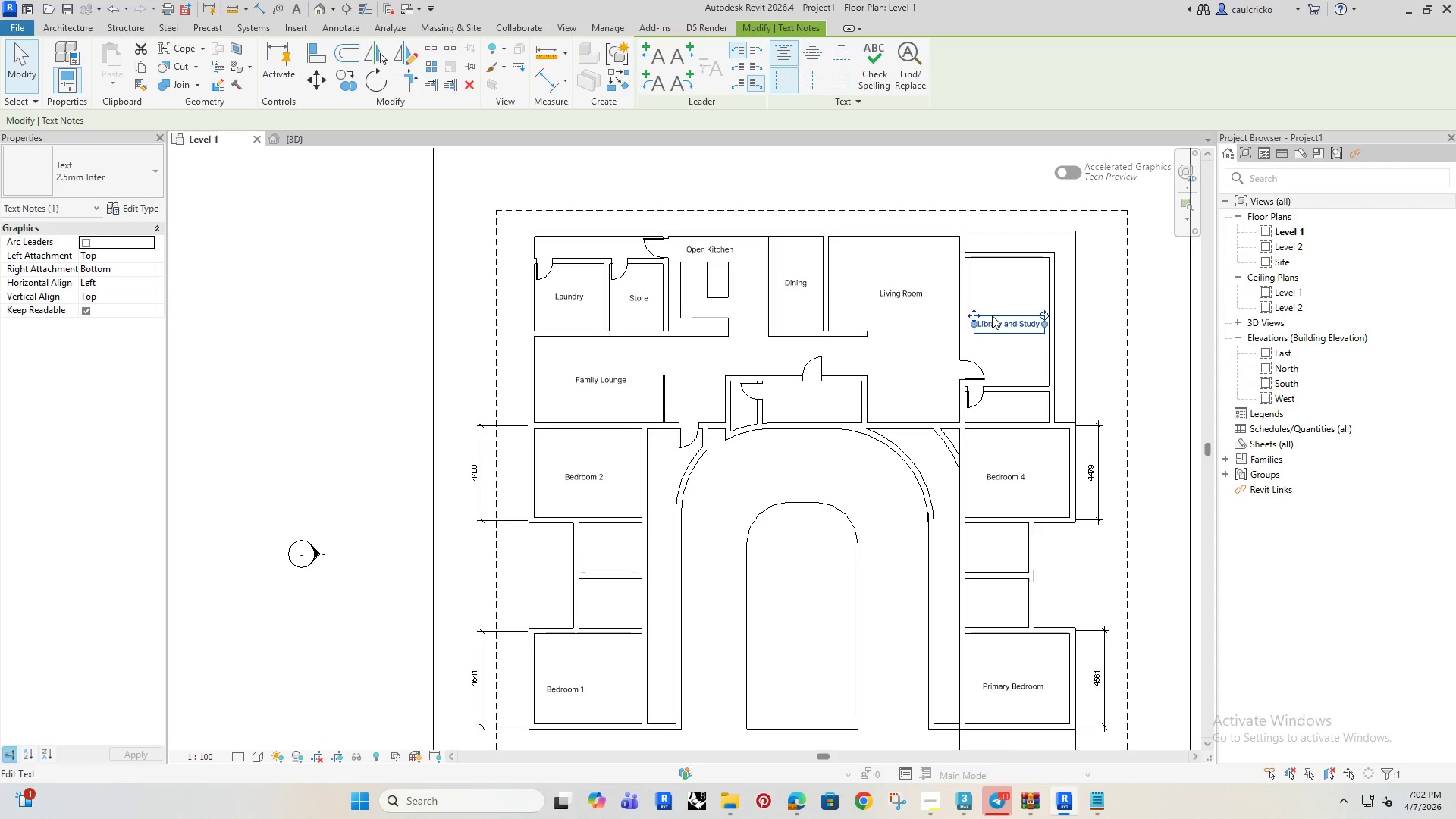 
key(ArrowUp)
 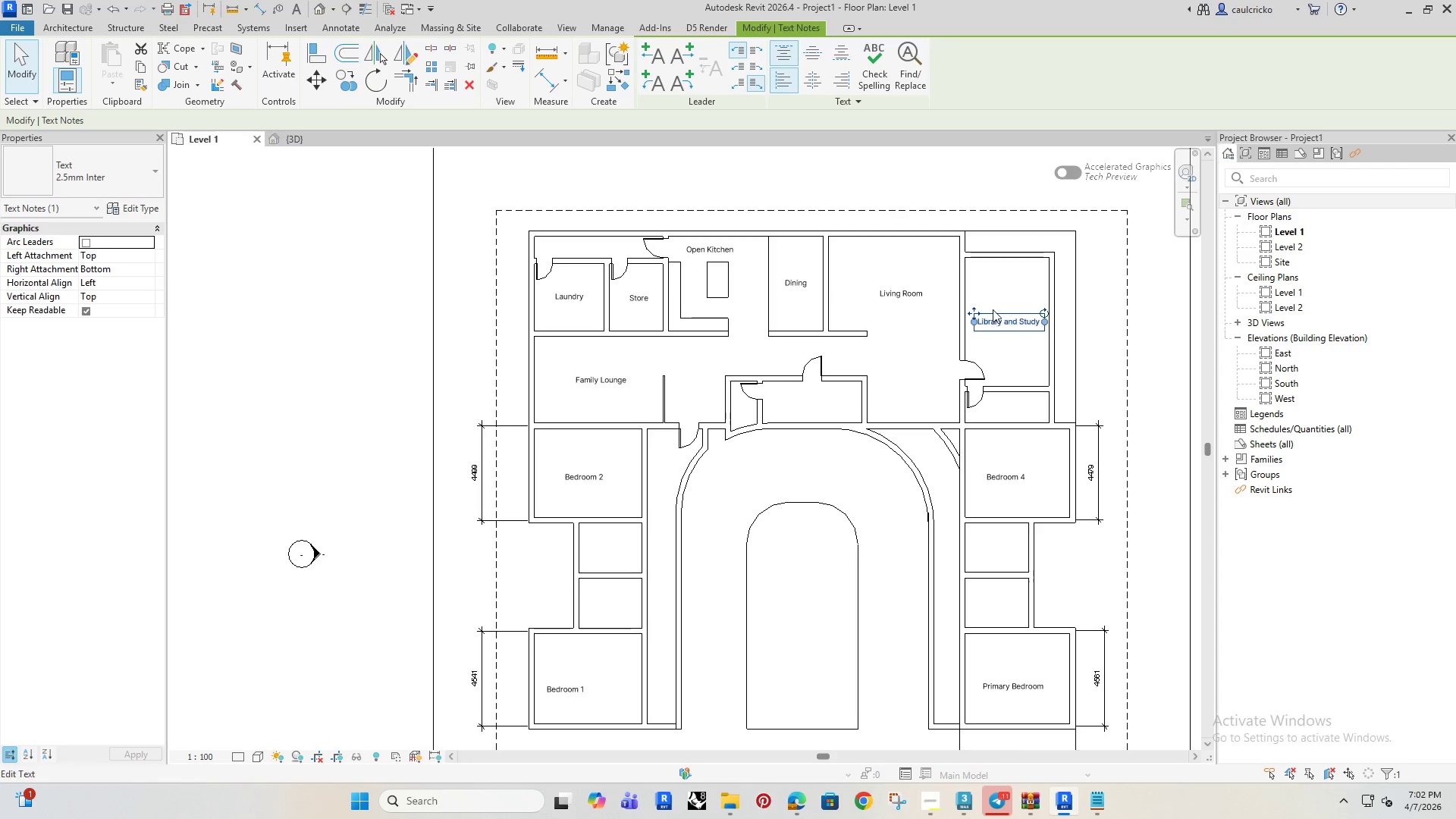 
key(ArrowUp)
 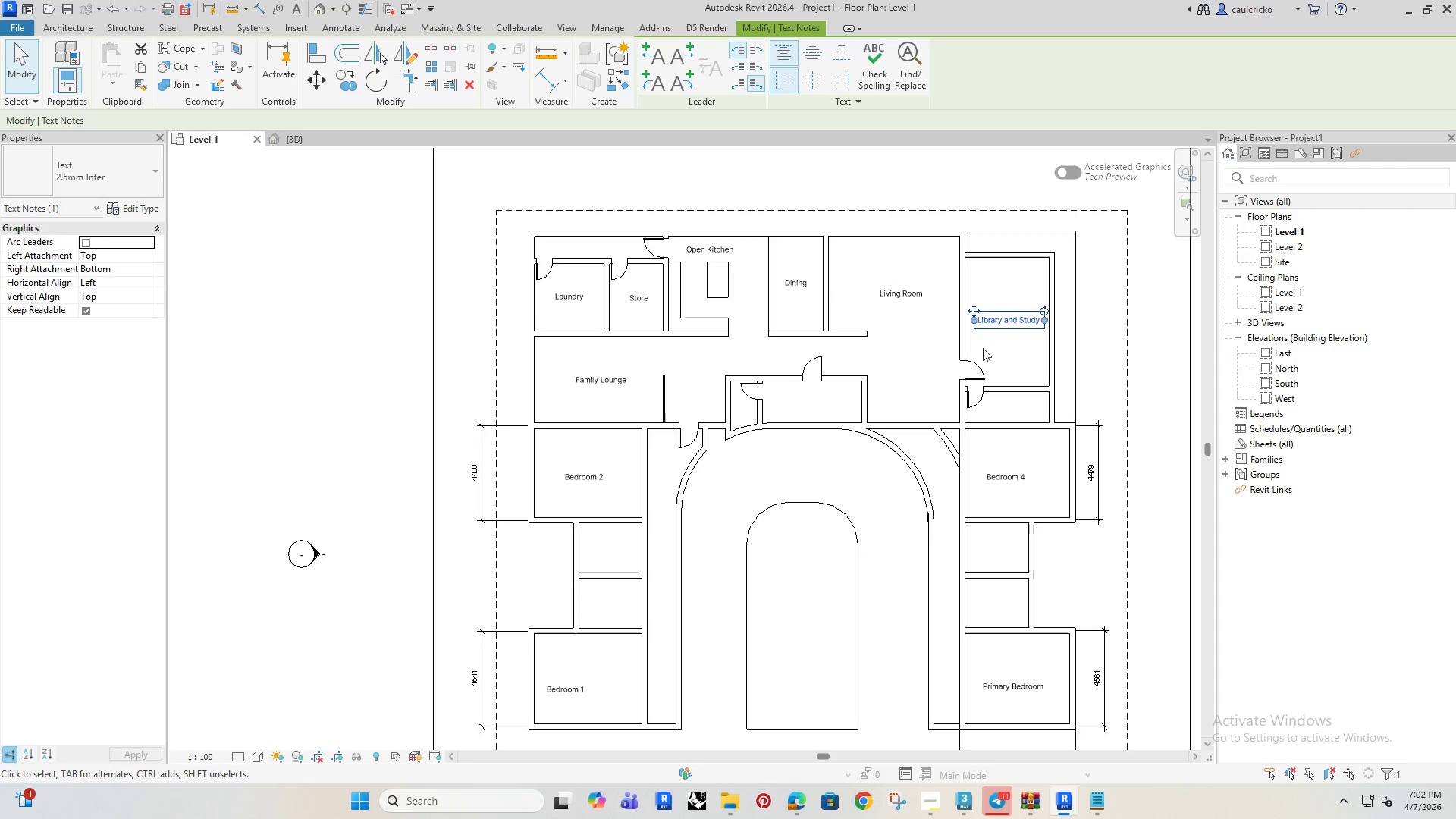 
key(ArrowLeft)
 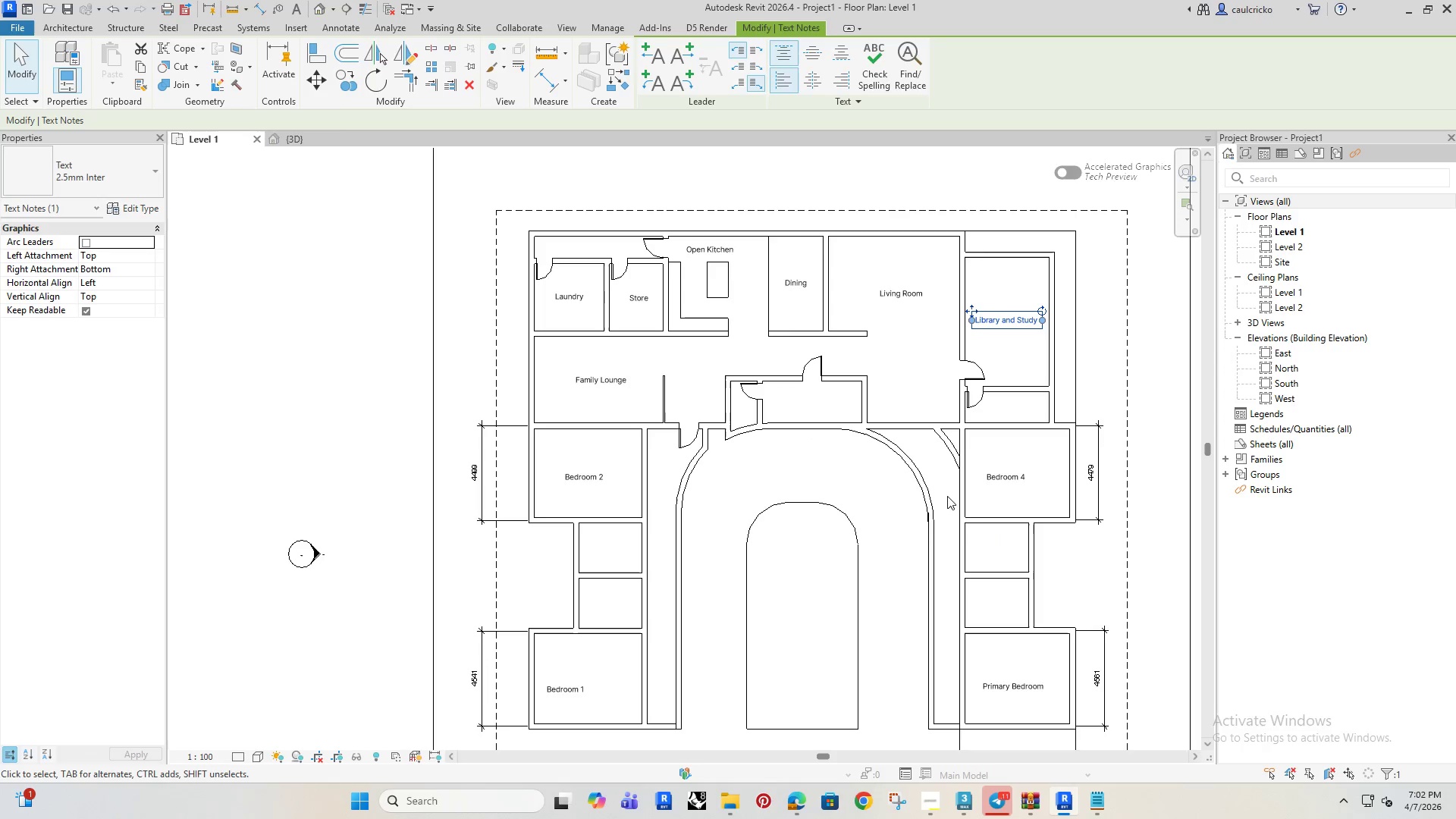 
left_click([1003, 486])
 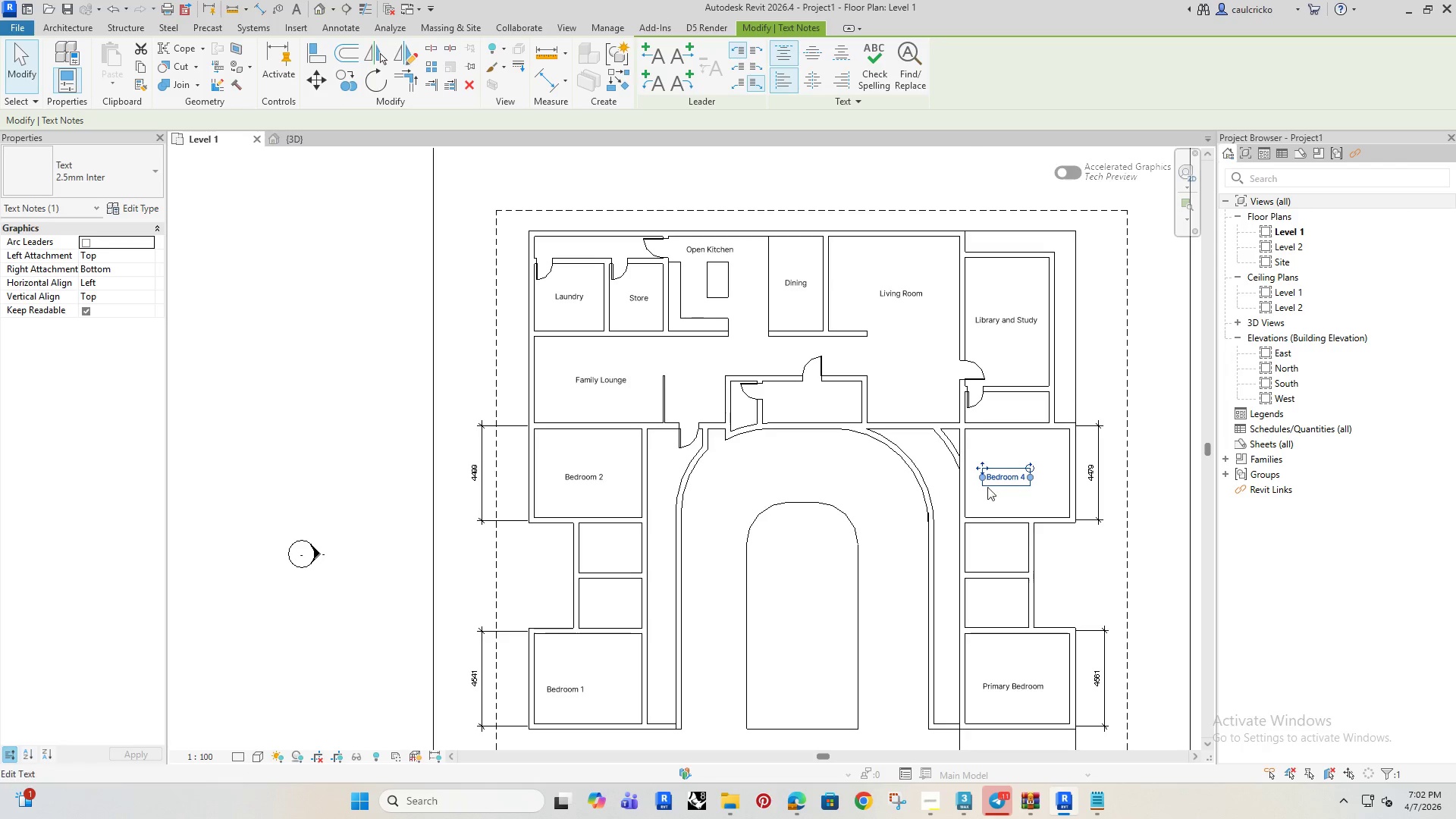 
hold_key(key=ControlRight, duration=1.5)
 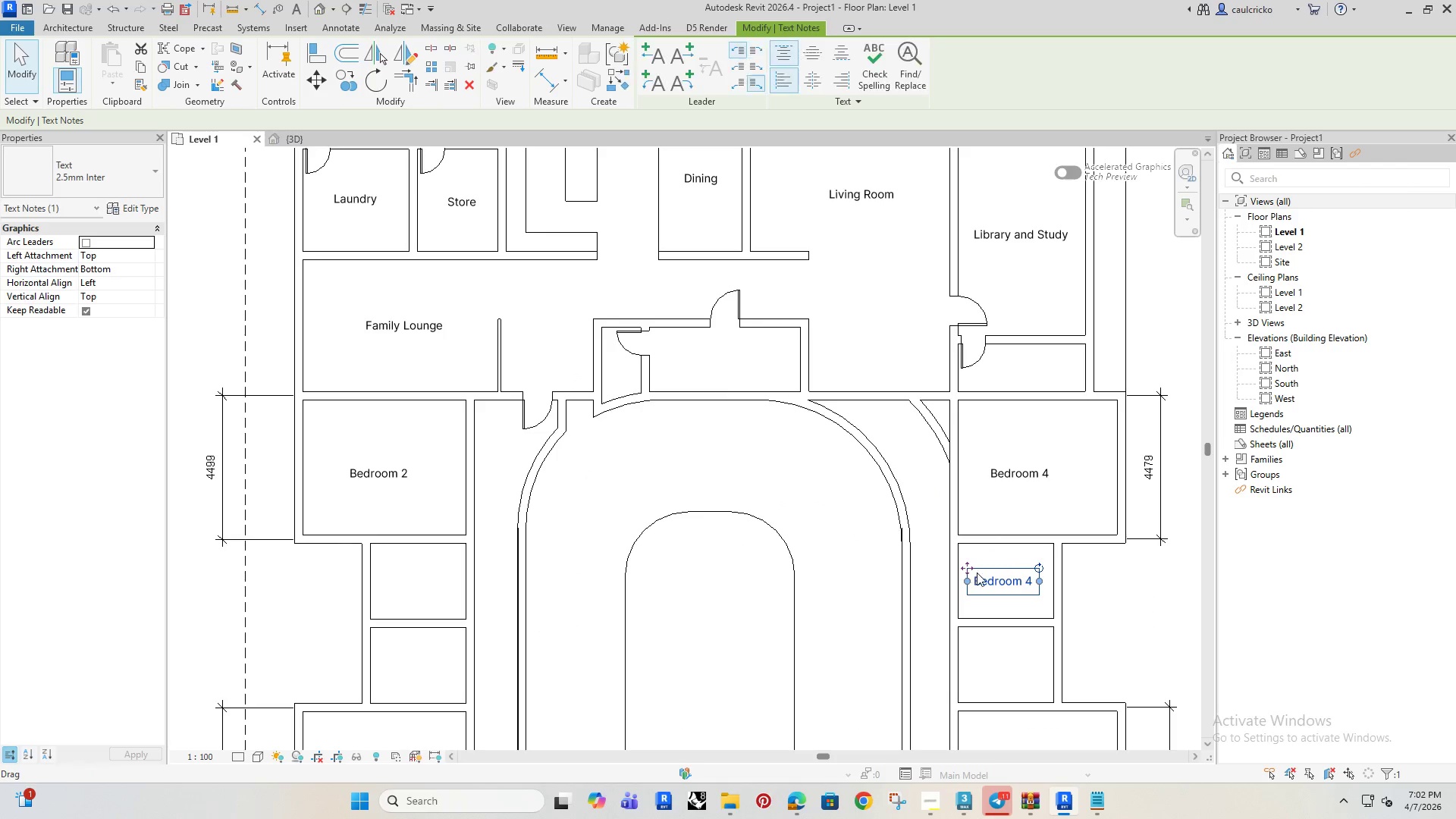 
scroll: coordinate [977, 482], scroll_direction: up, amount: 3.0
 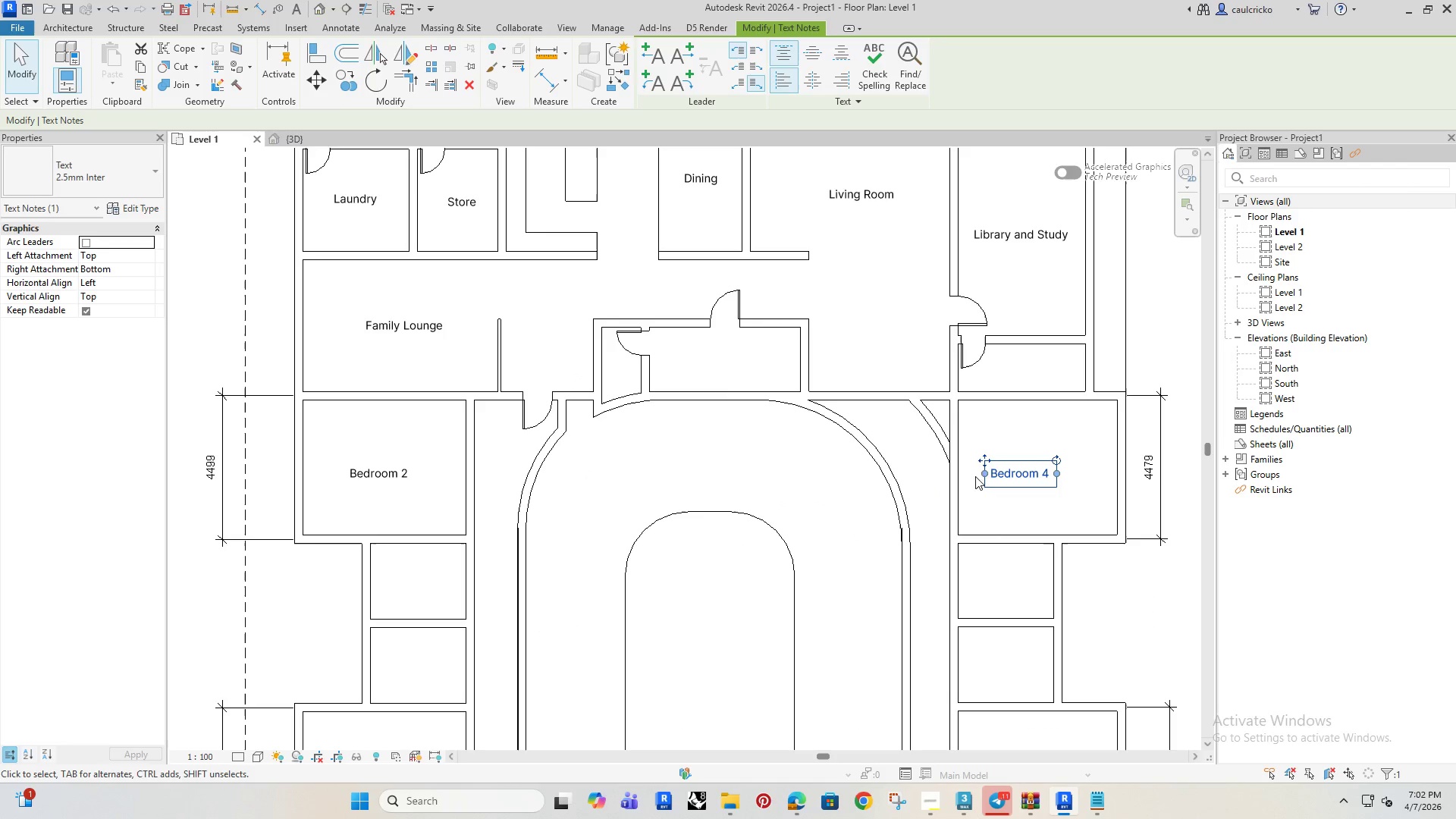 
left_click_drag(start_coordinate=[984, 459], to_coordinate=[965, 566])
 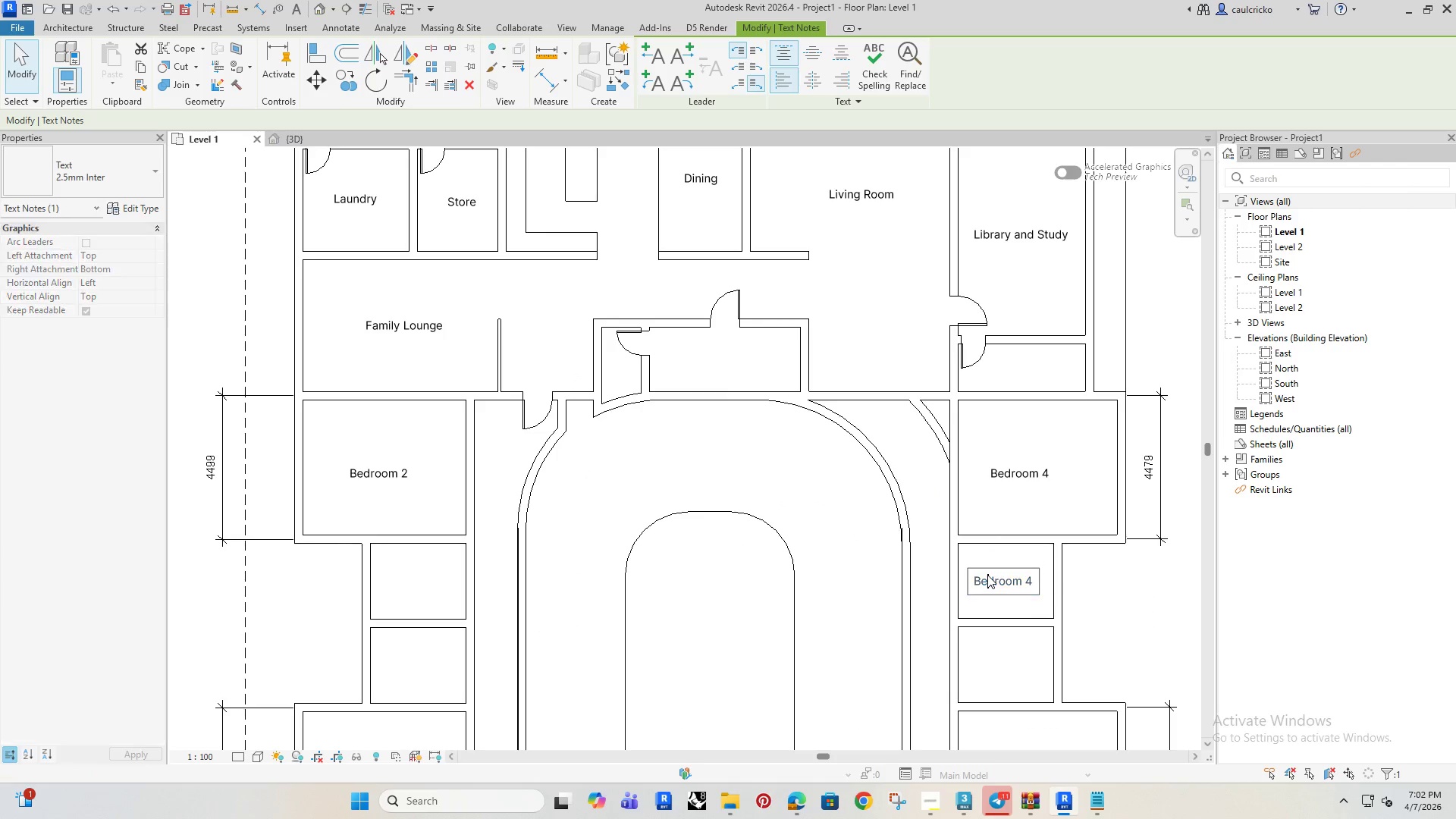 
hold_key(key=ControlRight, duration=0.31)
 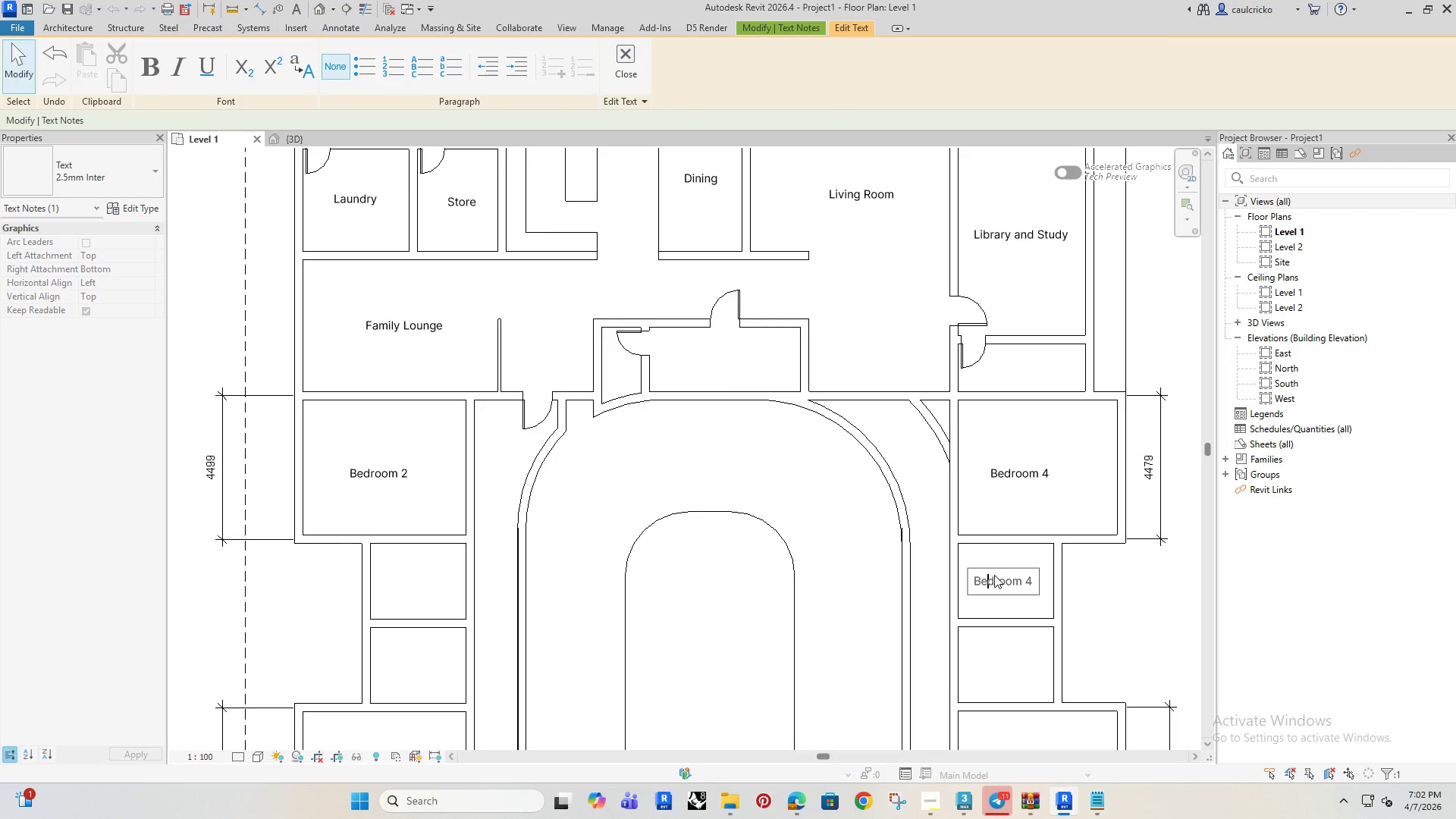 
key(Control+A)
 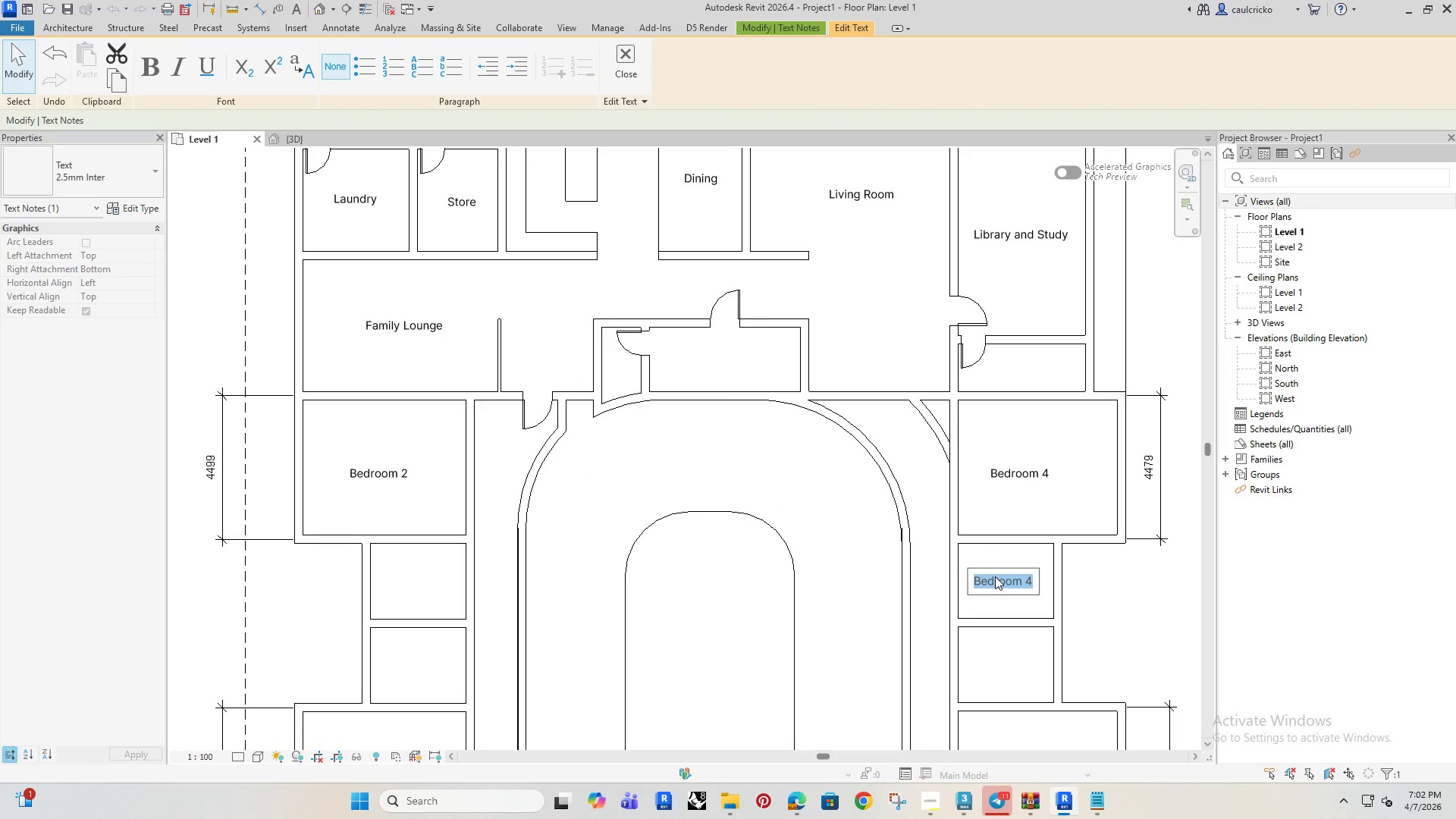 
type(Store)
 